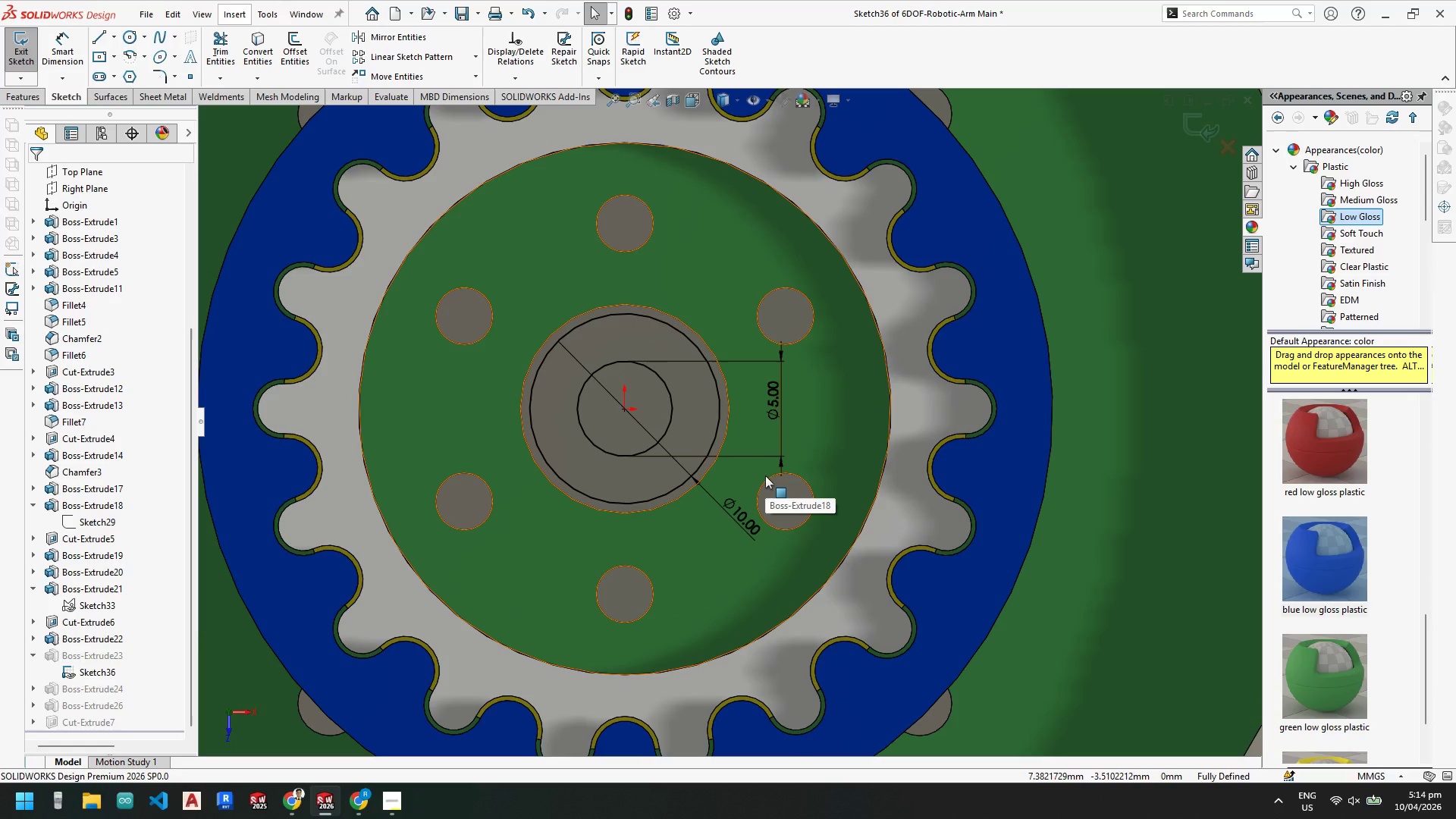 
scroll: coordinate [745, 478], scroll_direction: up, amount: 2.0
 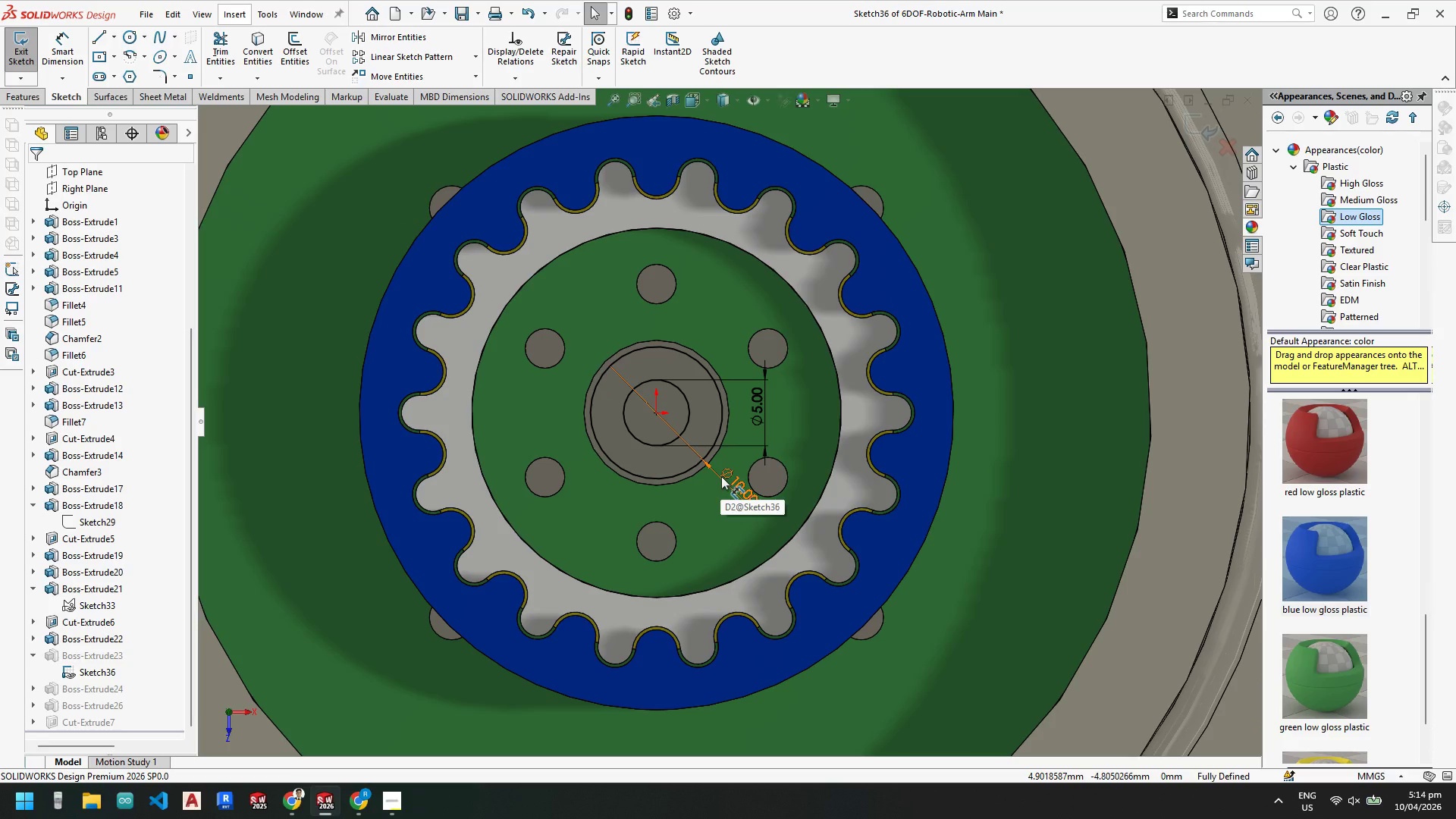 
double_click([721, 476])
 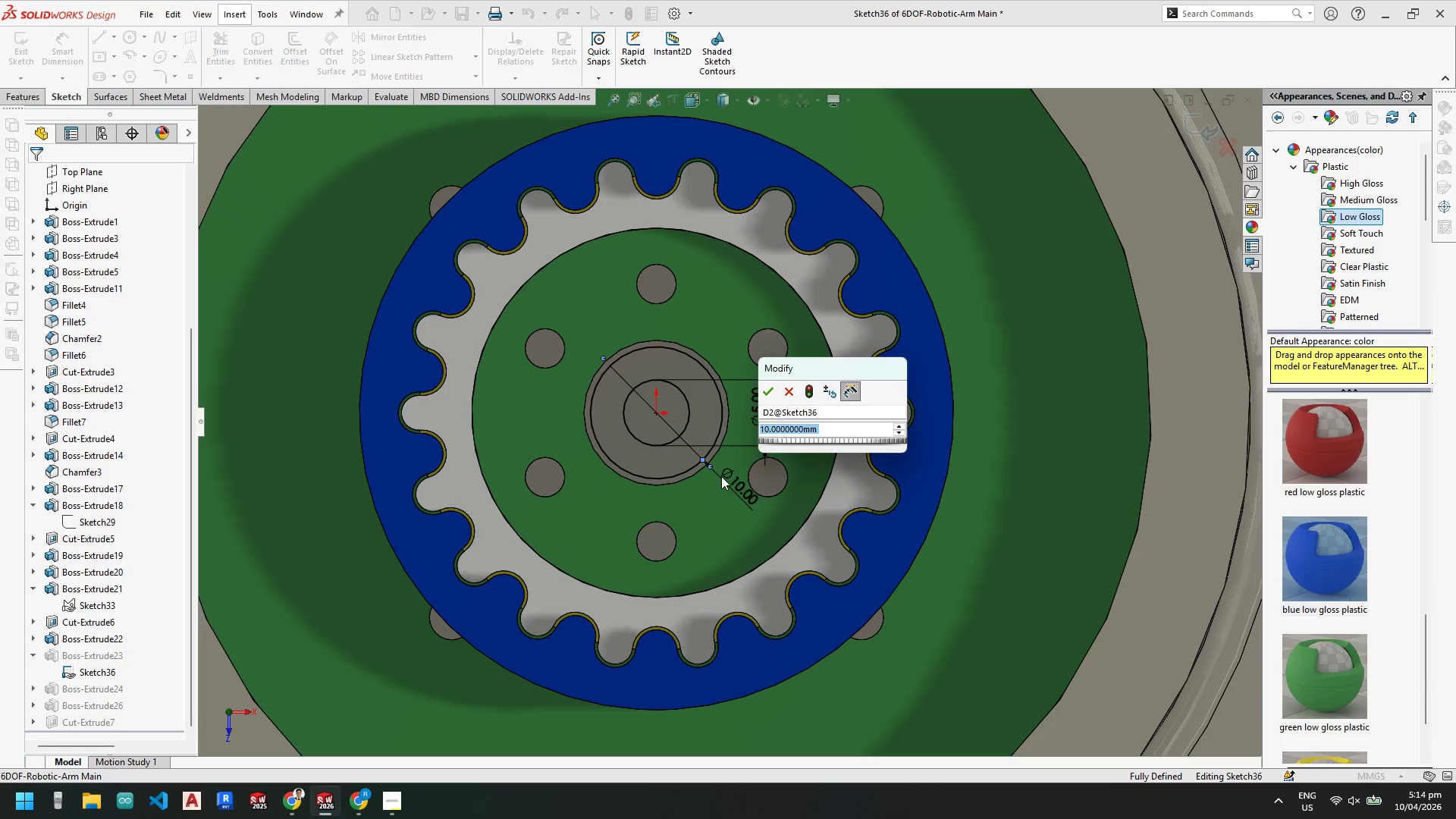 
key(Numpad9)
 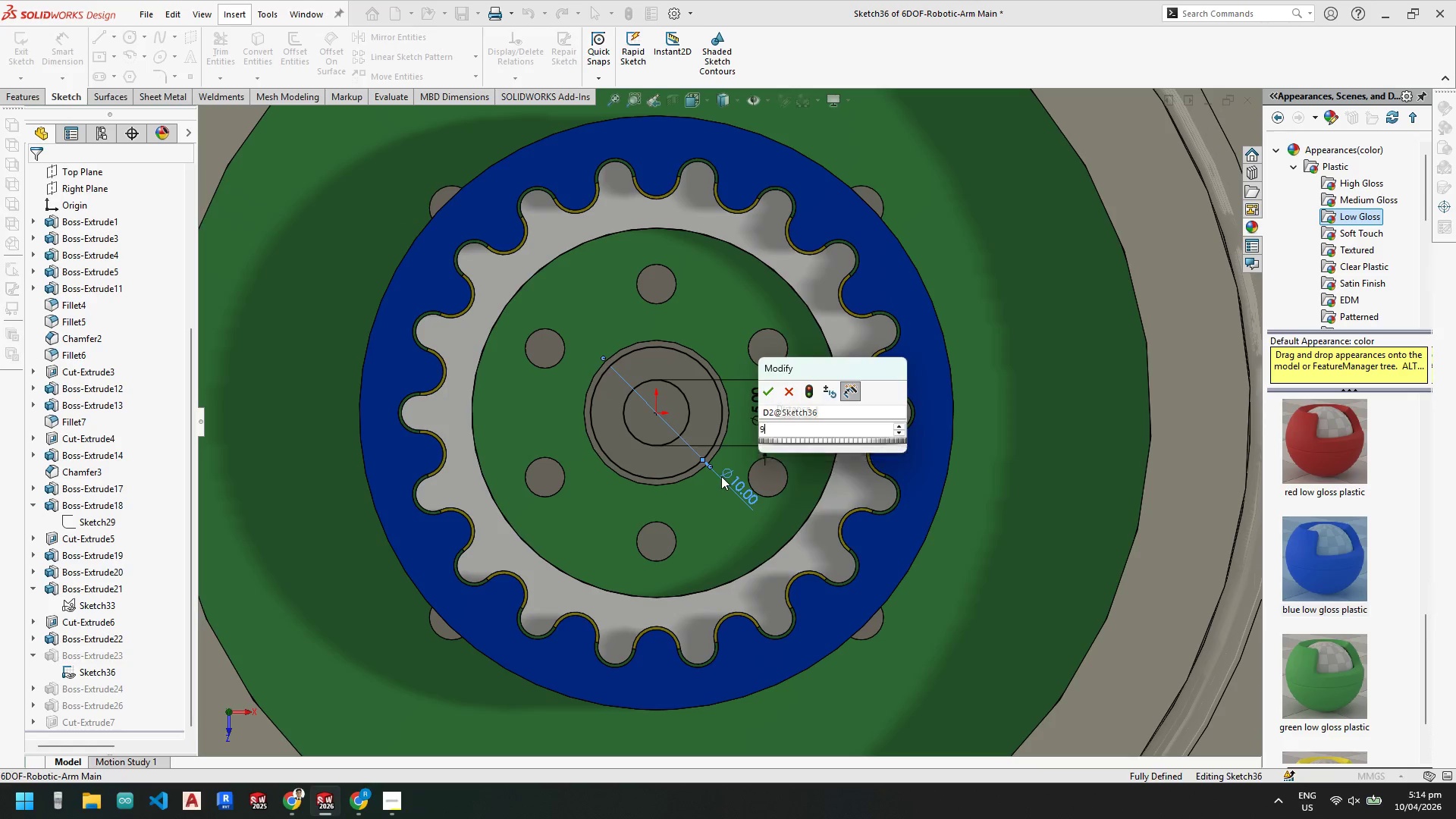 
key(NumpadEnter)
 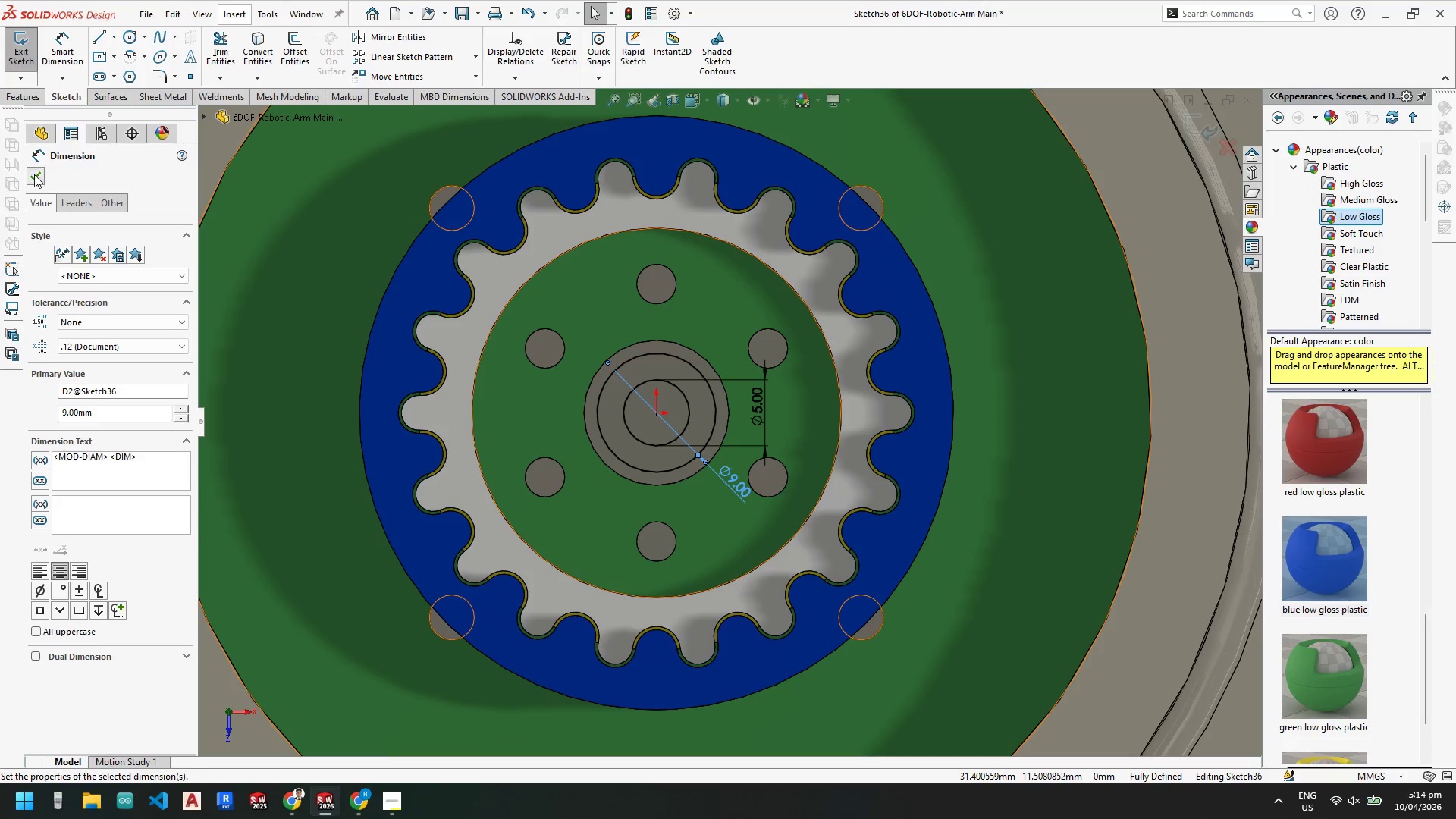 
double_click([25, 58])
 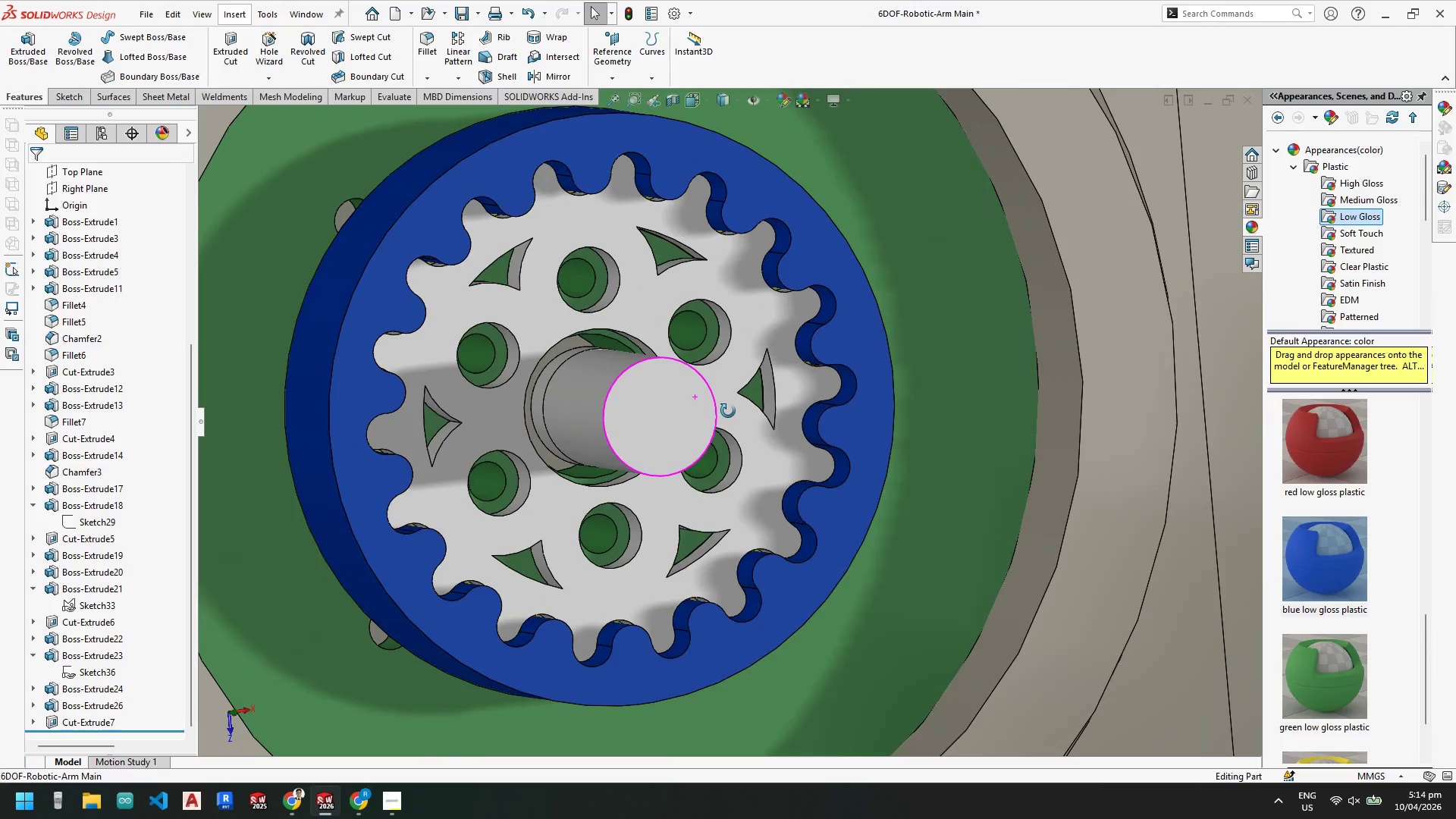 
scroll: coordinate [591, 409], scroll_direction: up, amount: 3.0
 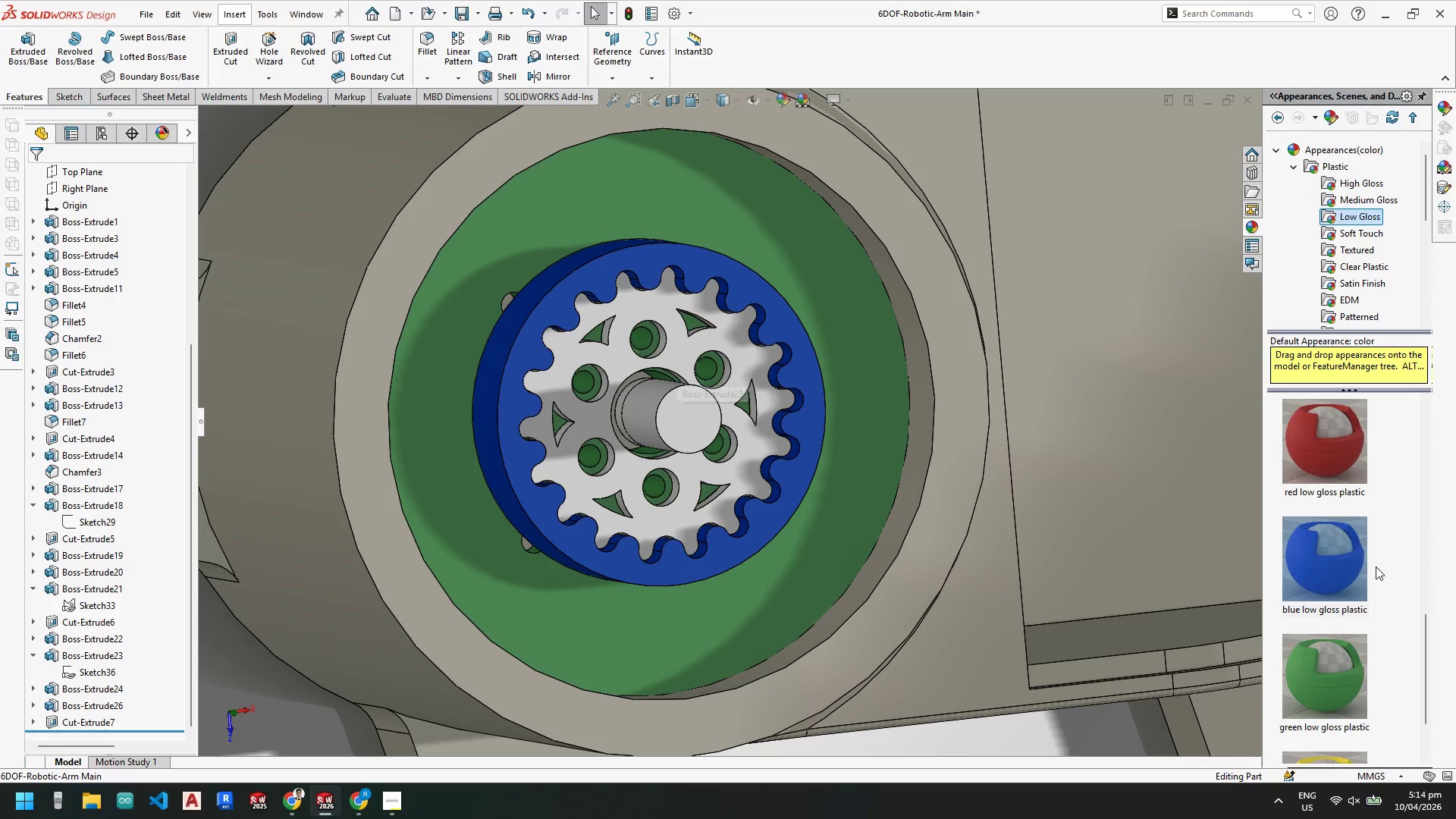 
scroll: coordinate [1337, 584], scroll_direction: down, amount: 2.0
 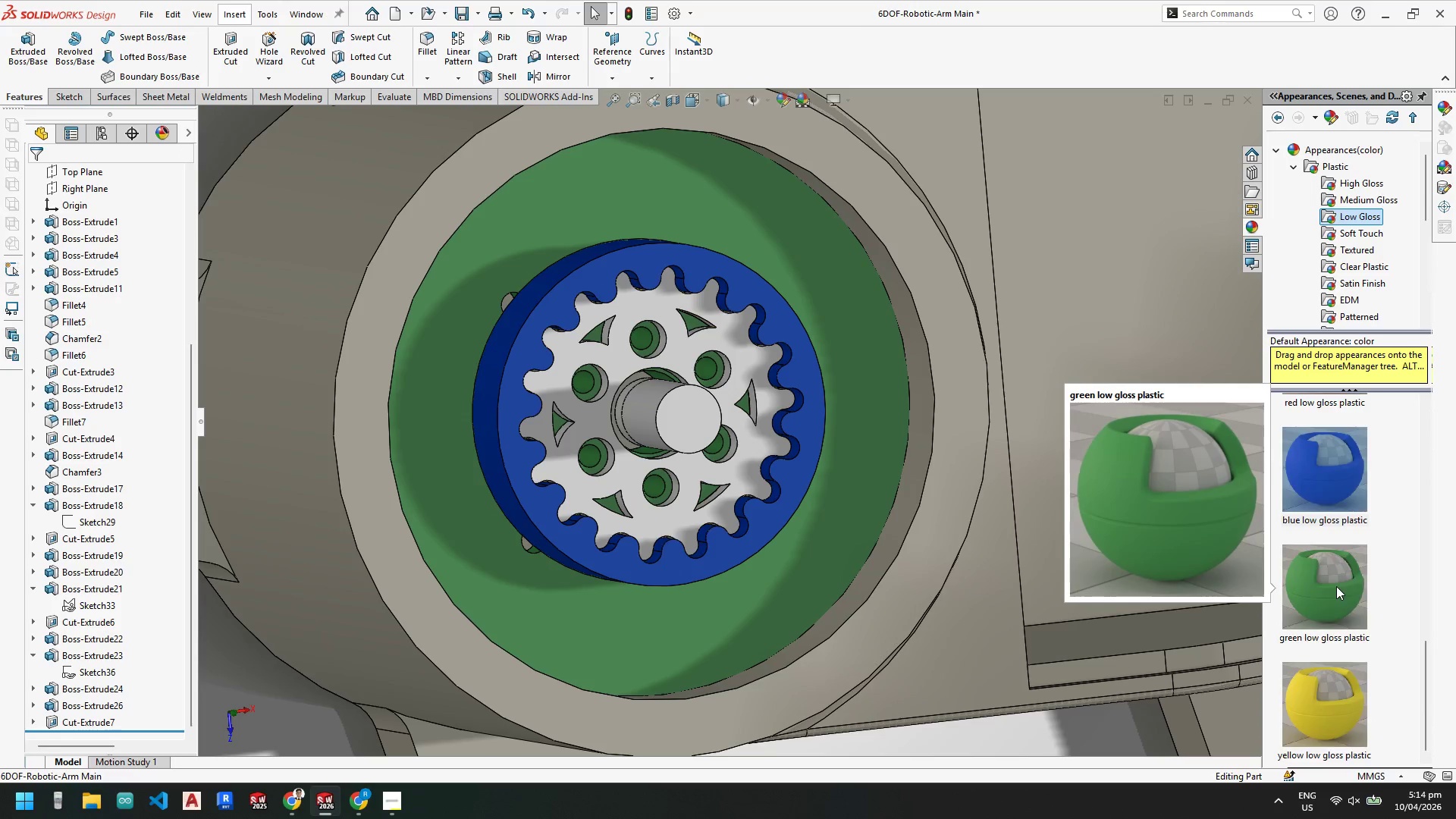 
scroll: coordinate [1336, 586], scroll_direction: up, amount: 2.0
 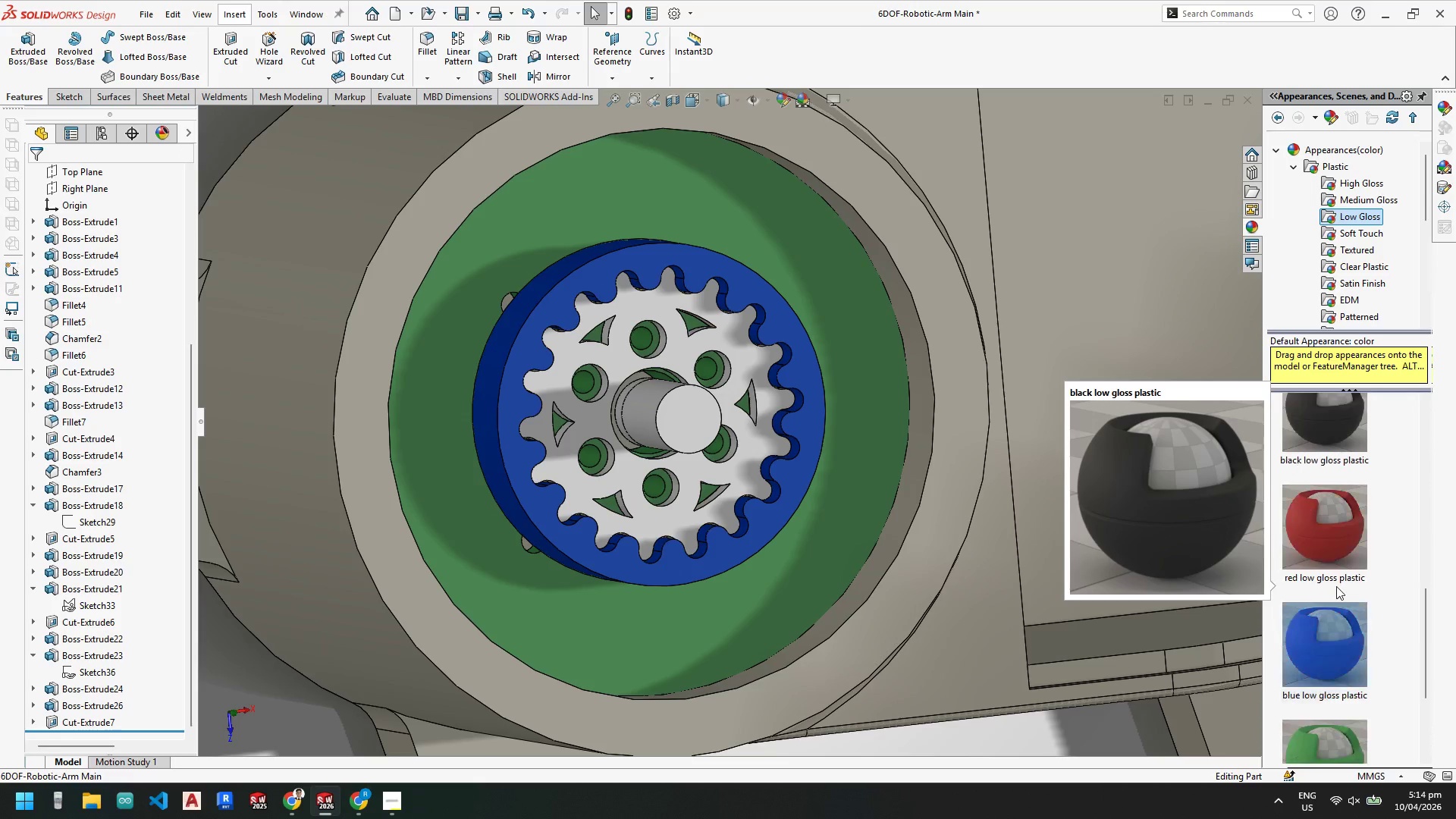 
scroll: coordinate [1344, 610], scroll_direction: down, amount: 7.0
 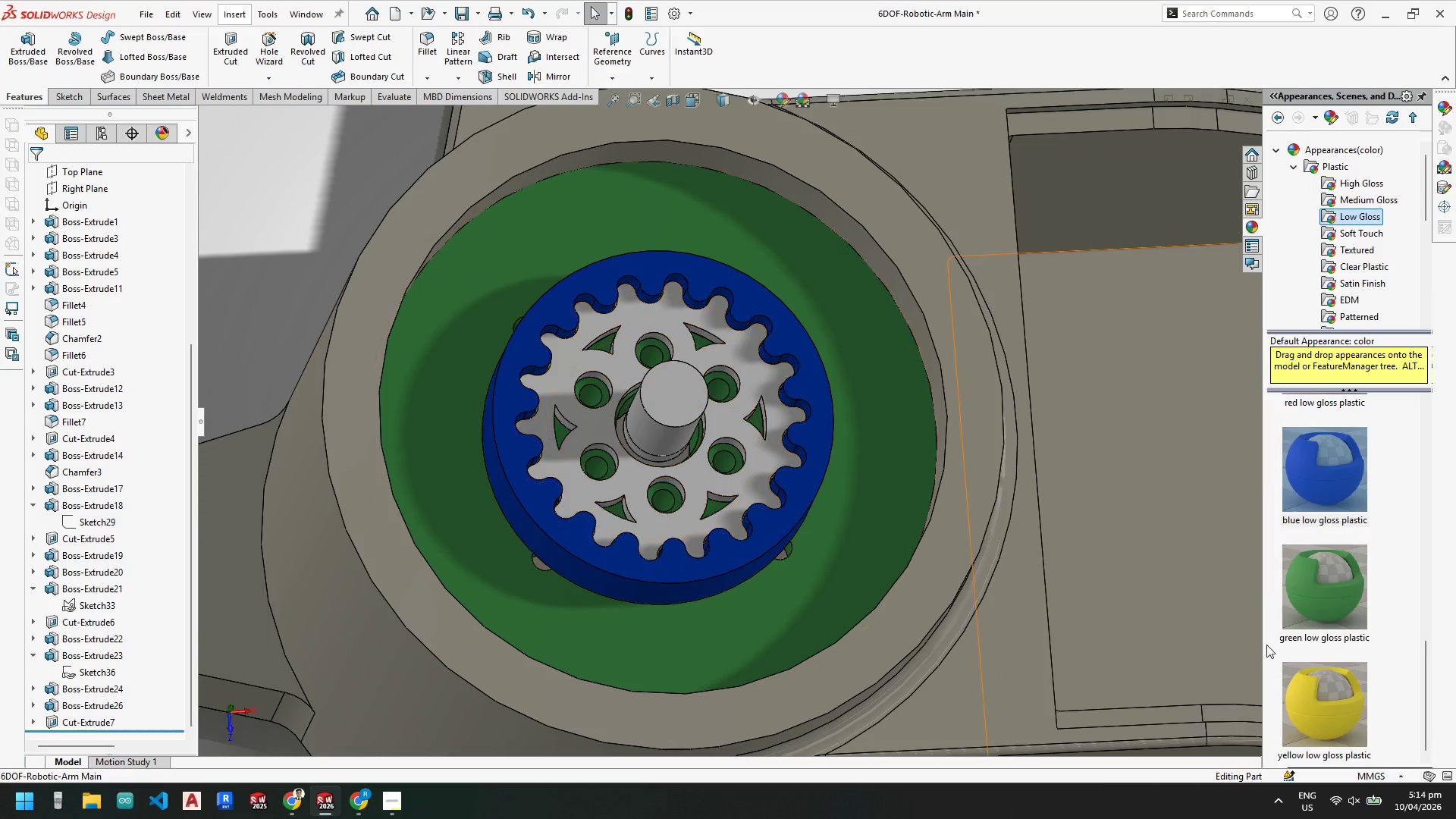 
left_click_drag(start_coordinate=[1310, 686], to_coordinate=[562, 381])
 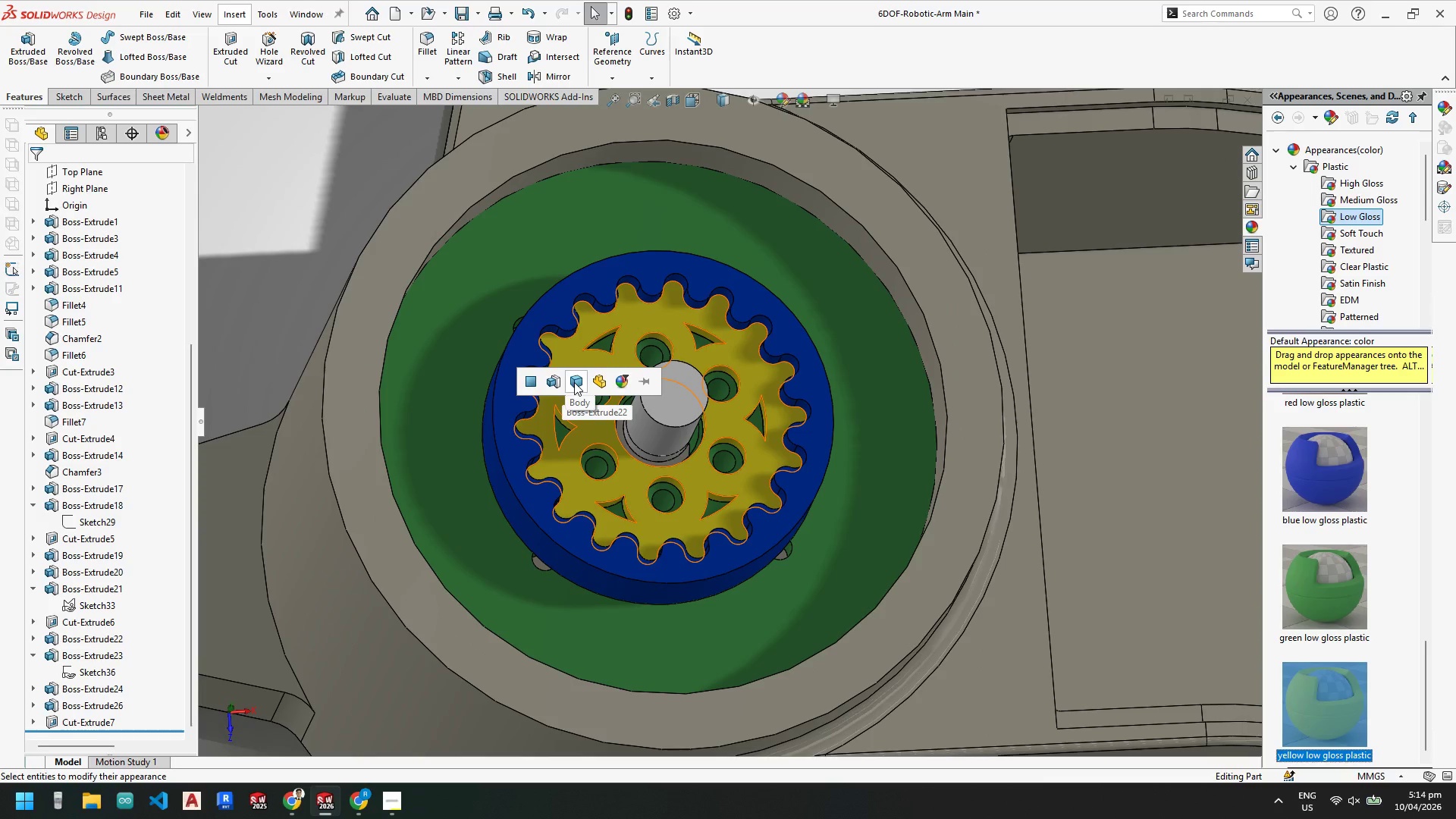 
left_click([574, 382])
 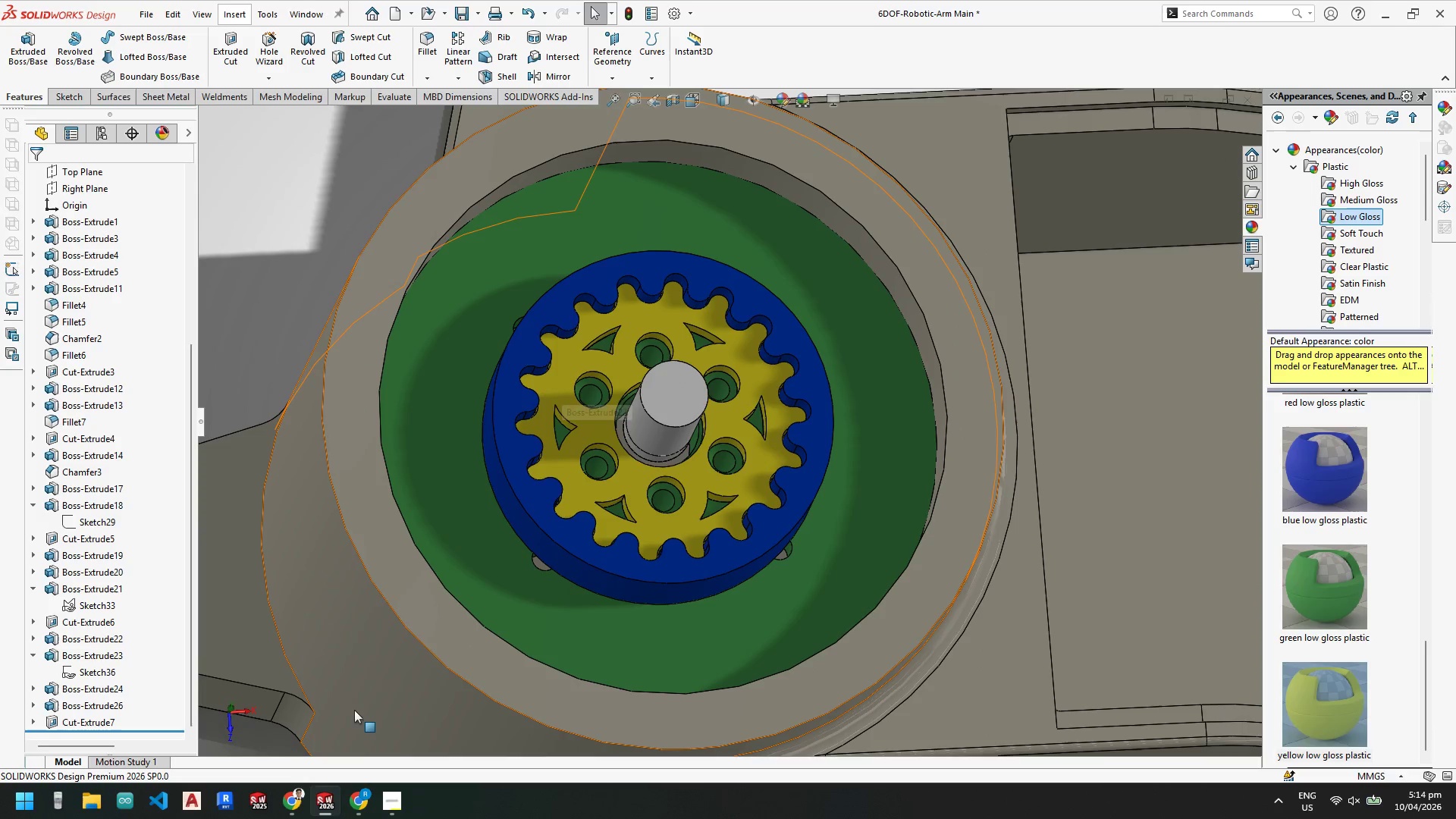 
key(Escape)
 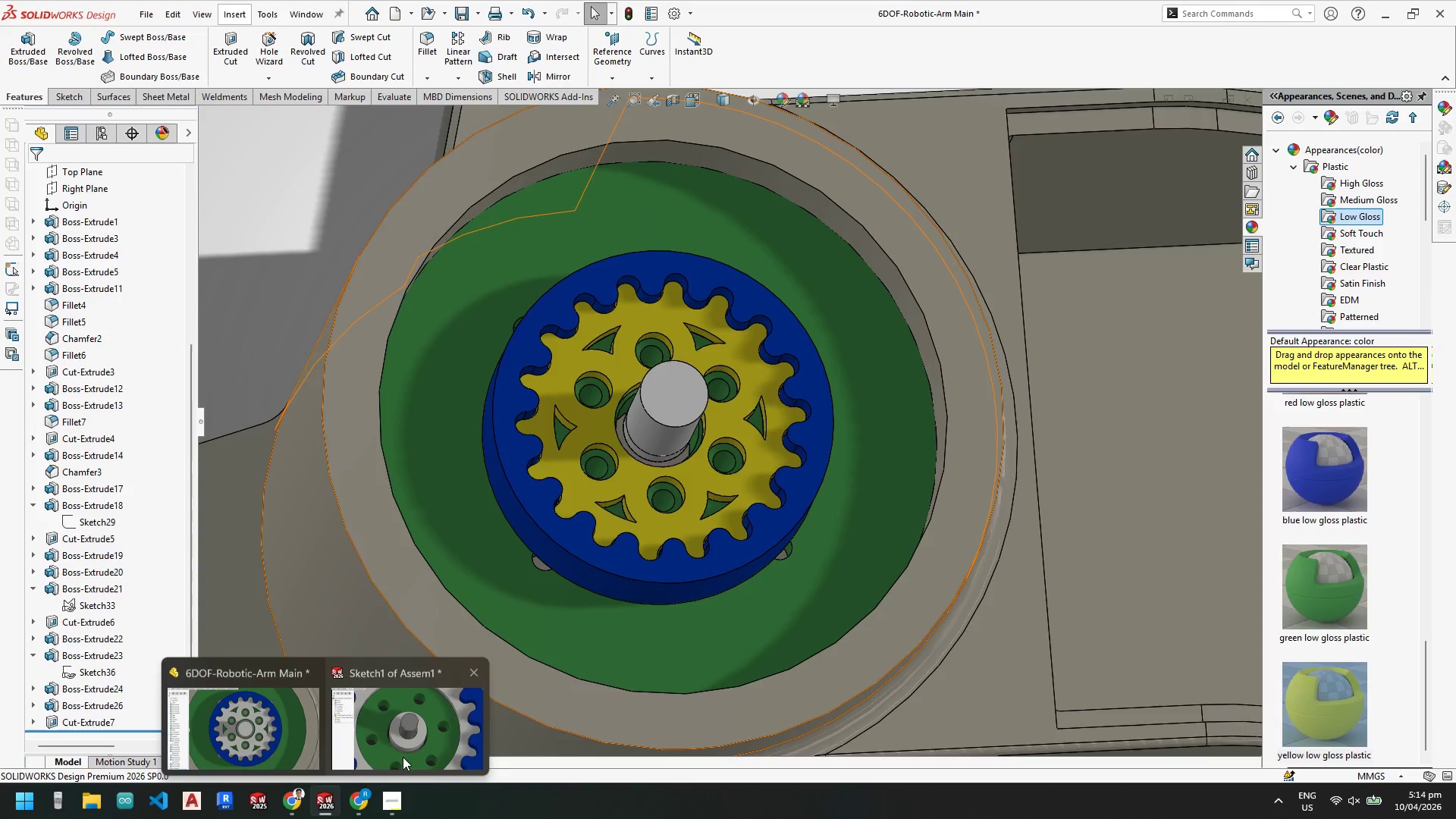 
left_click([413, 738])
 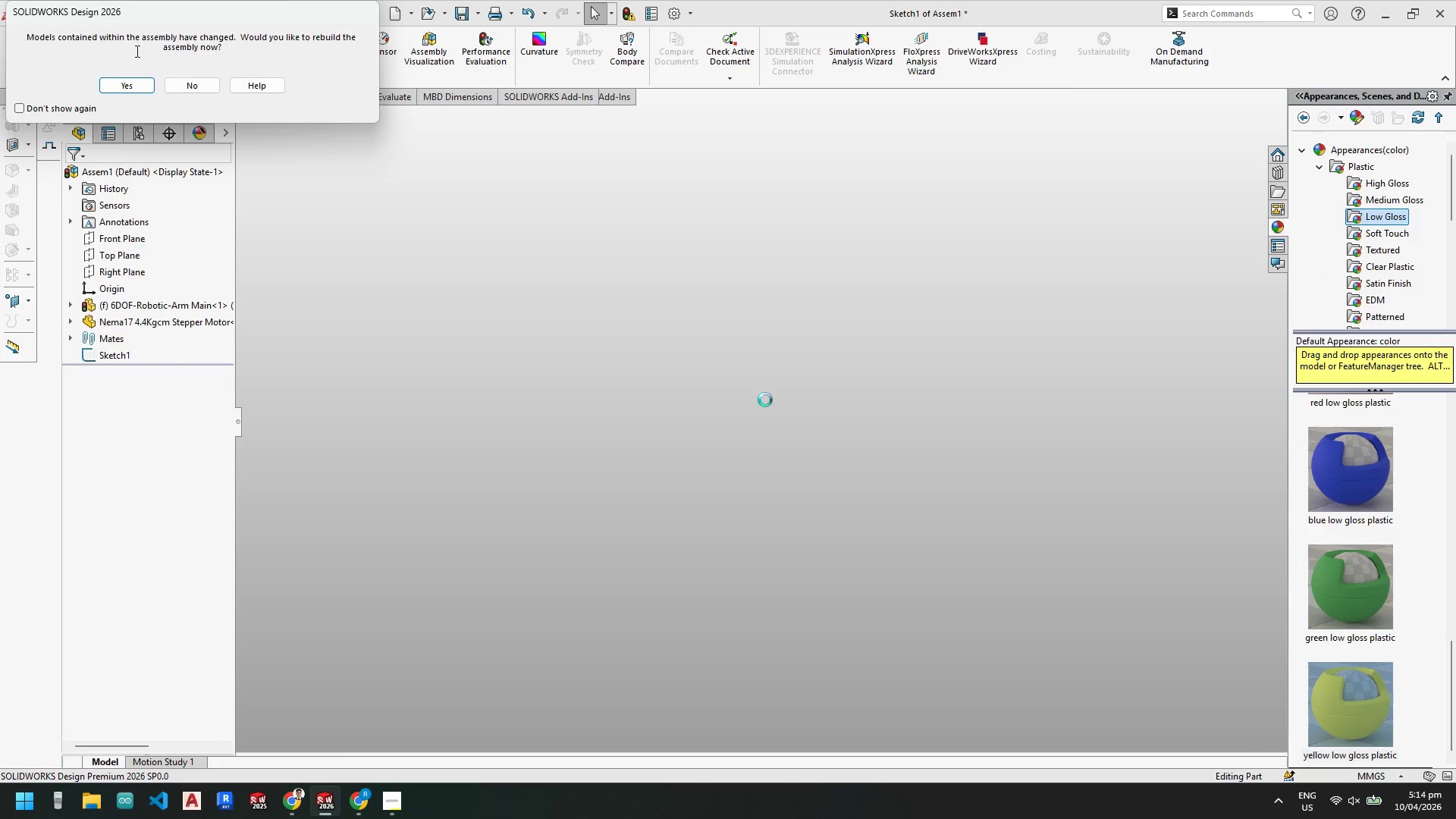 
left_click([121, 90])
 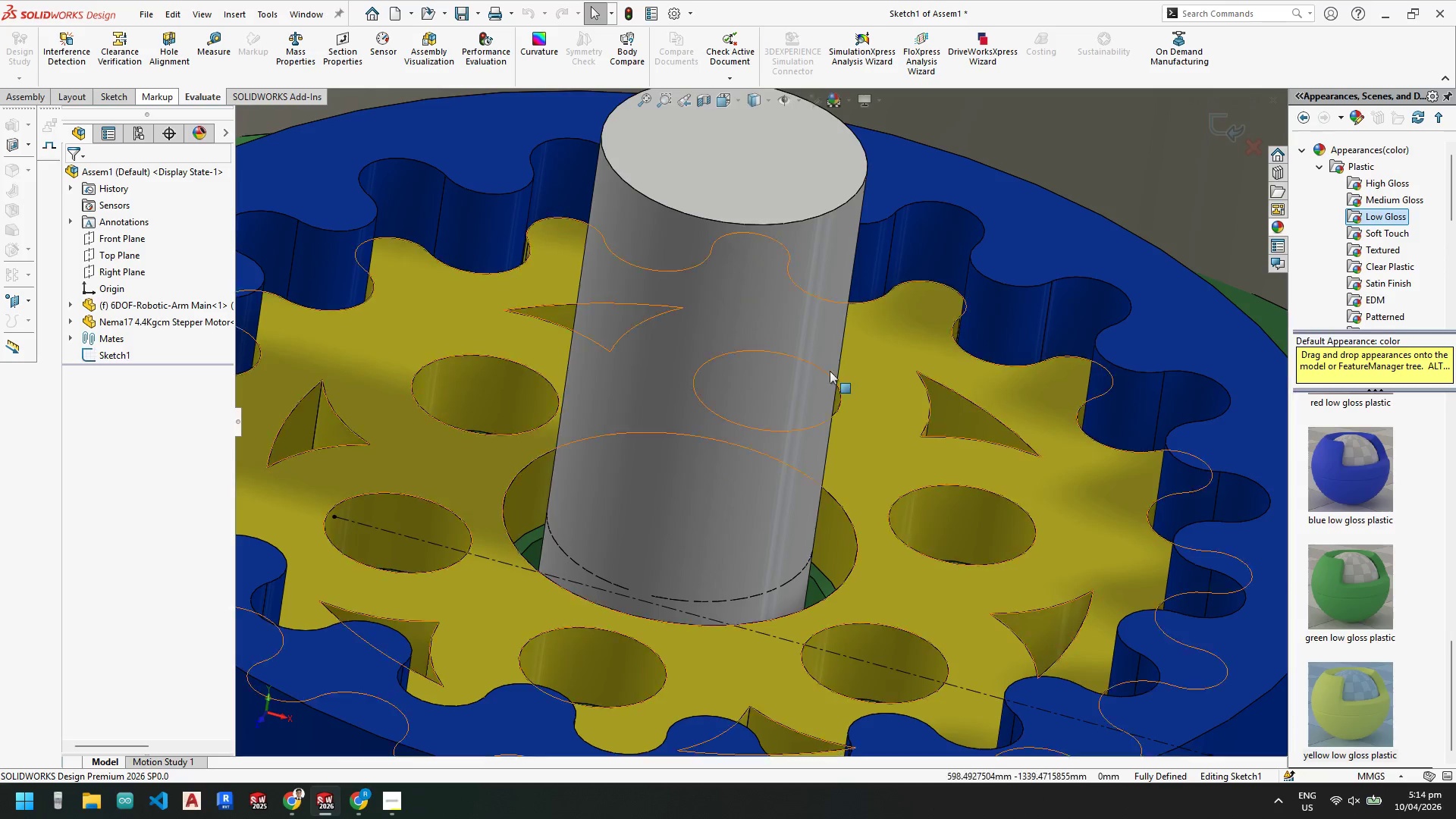 
scroll: coordinate [769, 426], scroll_direction: up, amount: 5.0
 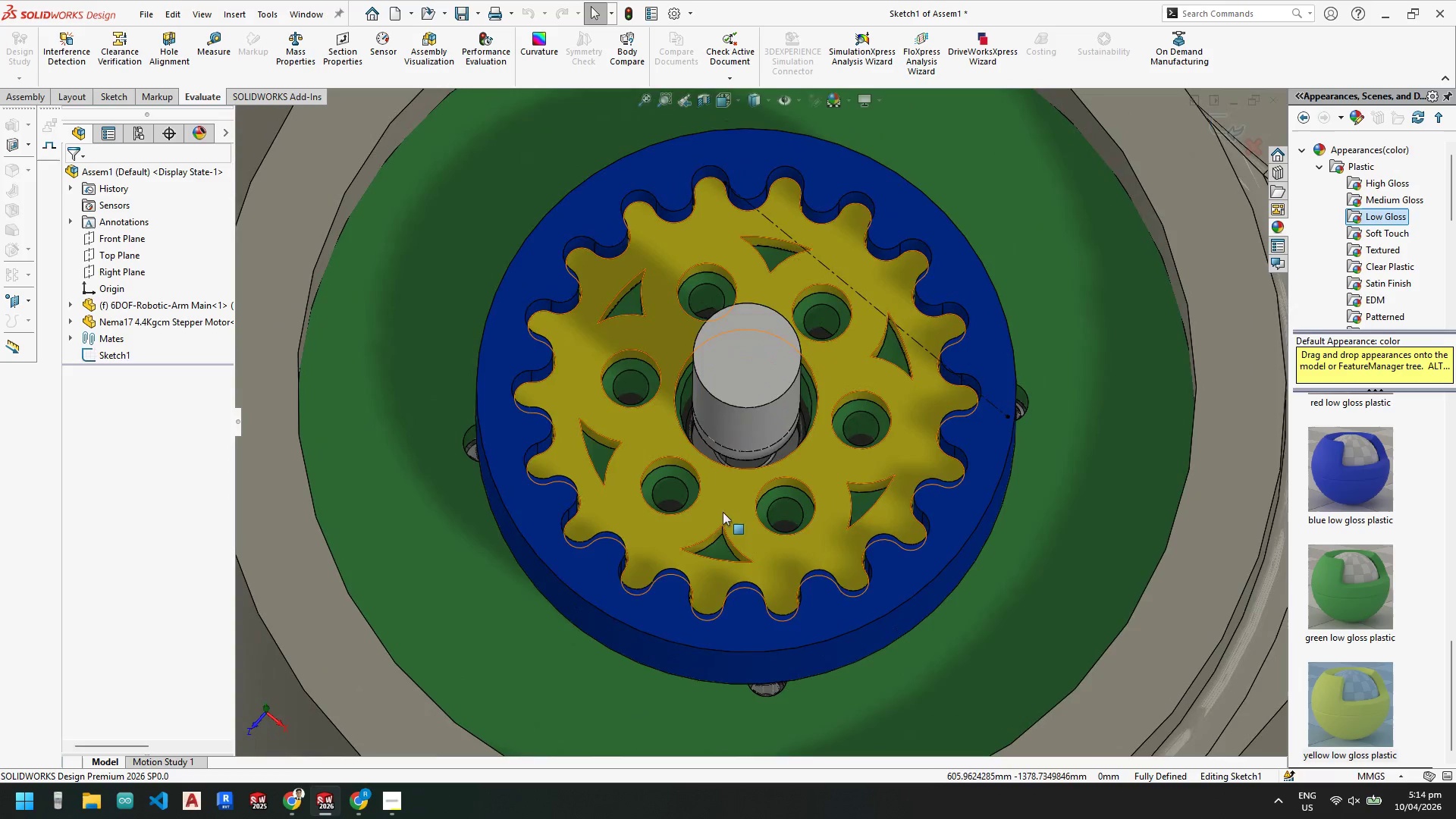 
right_click([610, 331])
 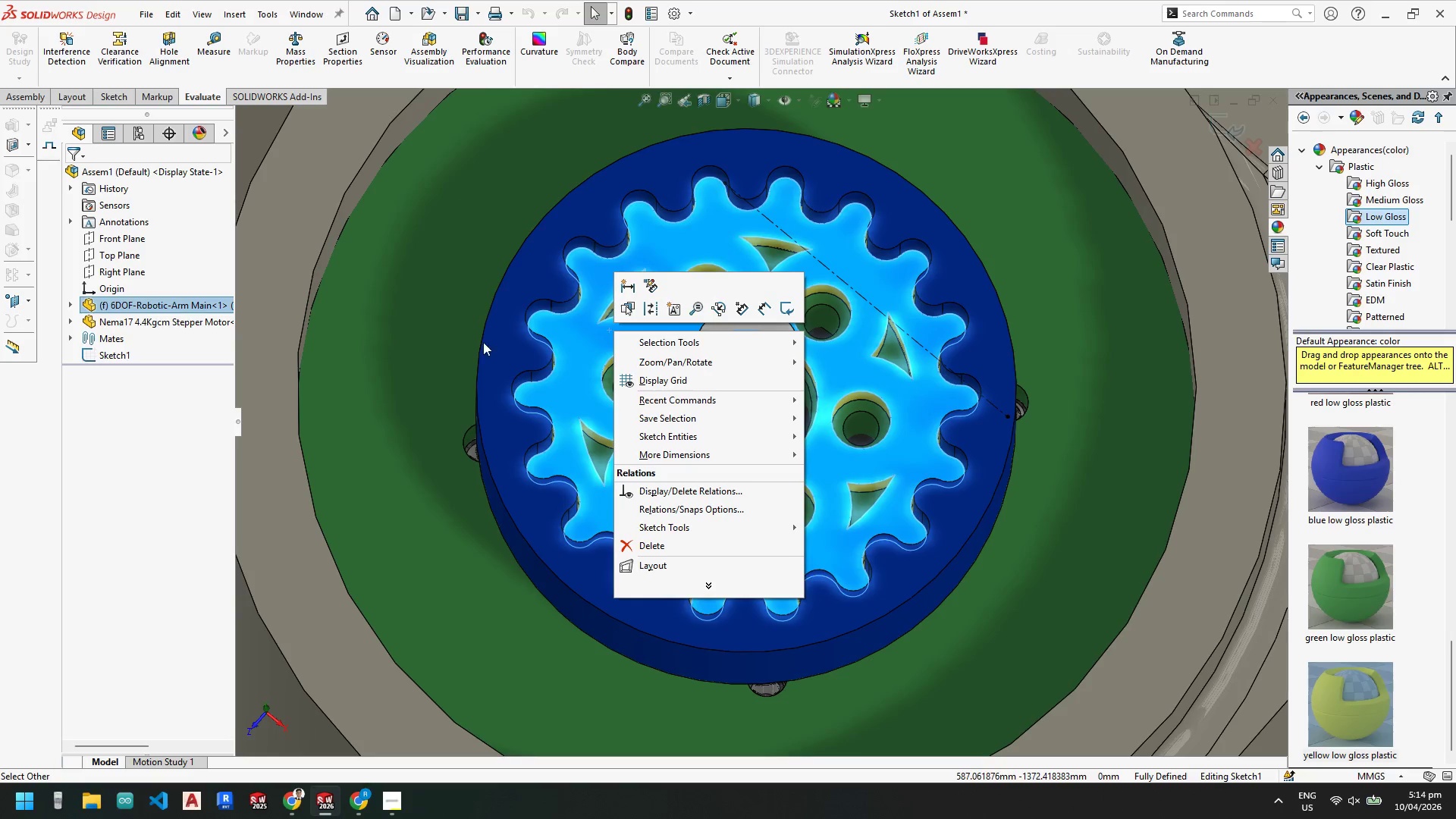 
scroll: coordinate [529, 410], scroll_direction: up, amount: 4.0
 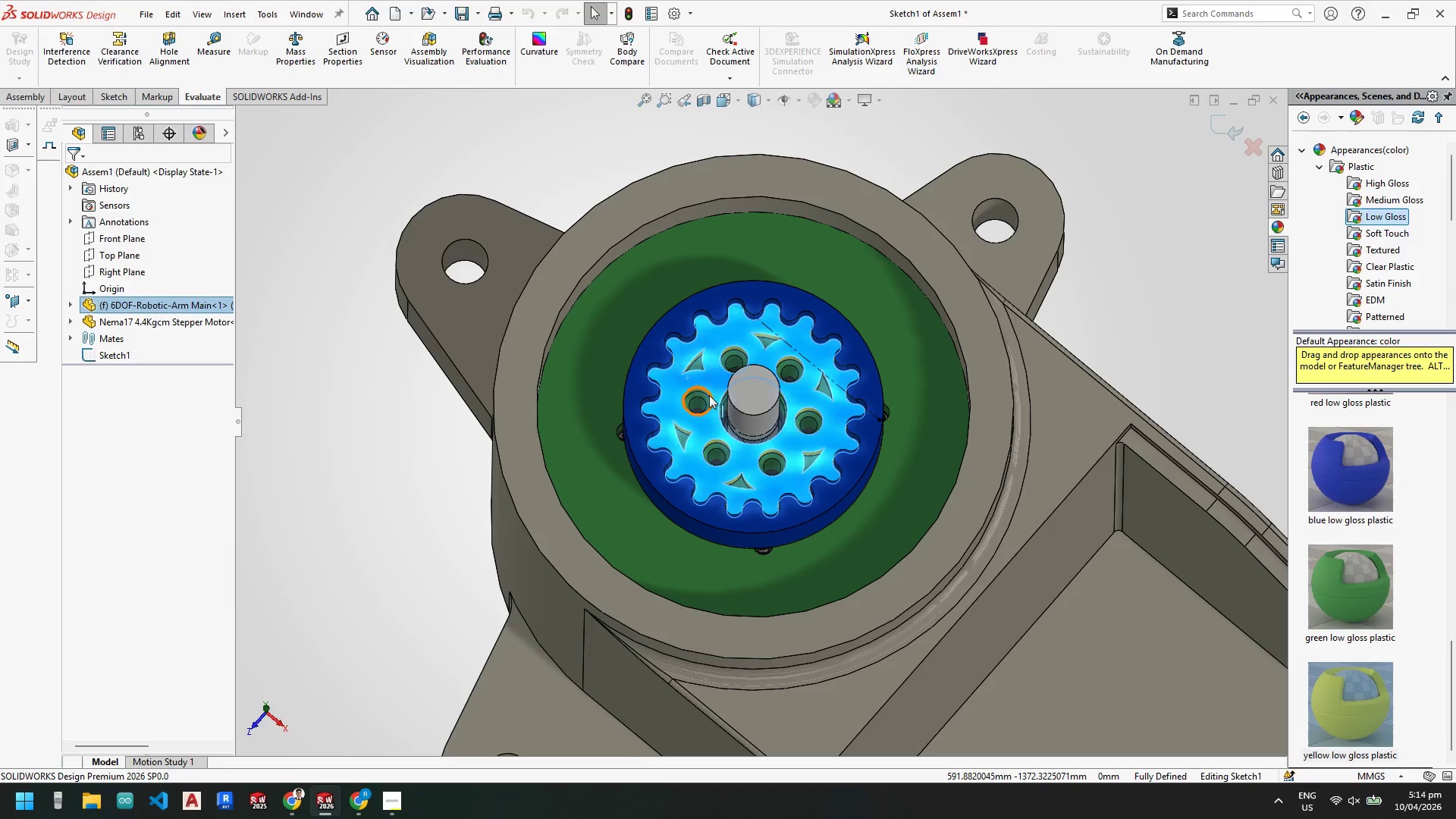 
key(Escape)
 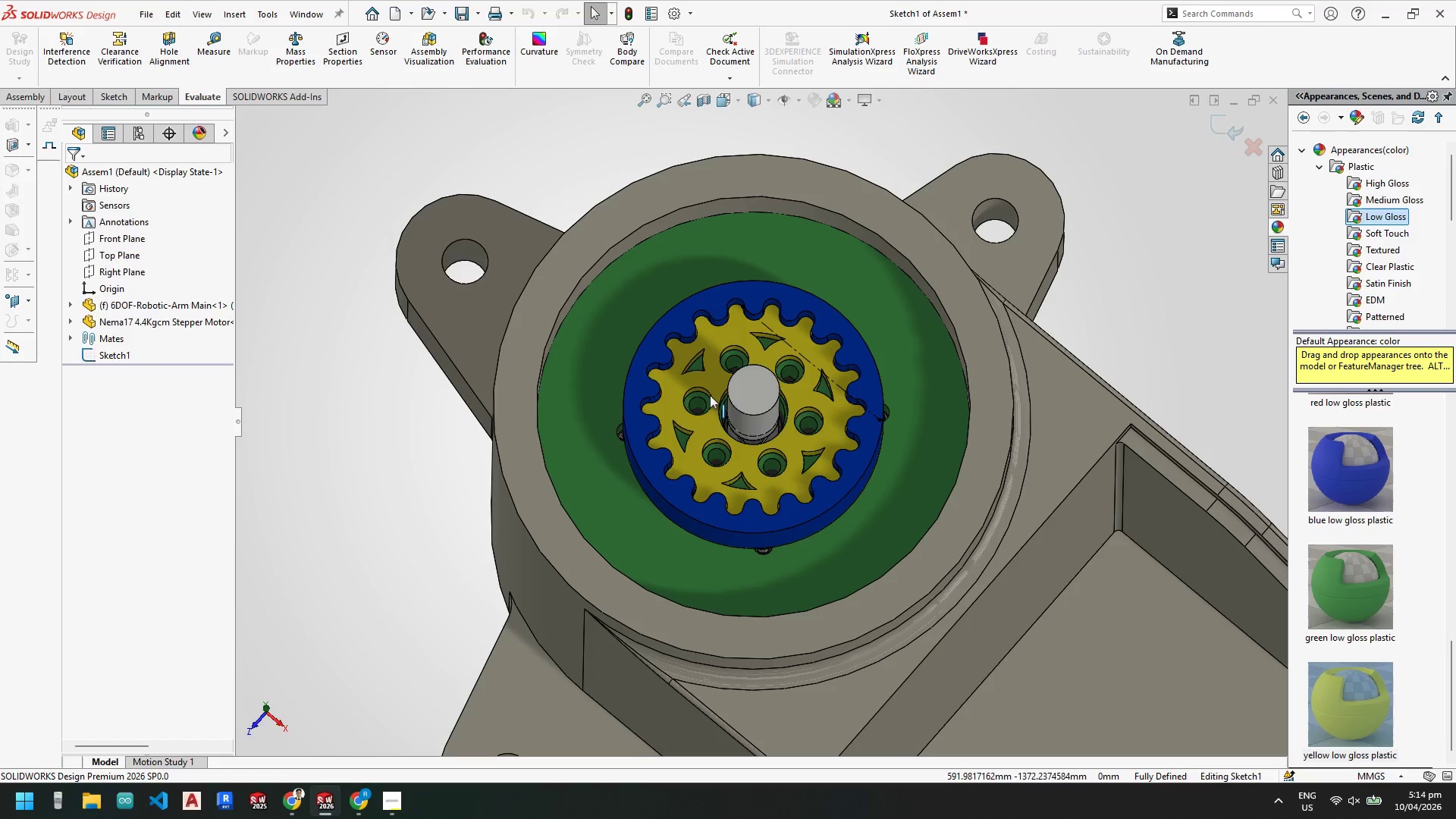 
key(Escape)
 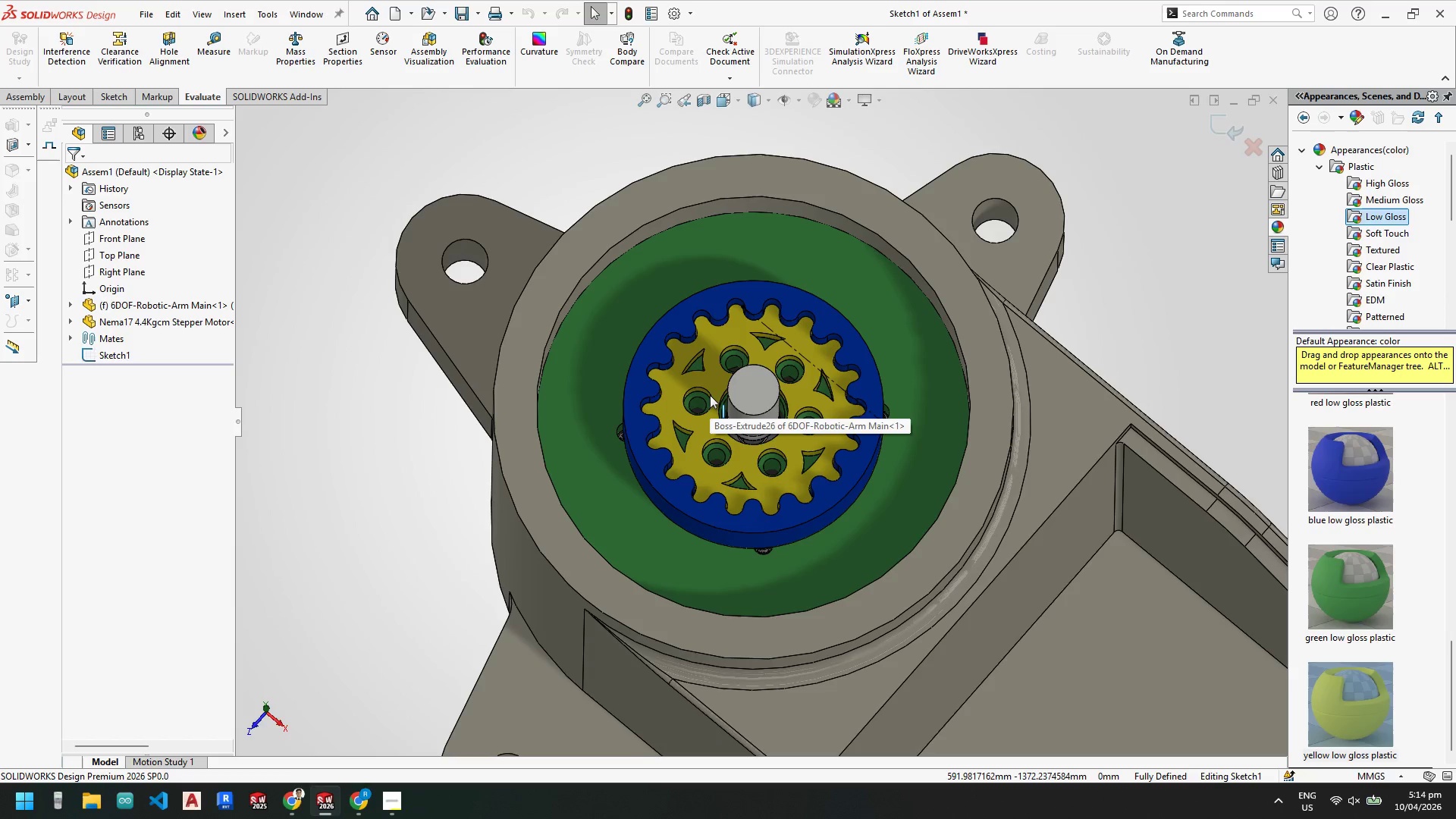 
key(Escape)
 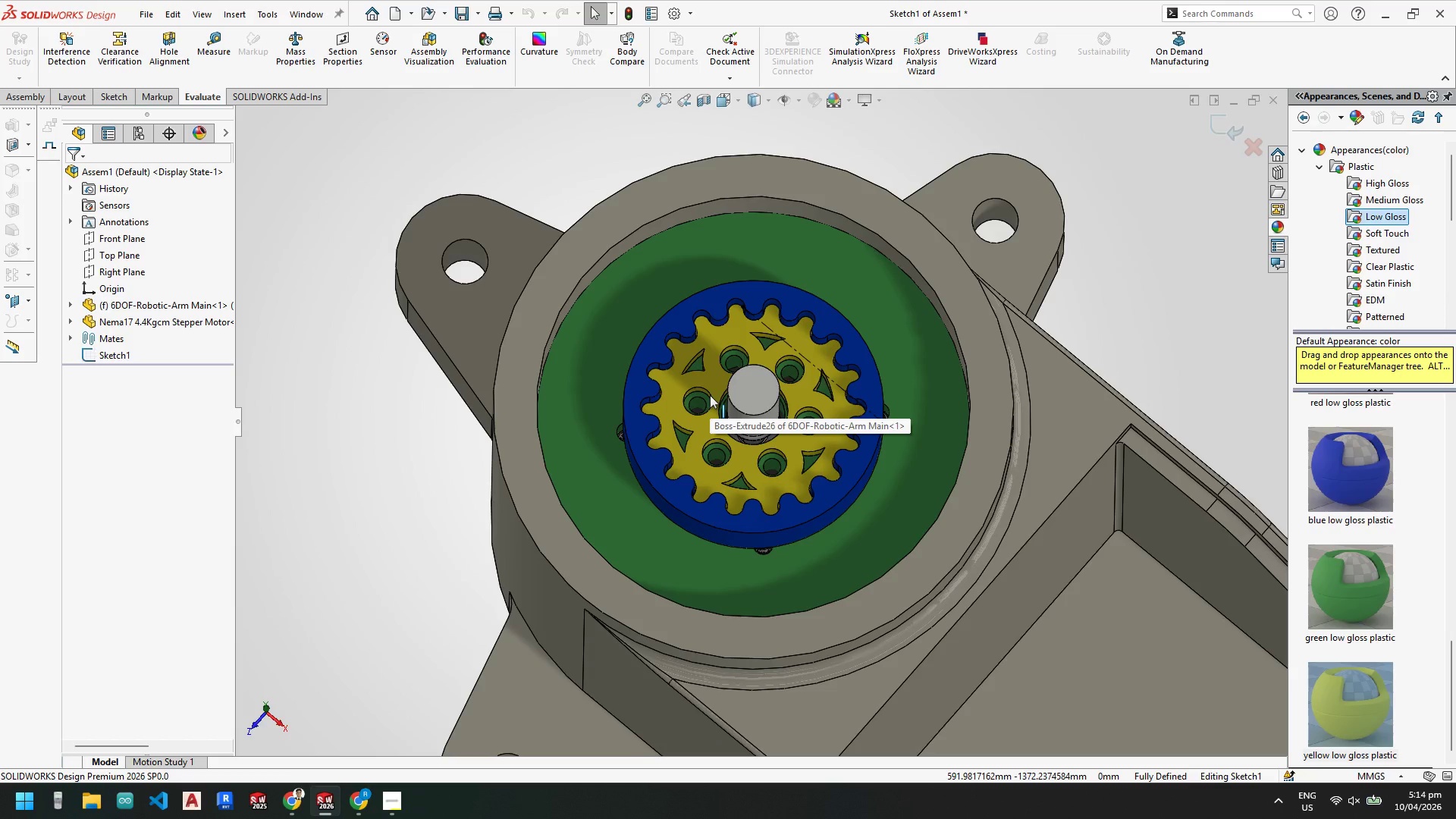 
scroll: coordinate [710, 395], scroll_direction: up, amount: 1.0
 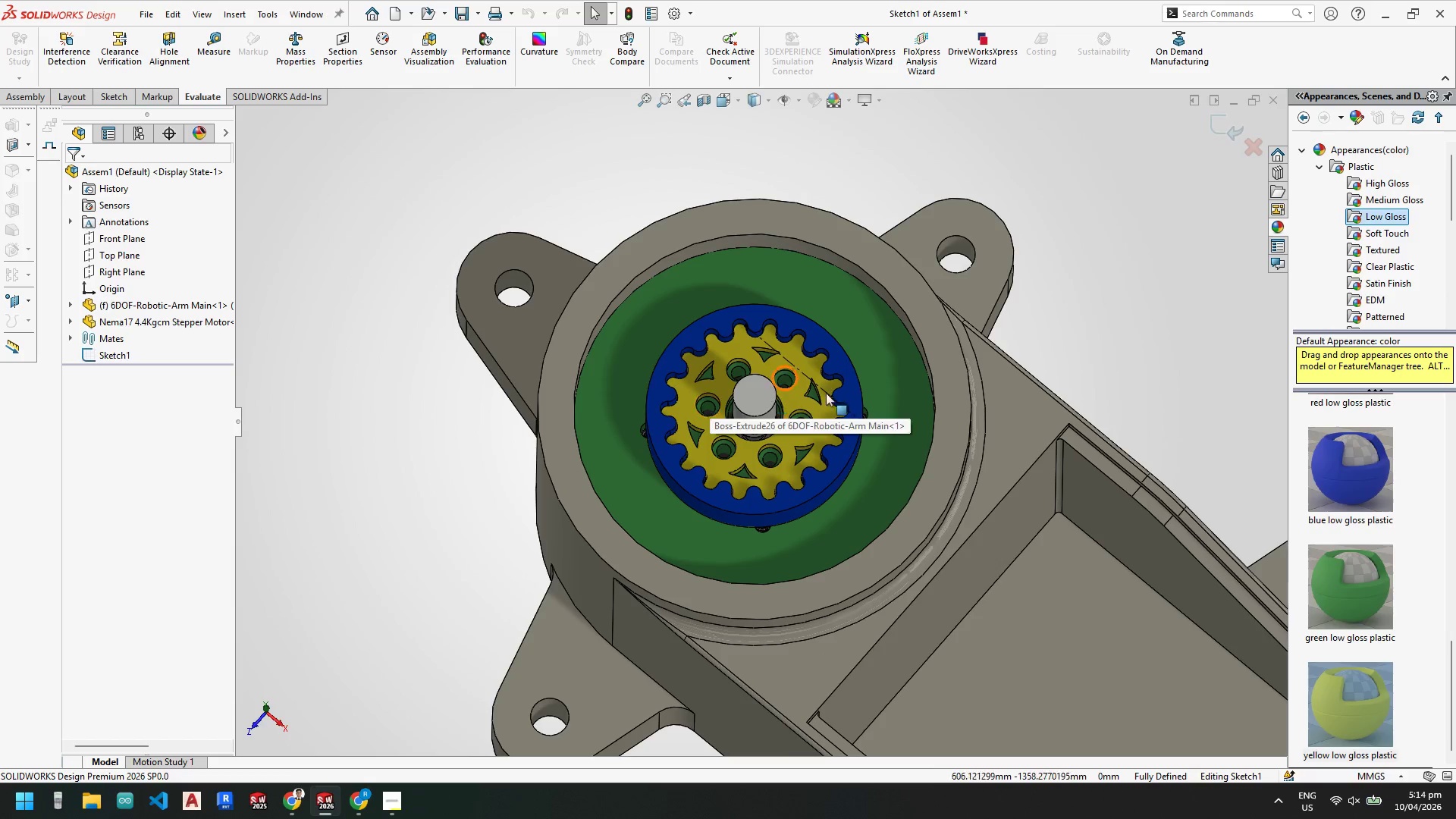 
scroll: coordinate [774, 376], scroll_direction: down, amount: 3.0
 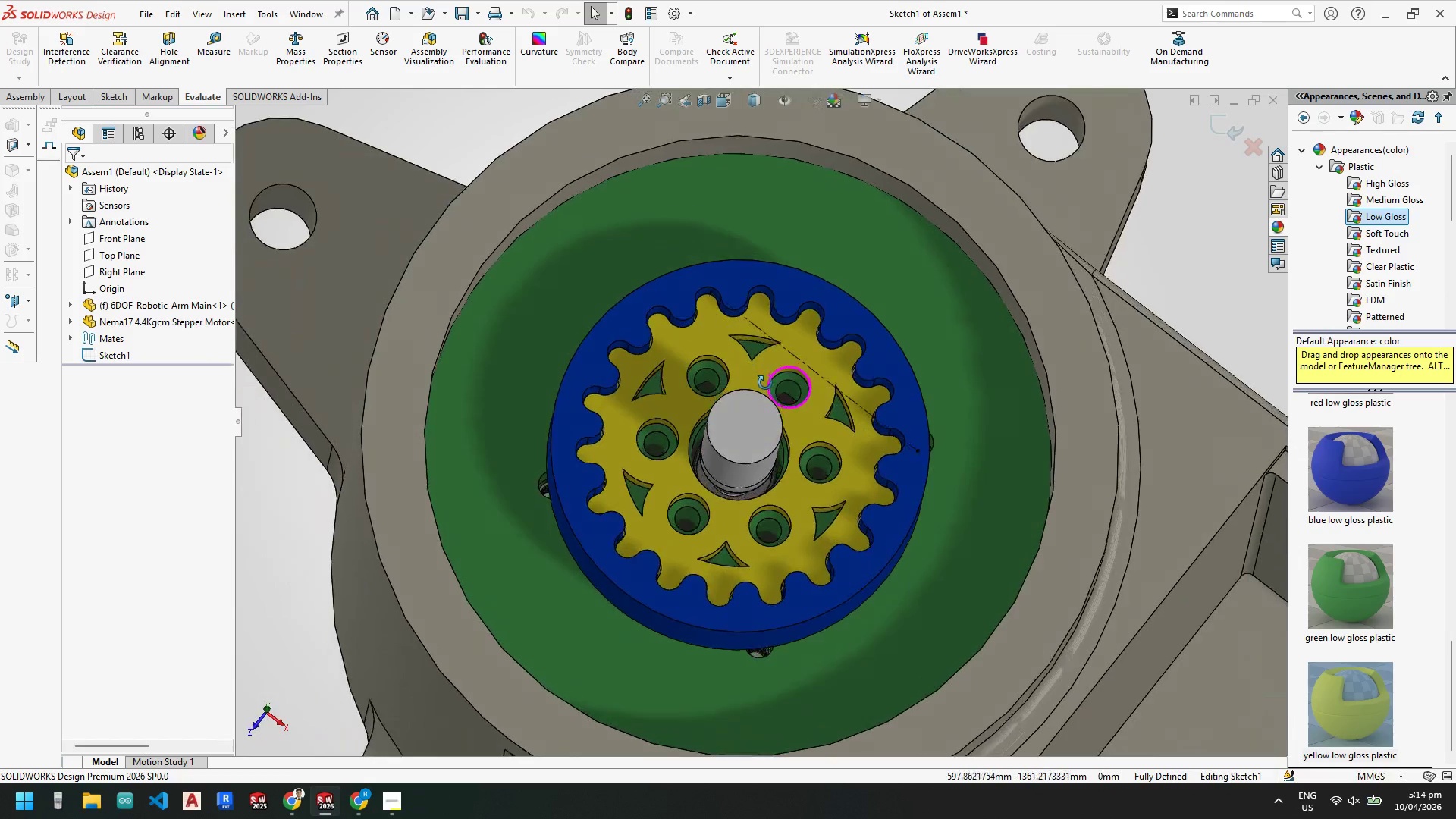 
right_click([664, 410])
 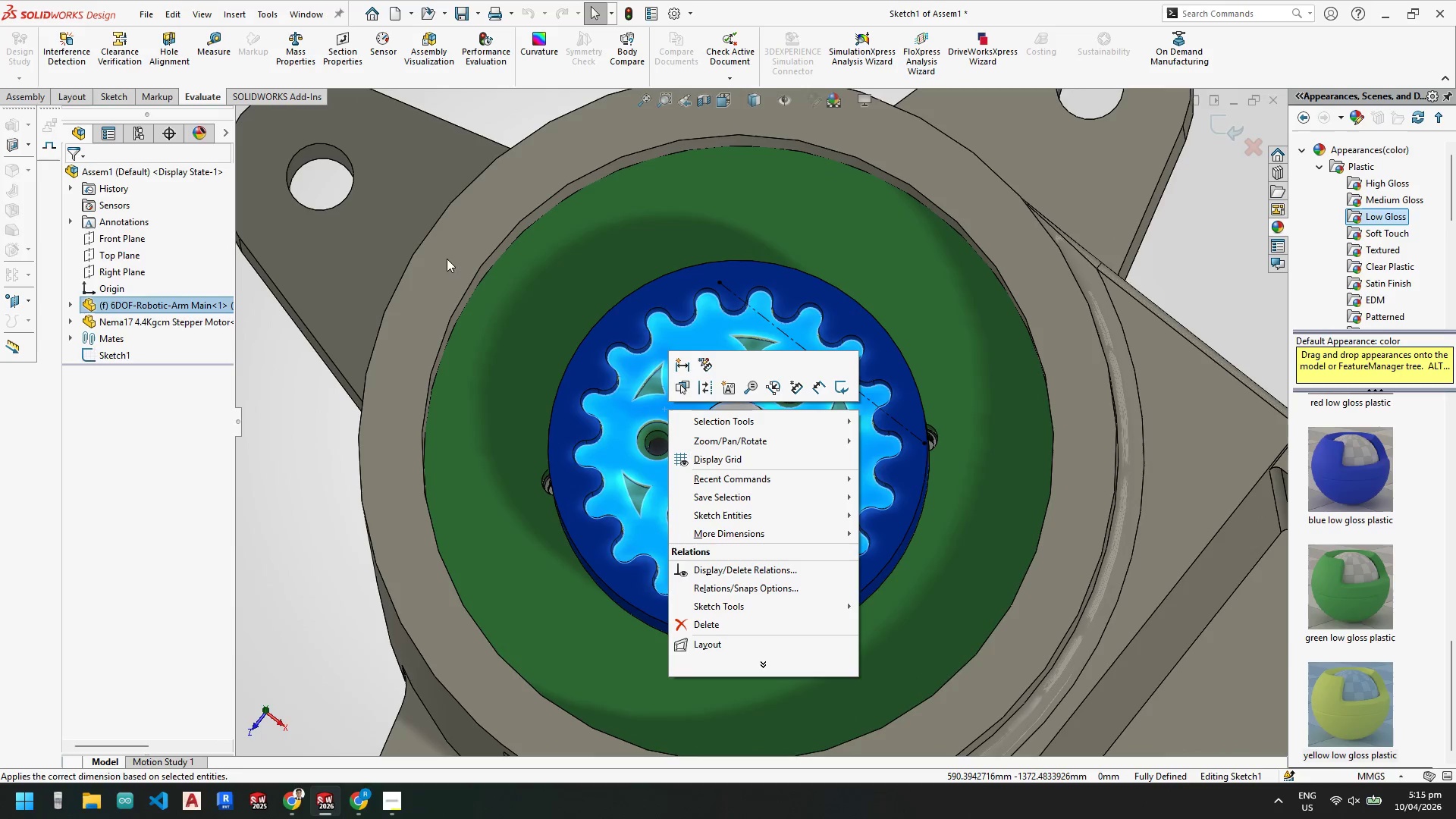 
key(Escape)
 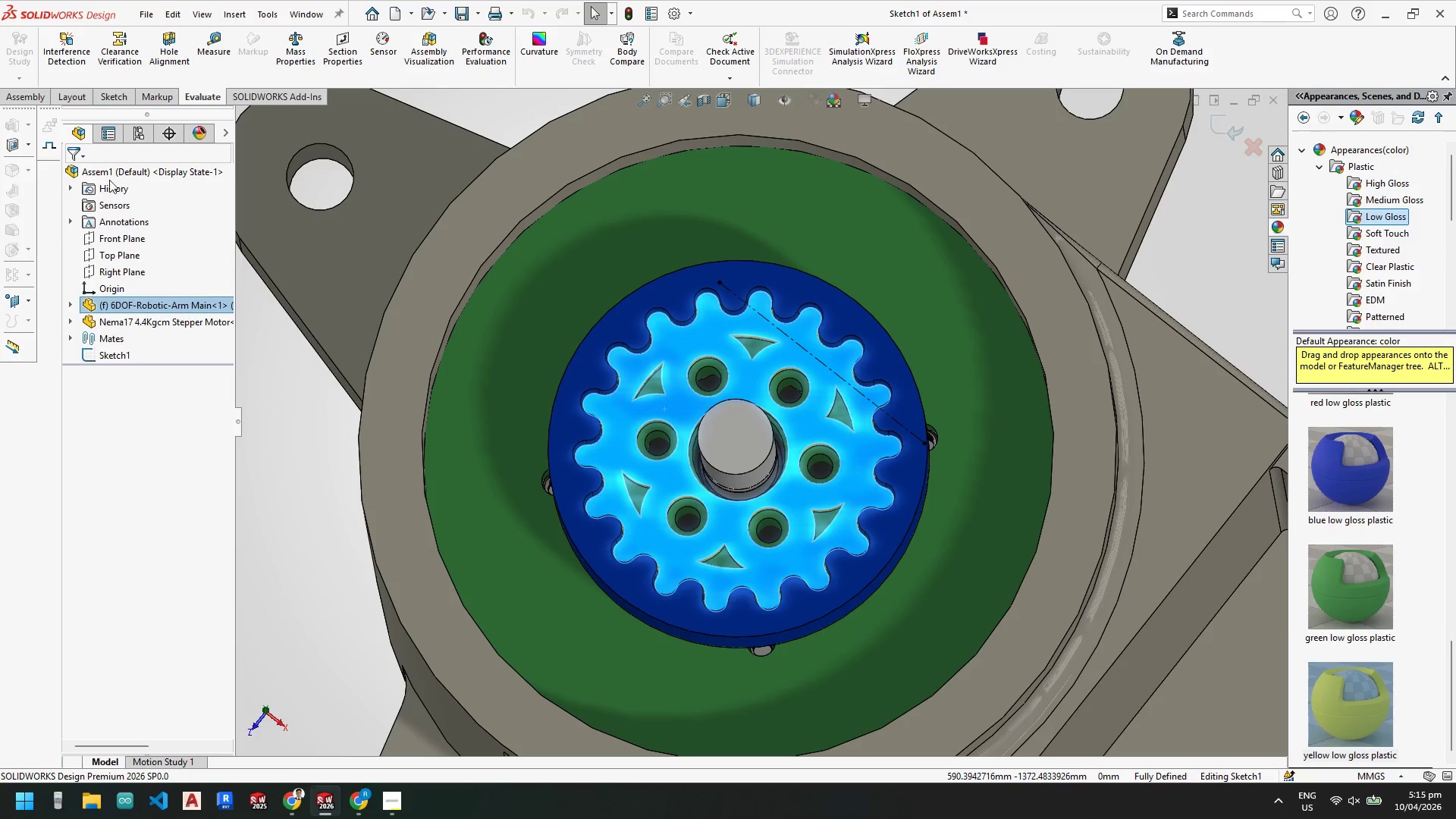 
key(Escape)
 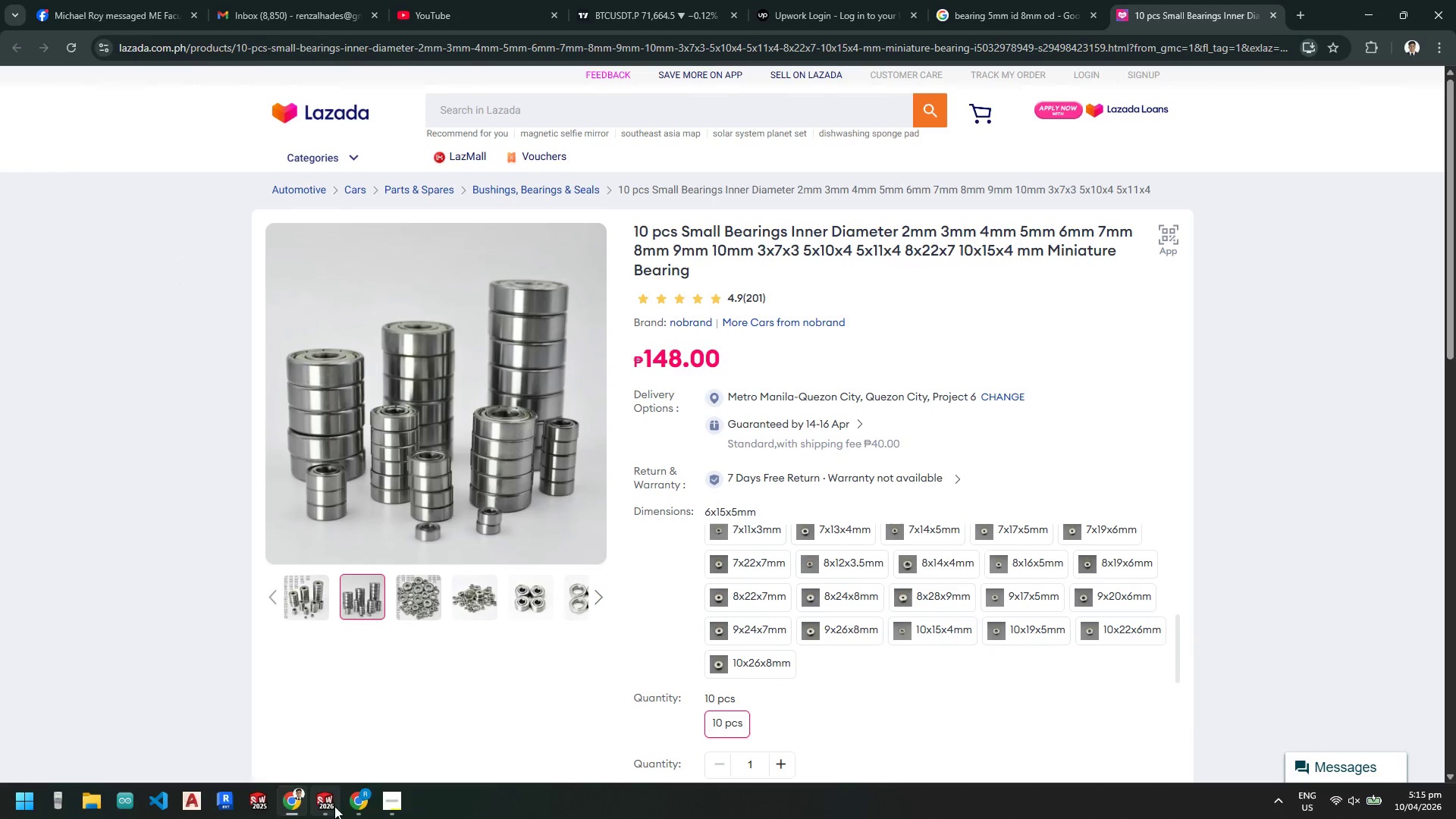 
left_click([245, 733])
 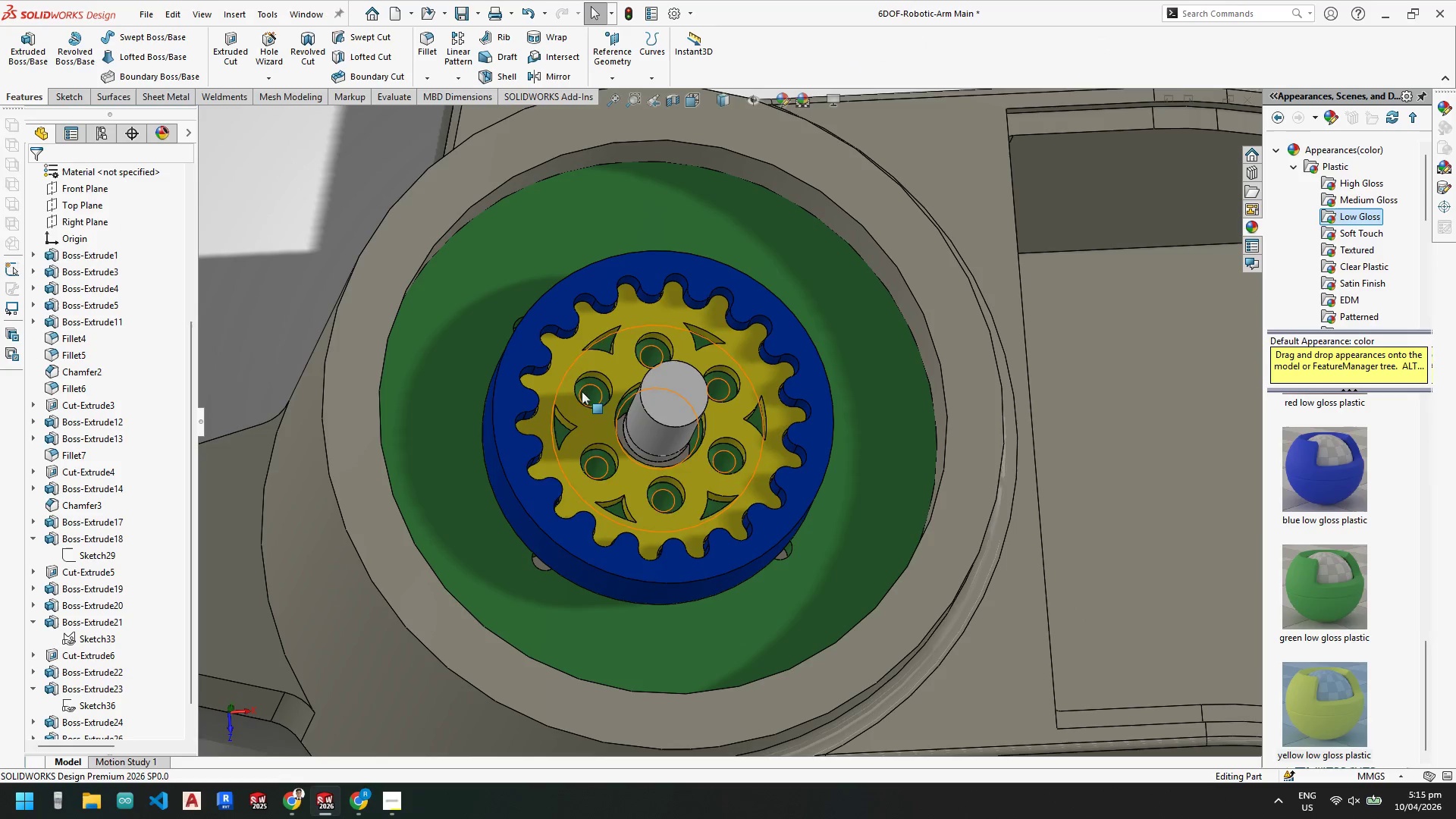 
right_click([560, 378])
 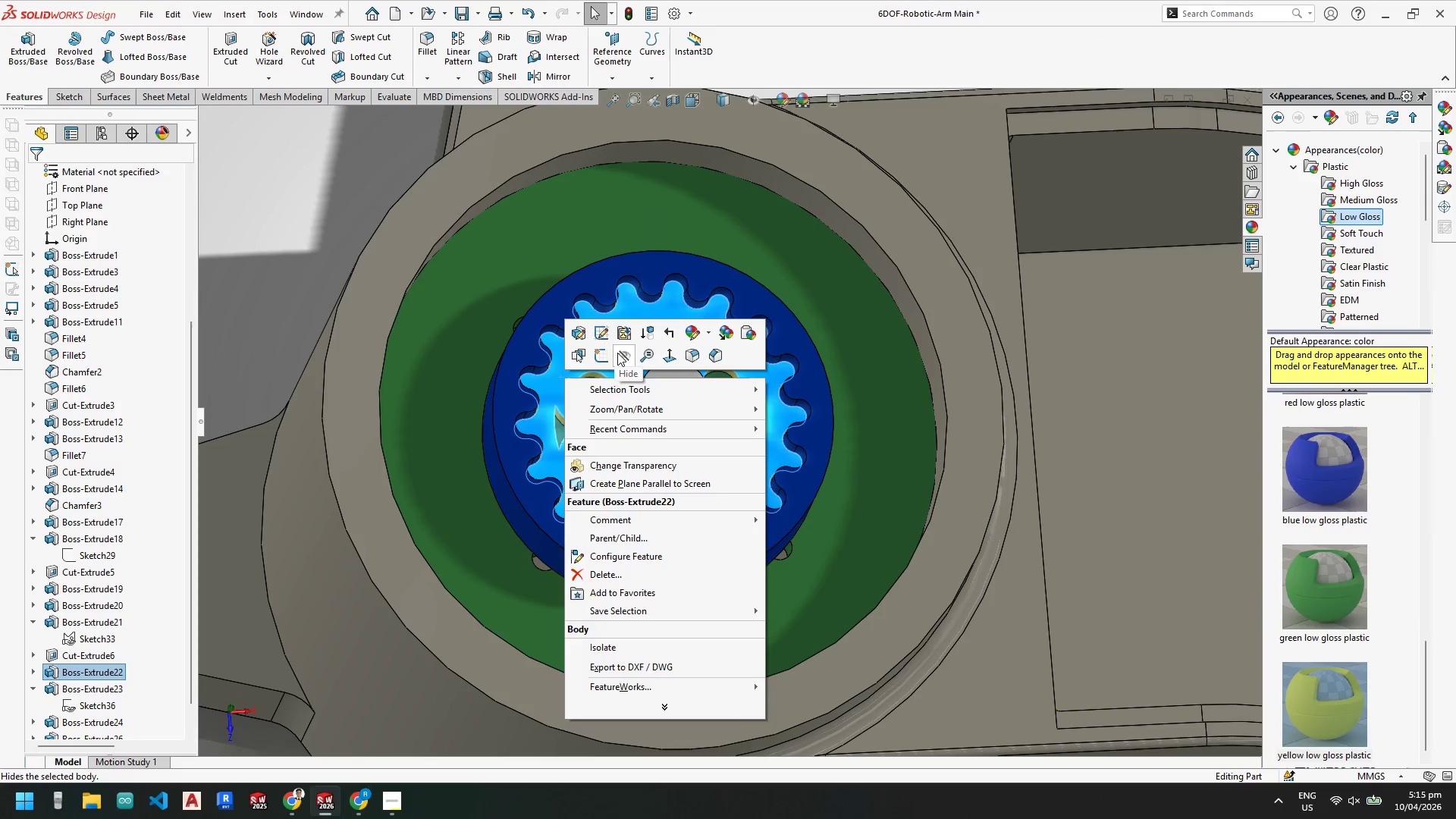 
left_click([623, 355])
 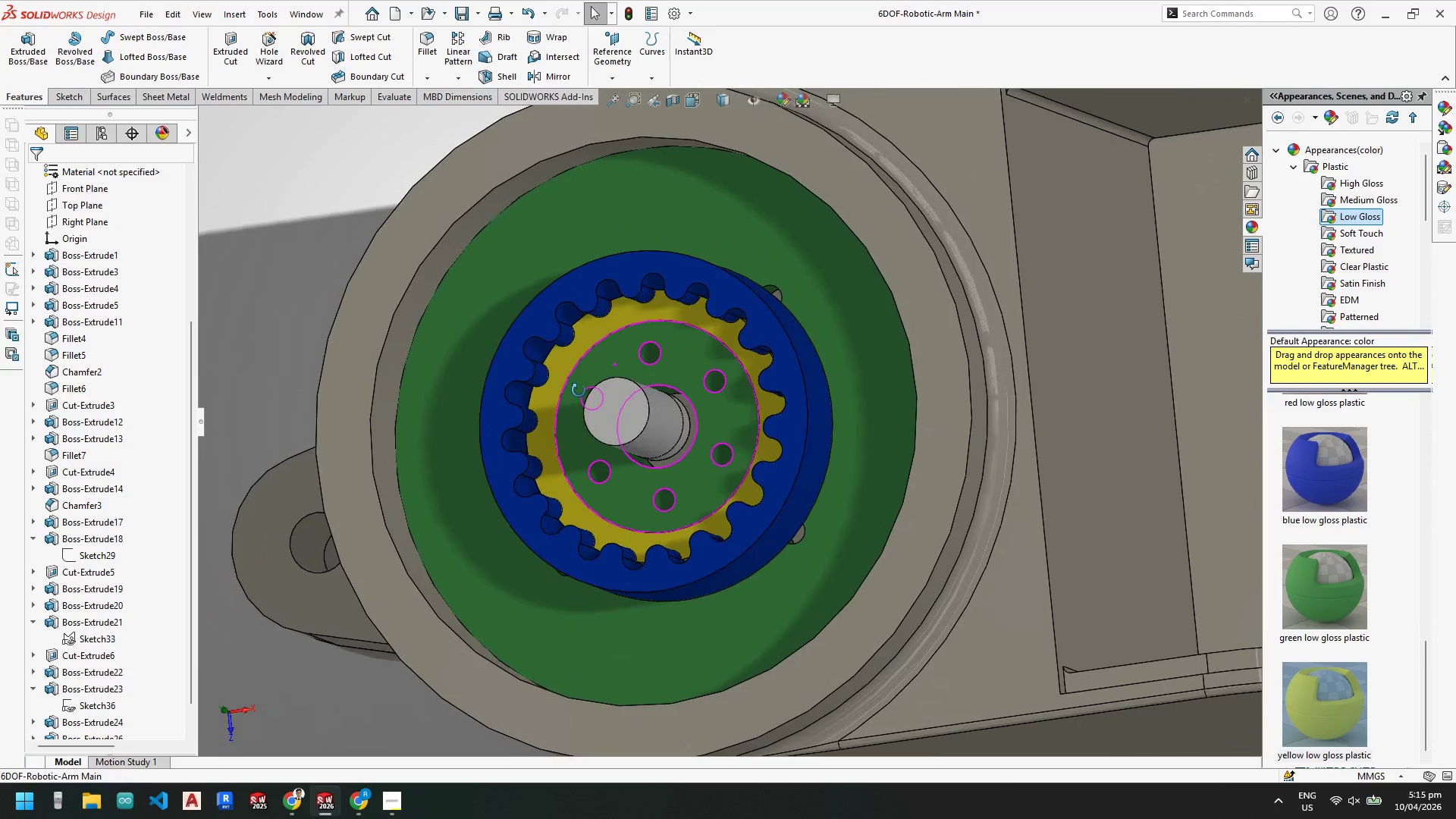 
left_click([618, 315])
 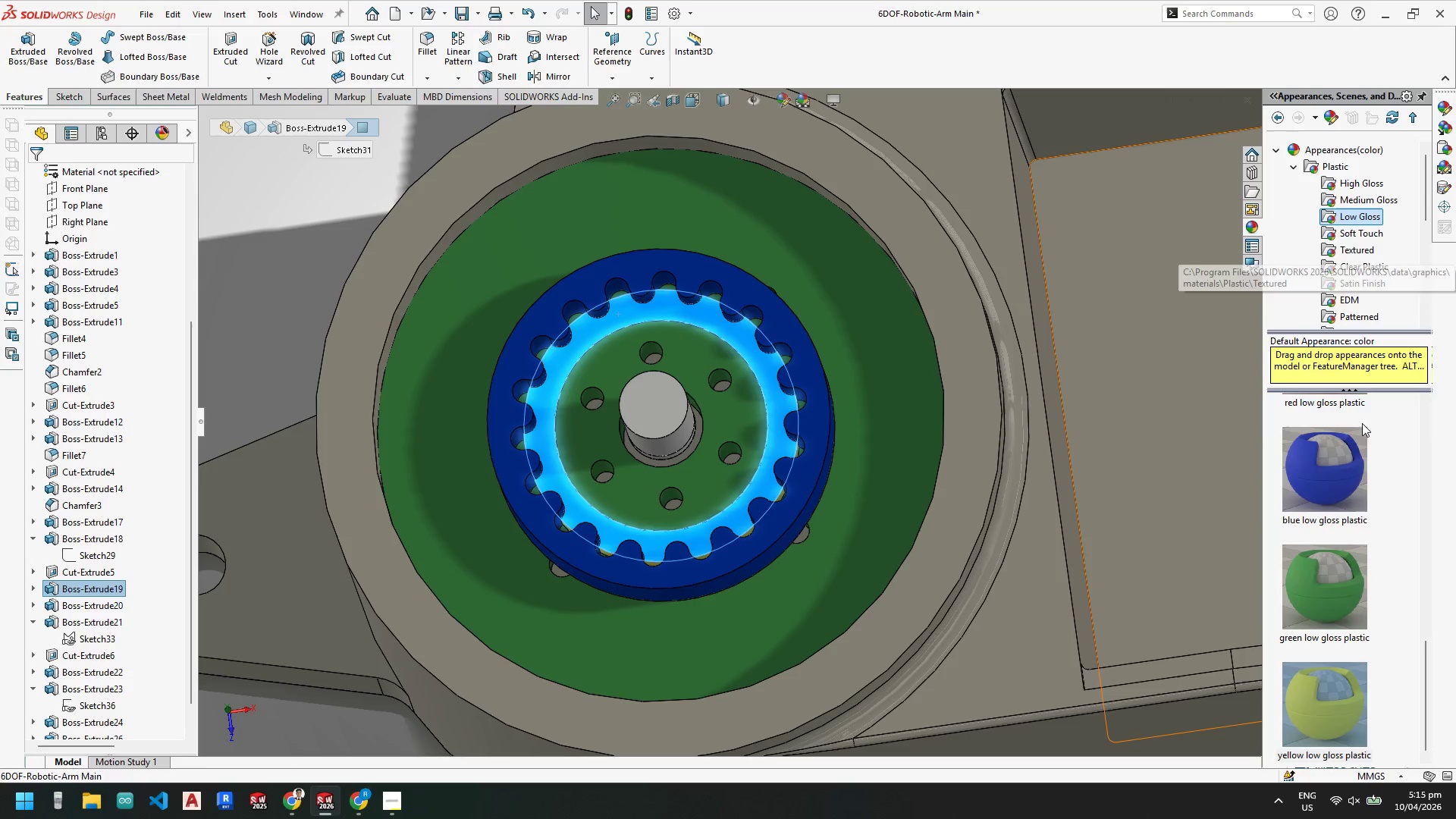 
key(Escape)
 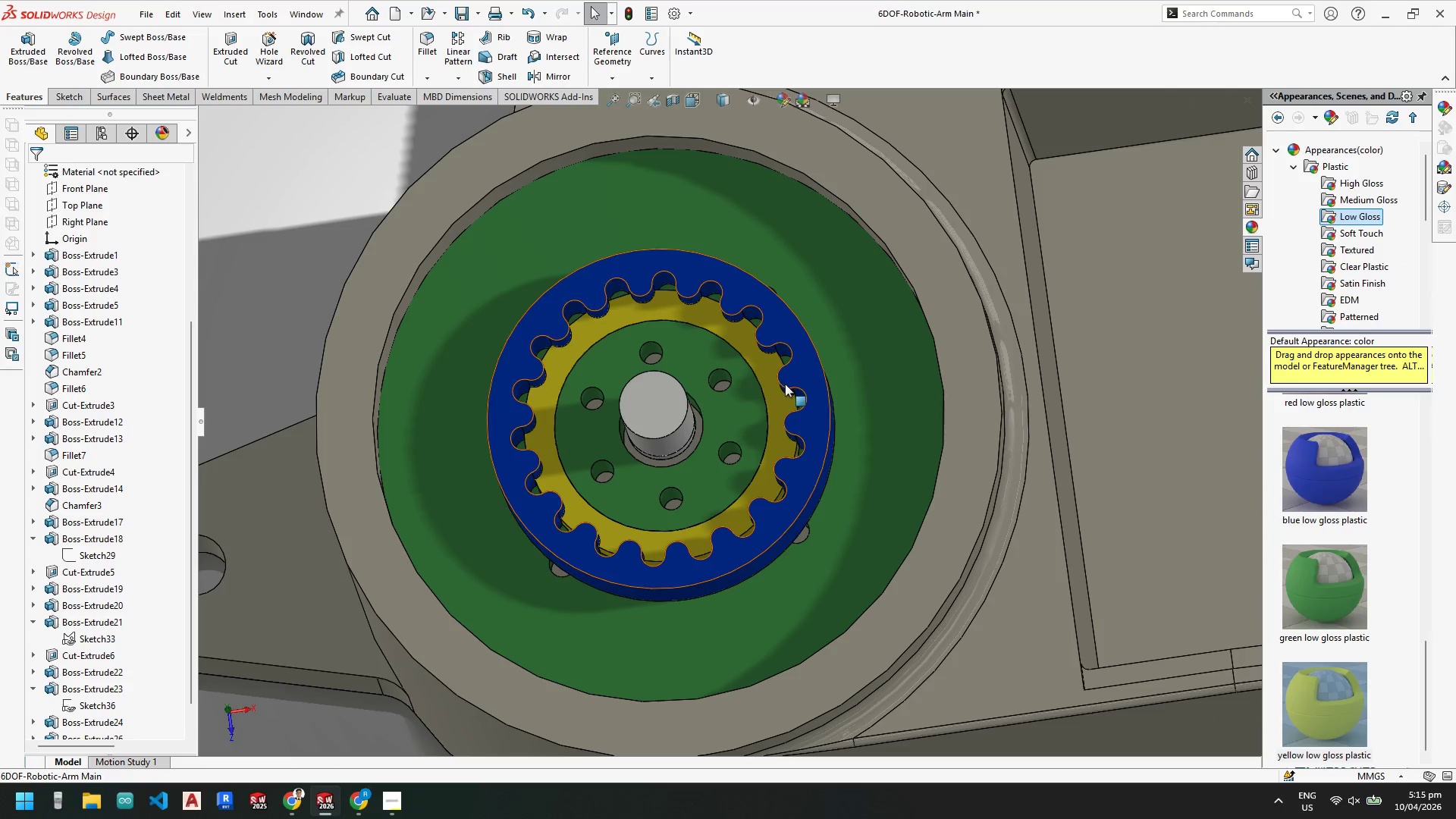 
key(Escape)
 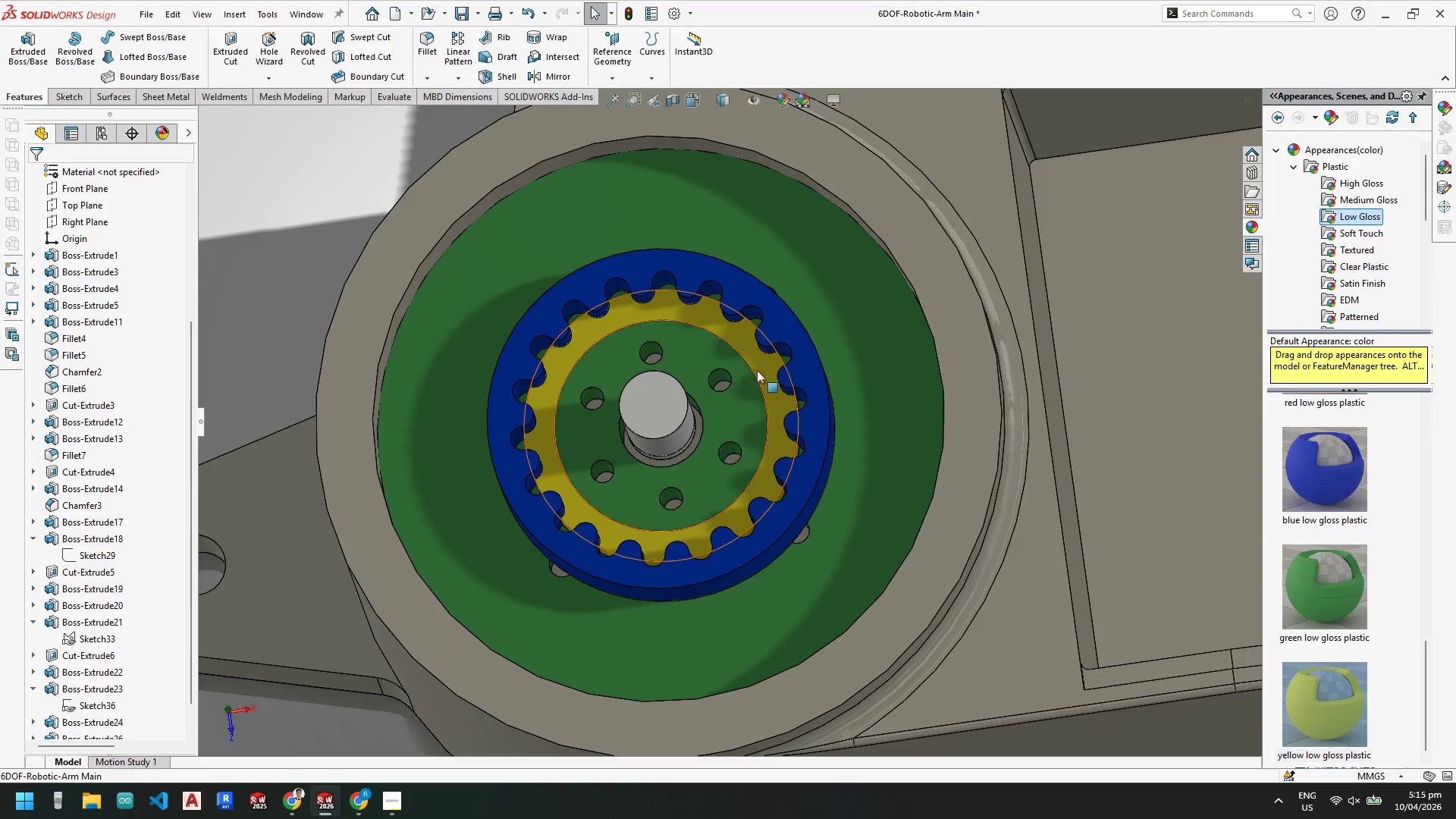 
scroll: coordinate [695, 400], scroll_direction: up, amount: 6.0
 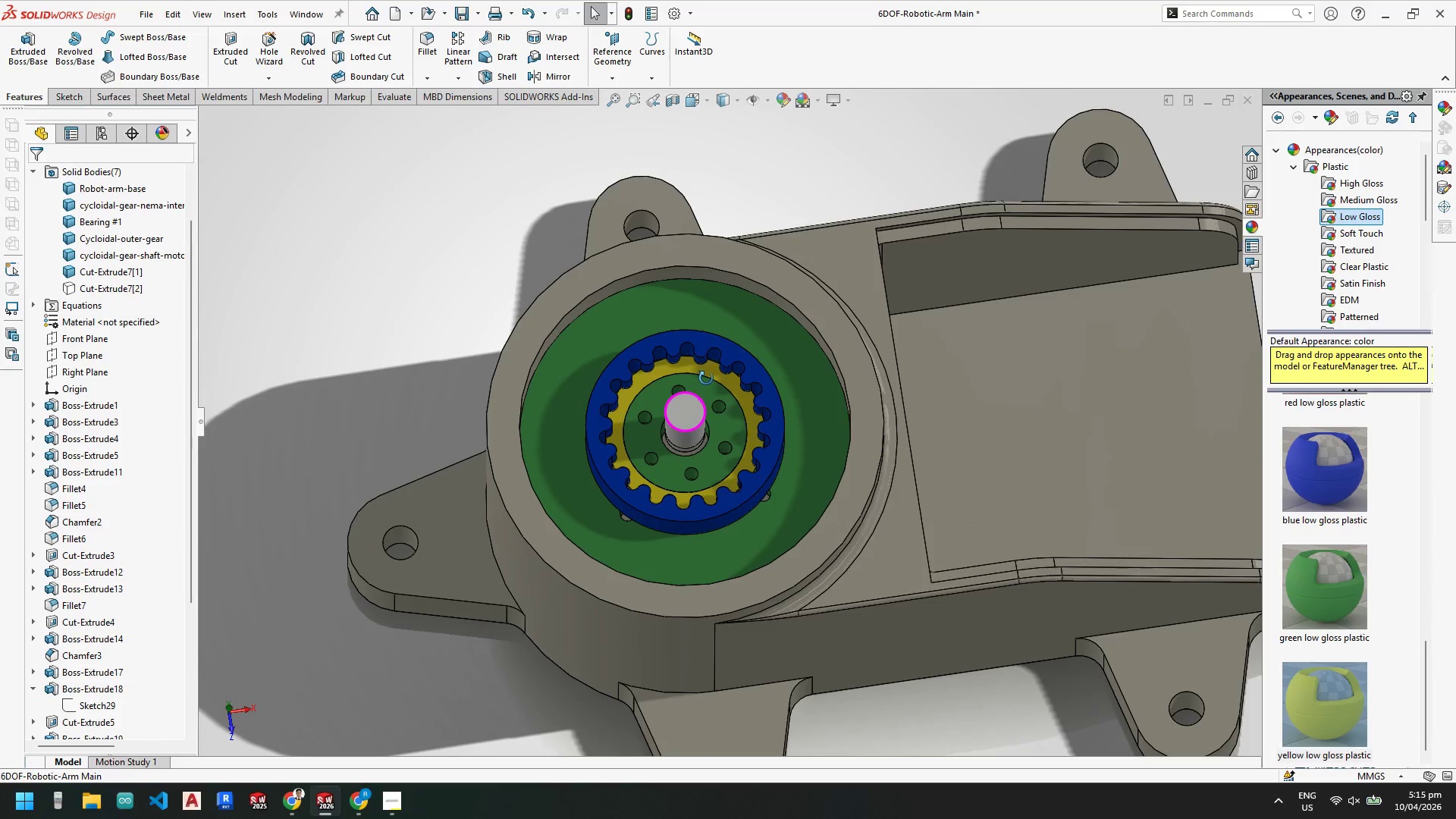 
scroll: coordinate [706, 378], scroll_direction: down, amount: 1.0
 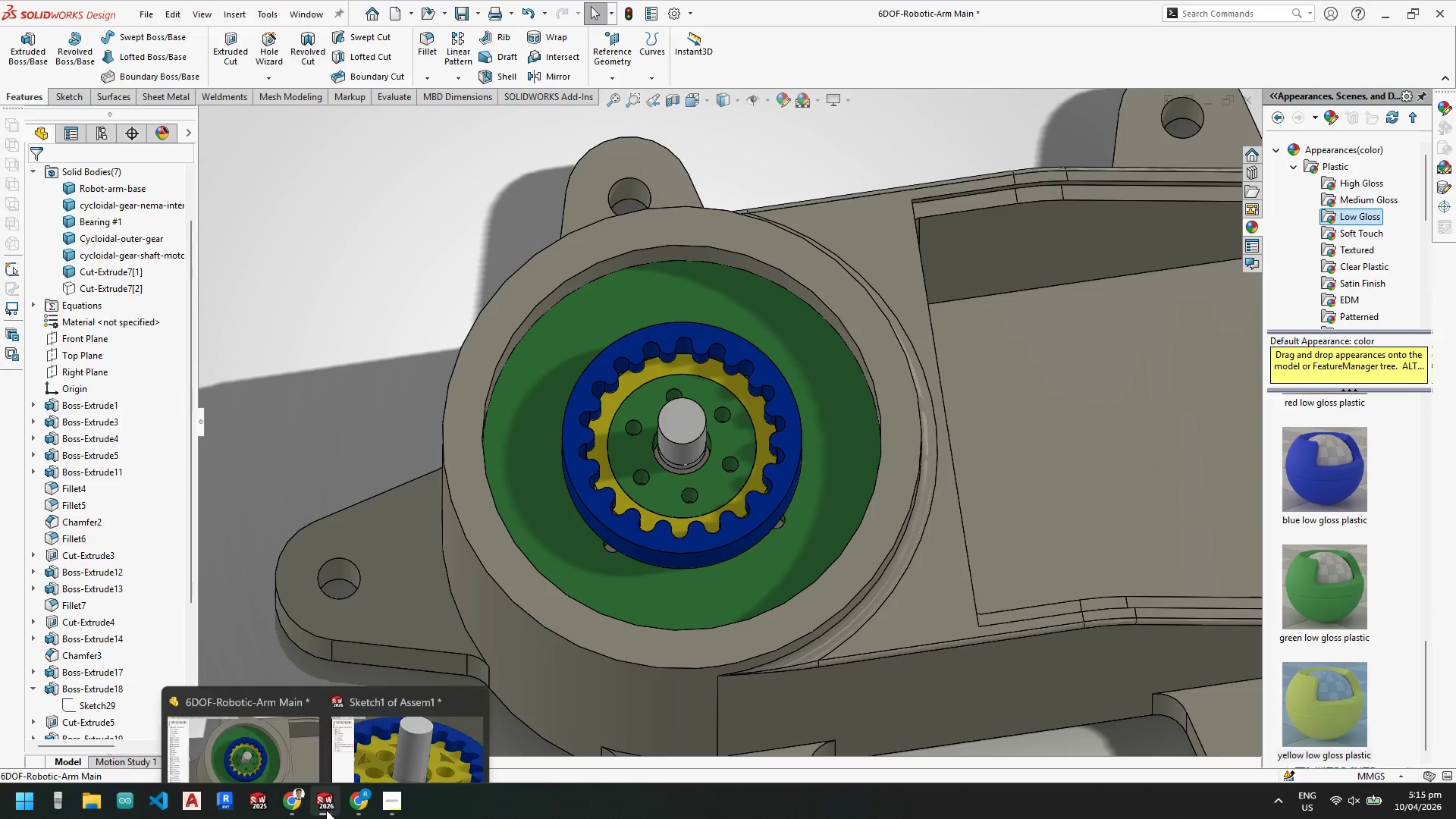 
left_click([405, 746])
 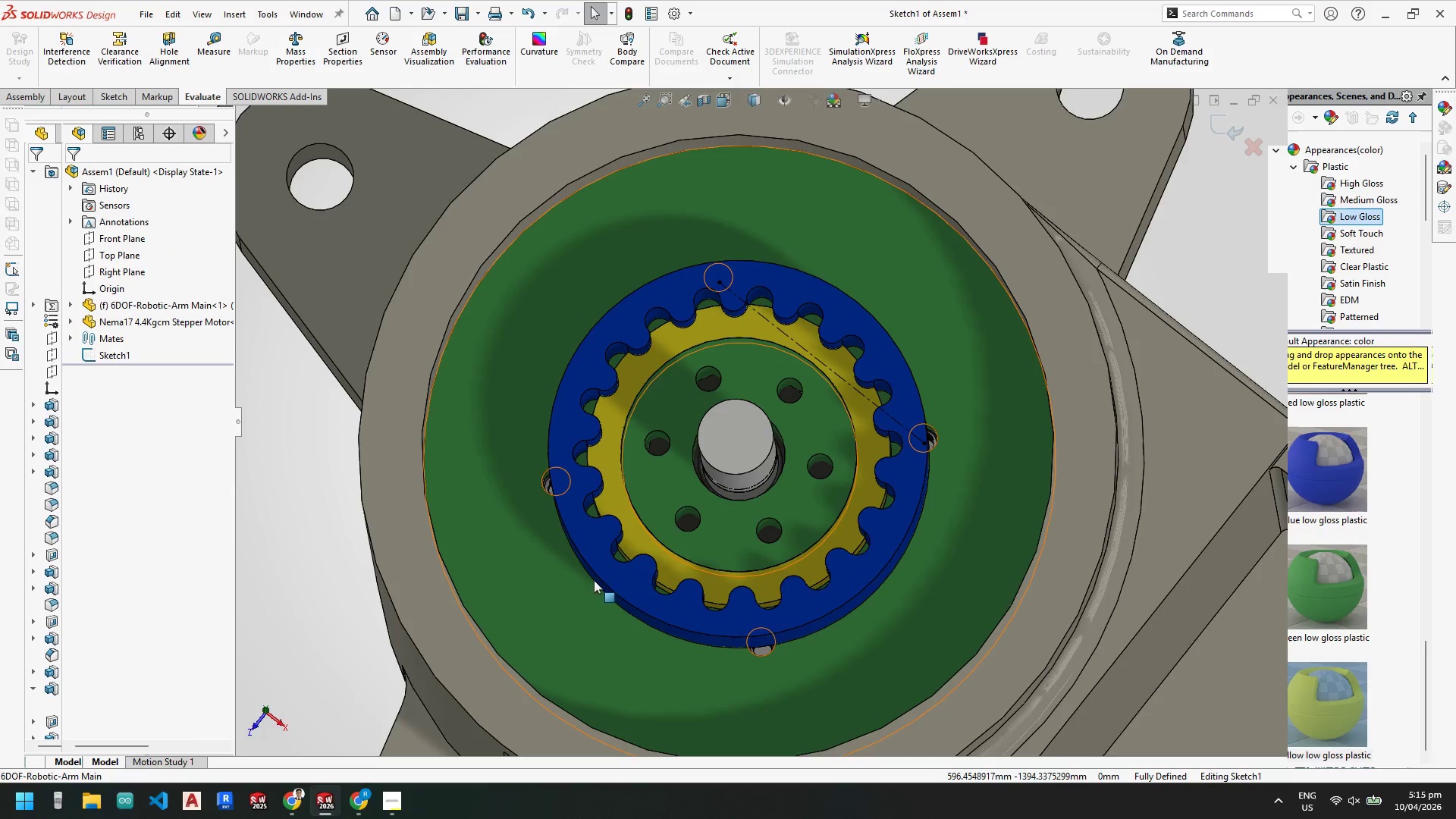 
scroll: coordinate [704, 481], scroll_direction: up, amount: 1.0
 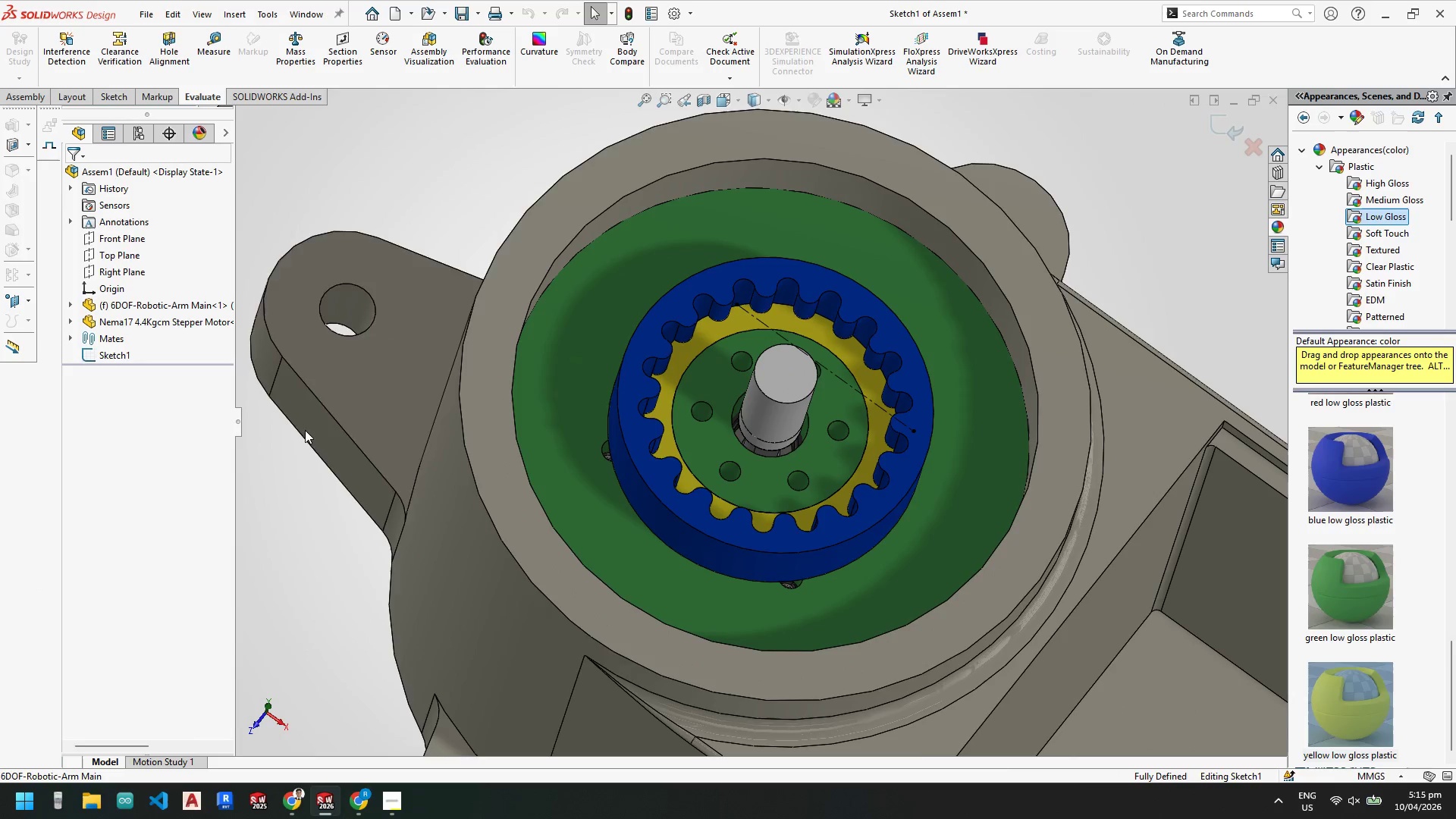 
wait(7.74)
 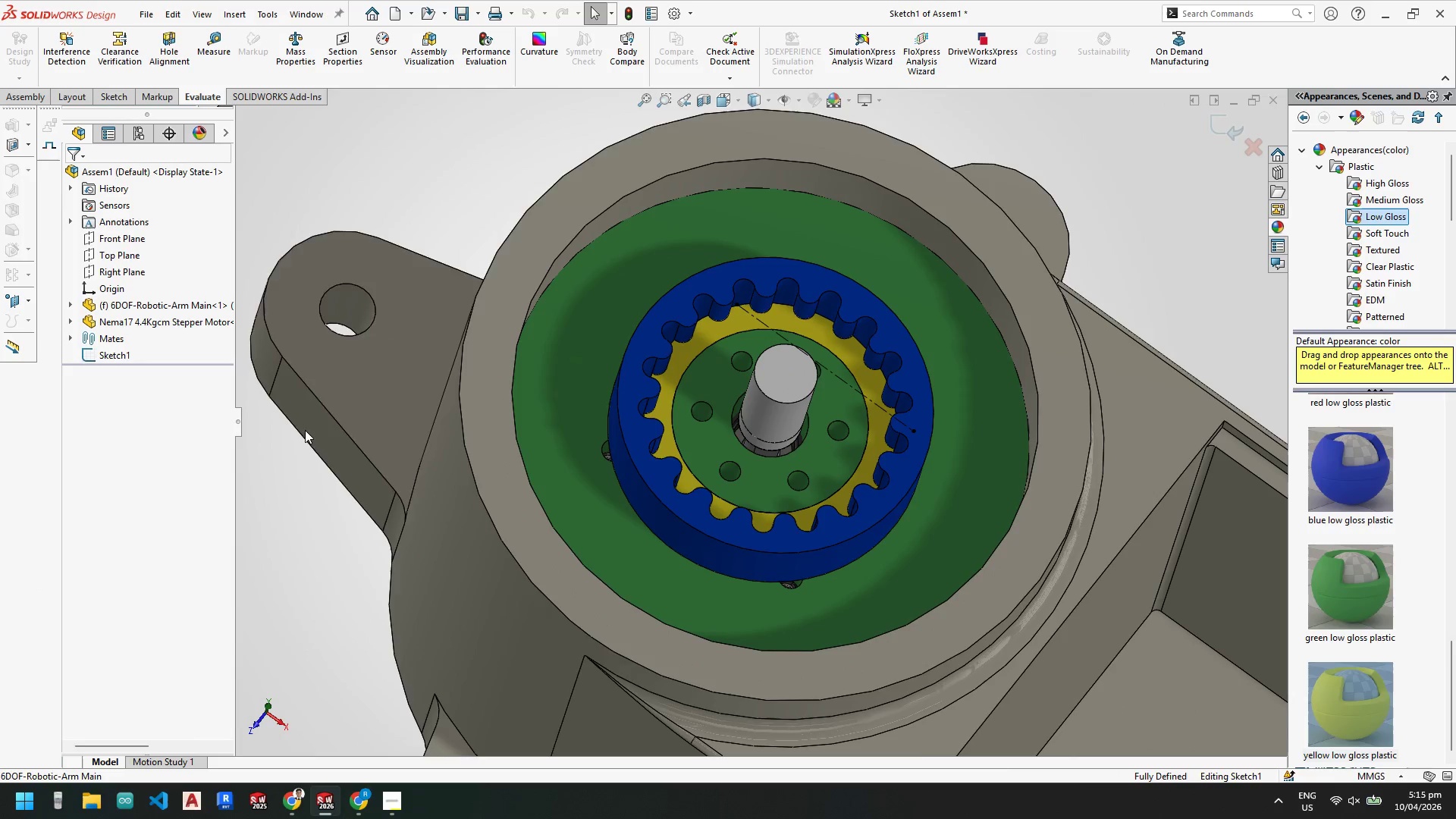 
scroll: coordinate [606, 545], scroll_direction: up, amount: 8.0
 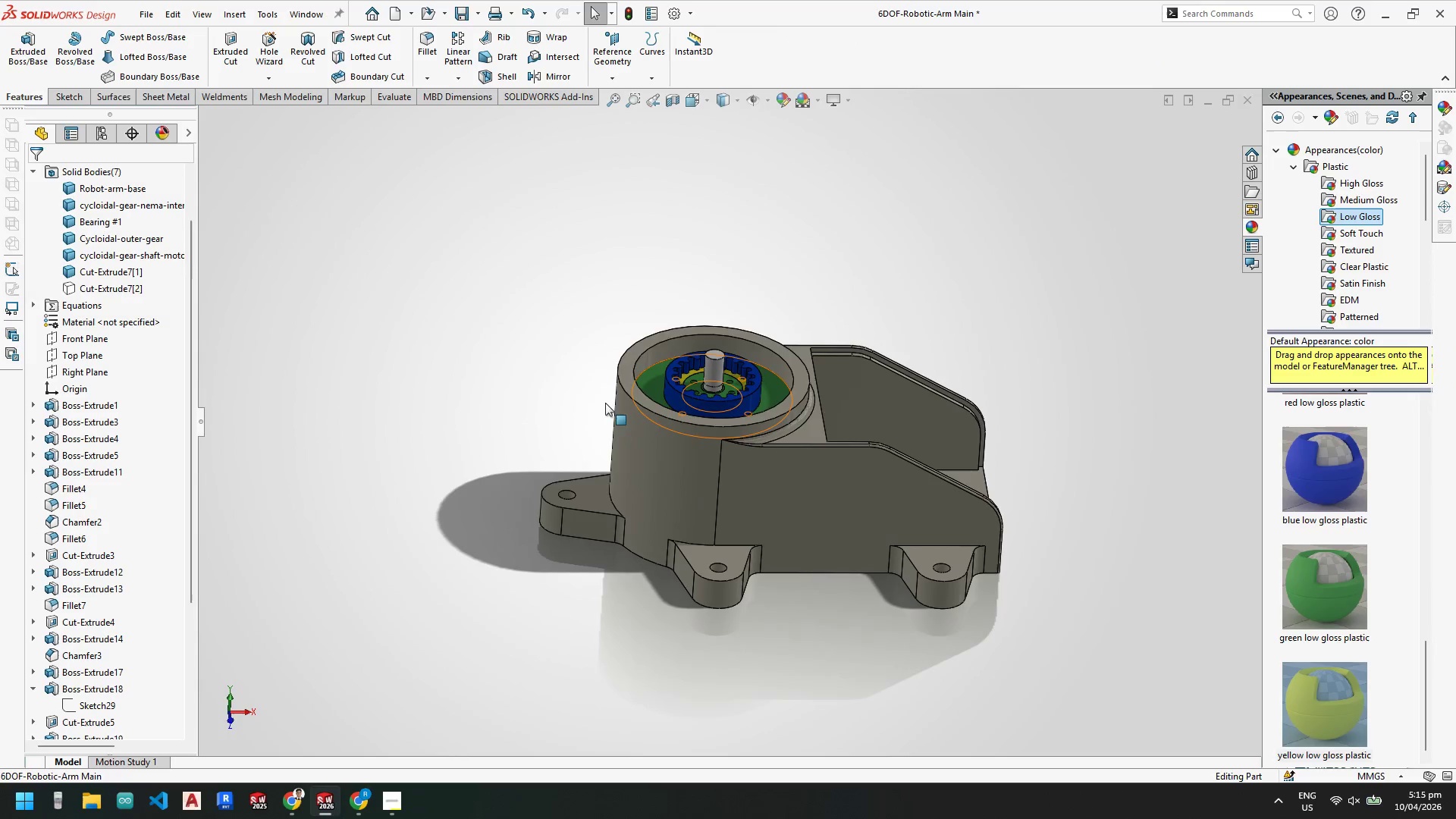 
scroll: coordinate [694, 362], scroll_direction: down, amount: 3.0
 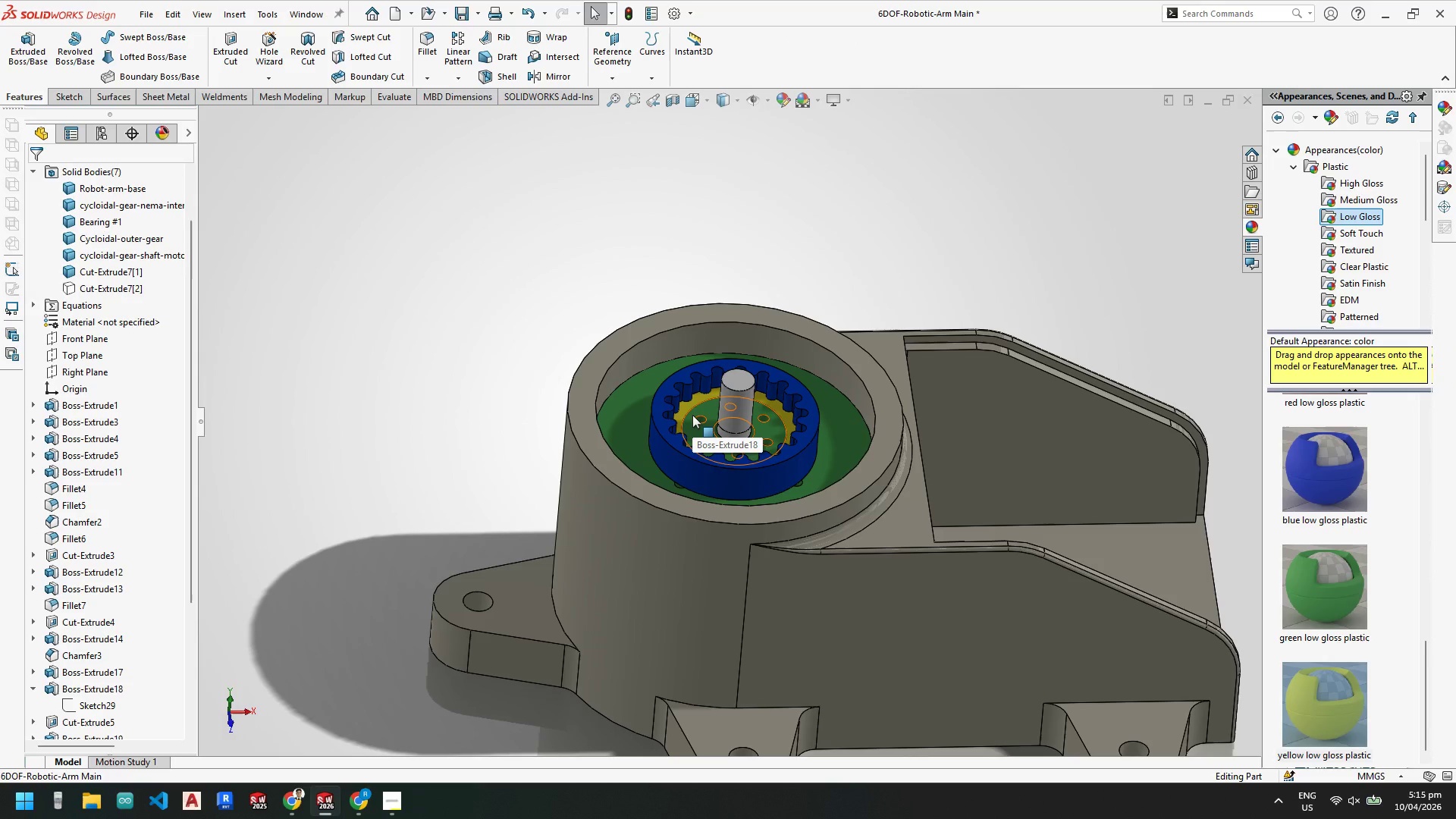 
wait(6.5)
 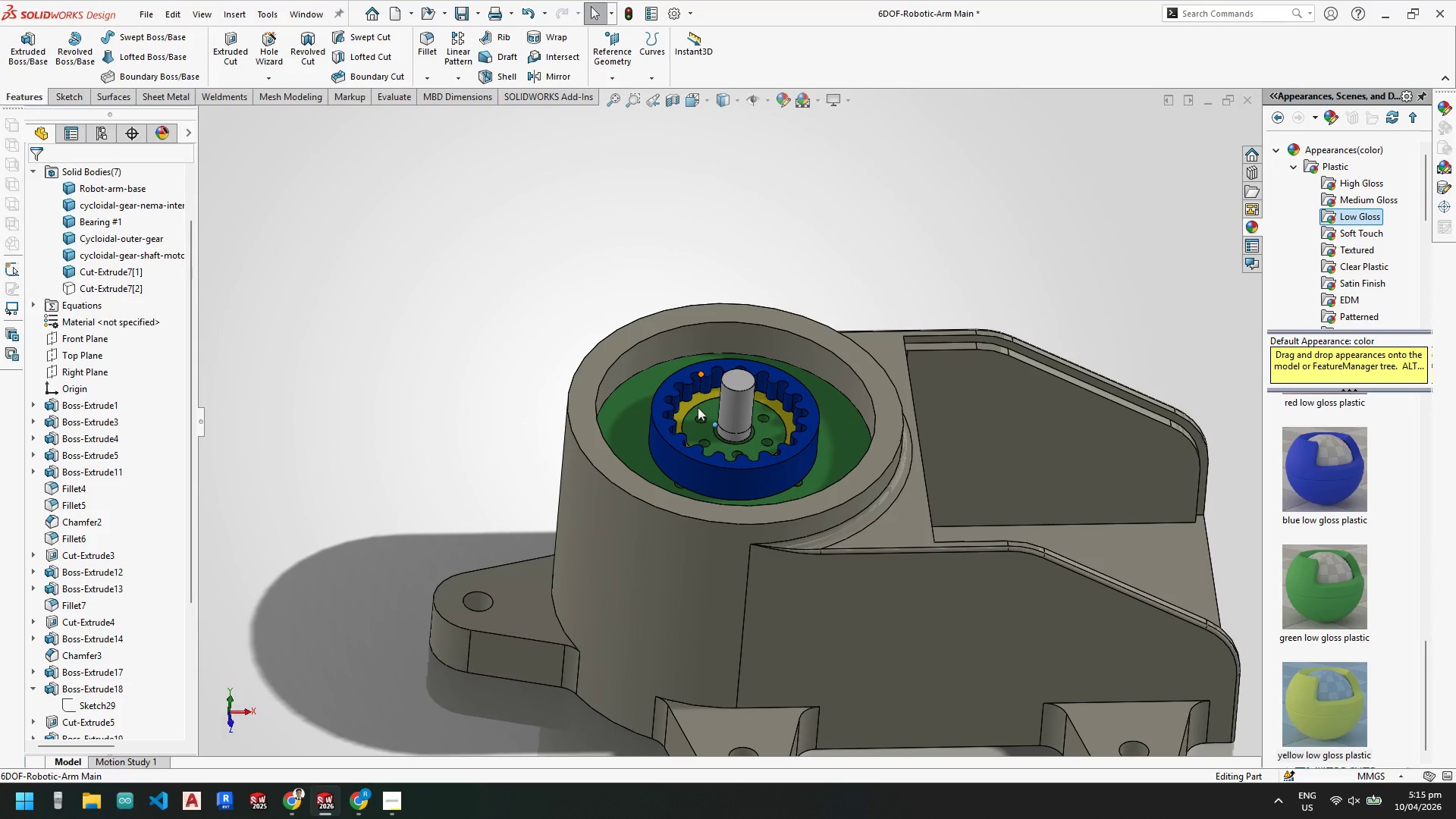 
scroll: coordinate [730, 425], scroll_direction: down, amount: 3.0
 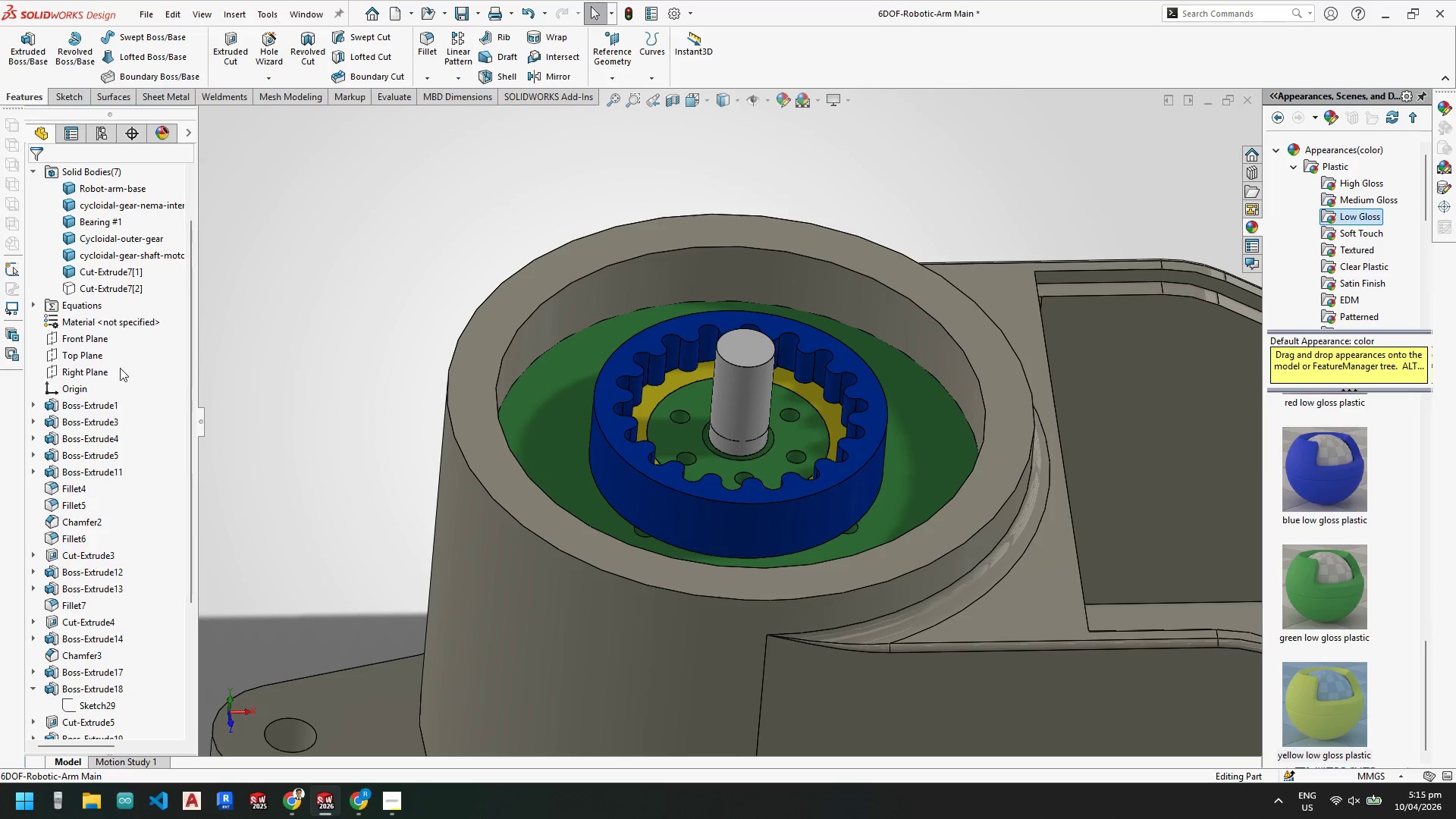 
right_click([85, 288])
 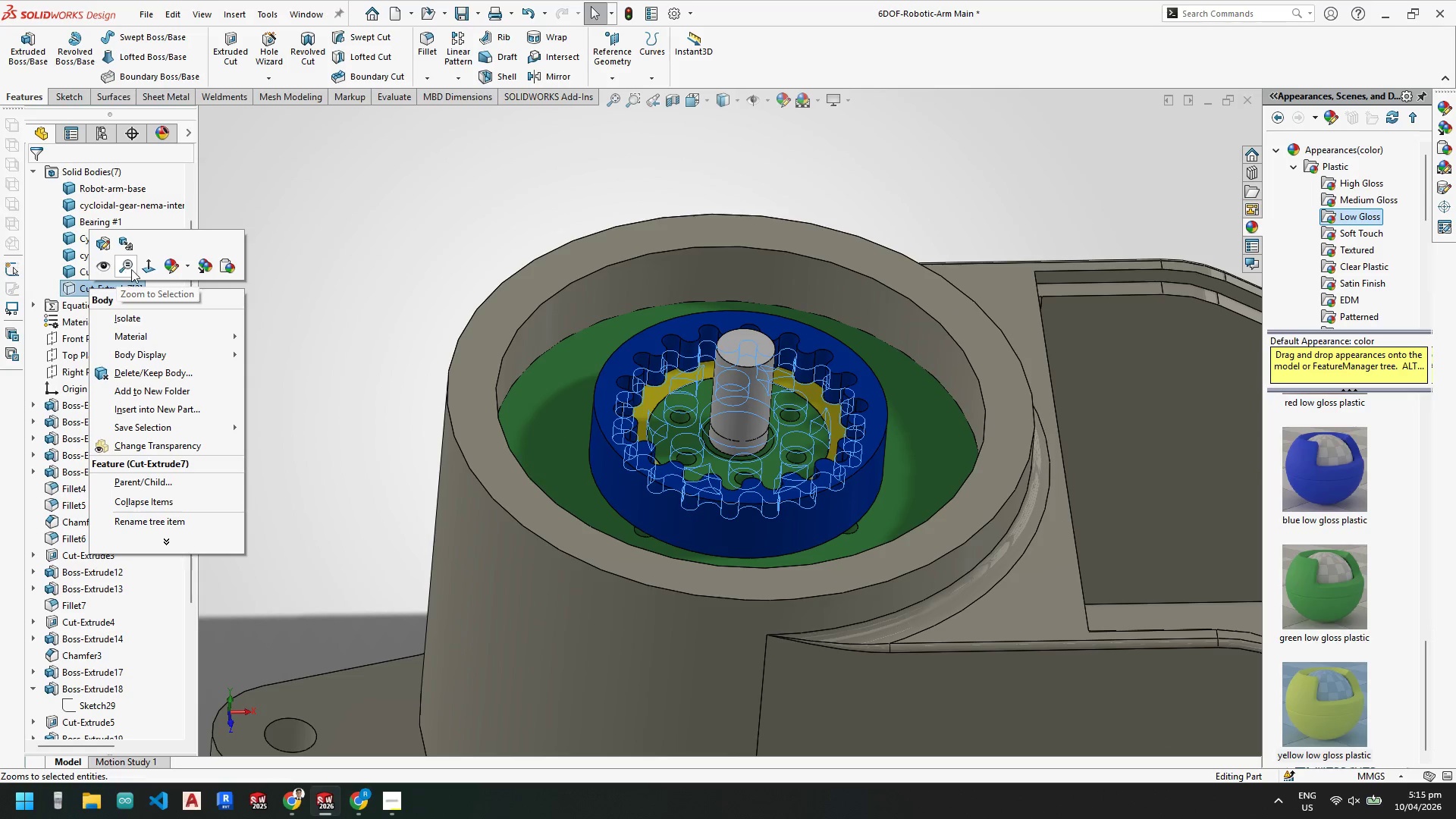 
left_click([108, 263])
 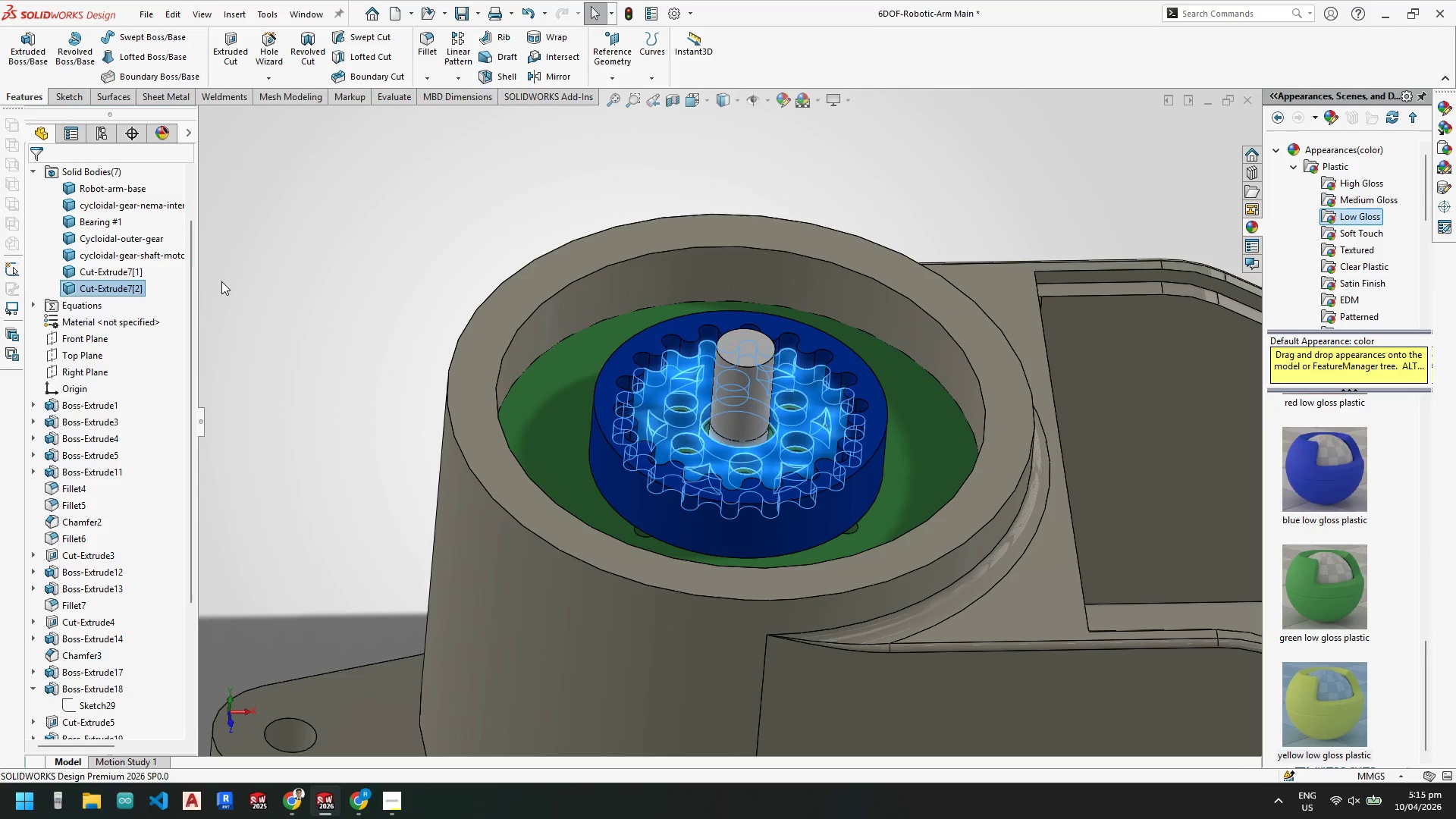 
left_click([222, 281])
 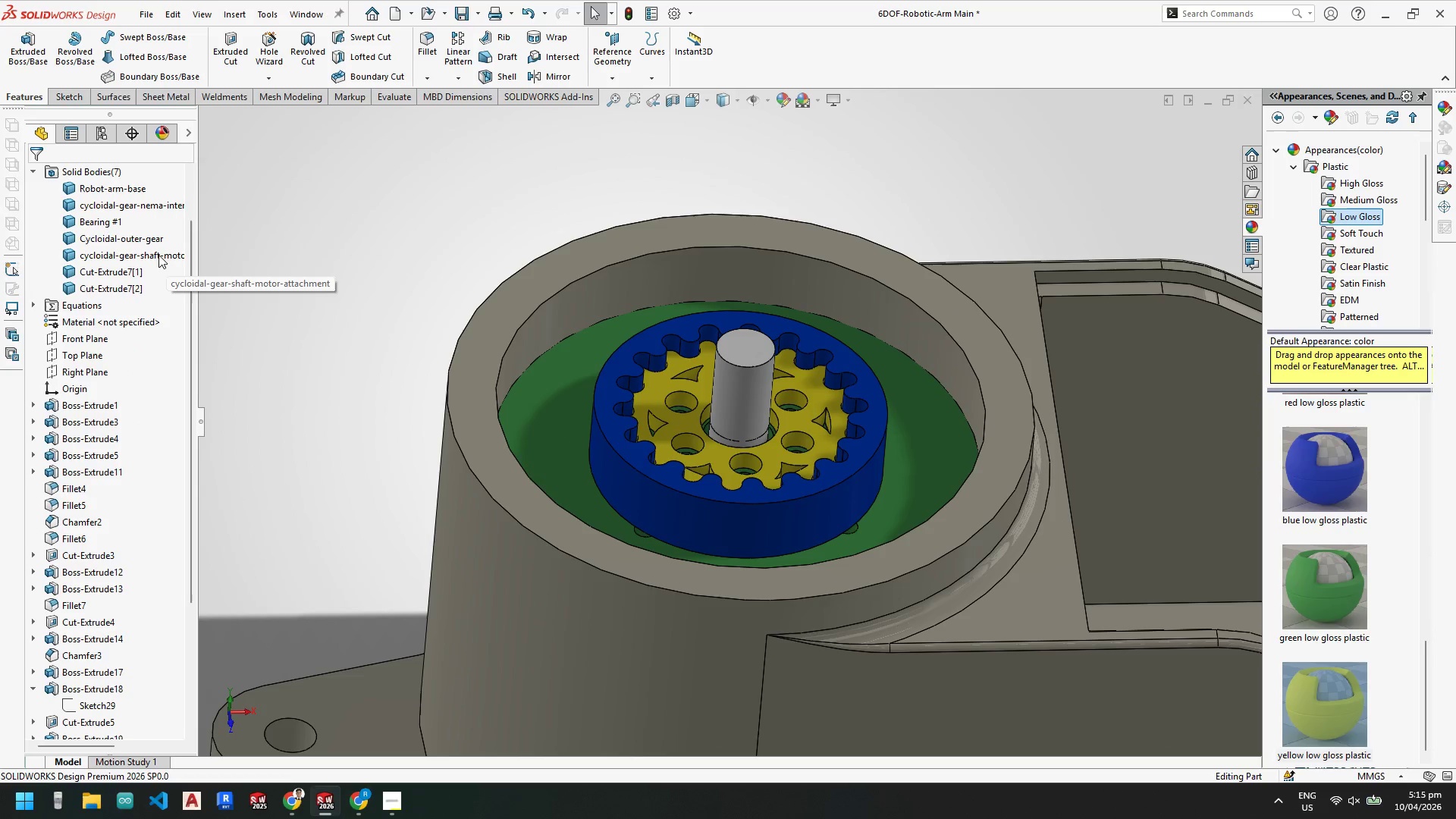 
left_click([158, 254])
 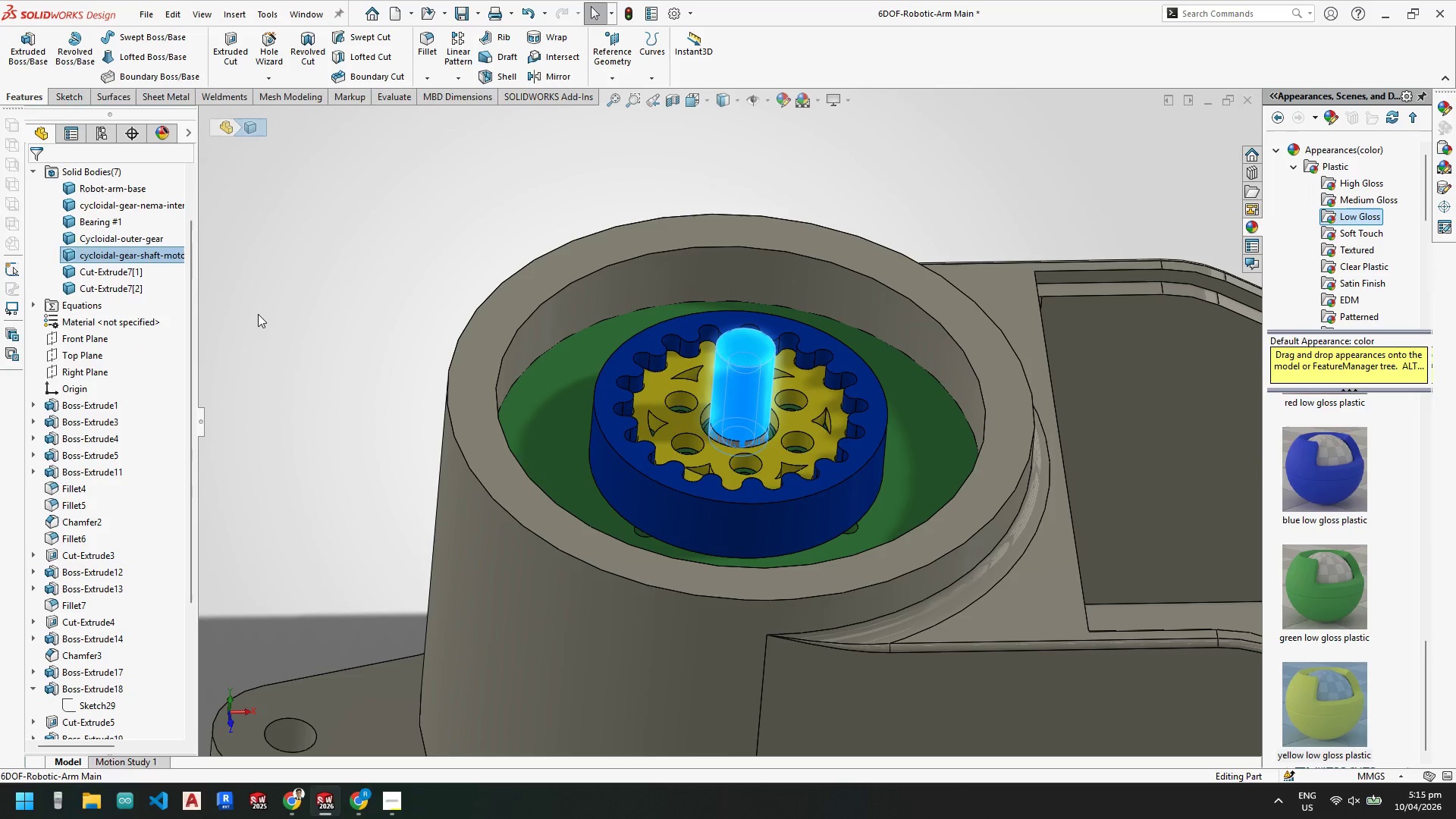 
left_click([106, 268])
 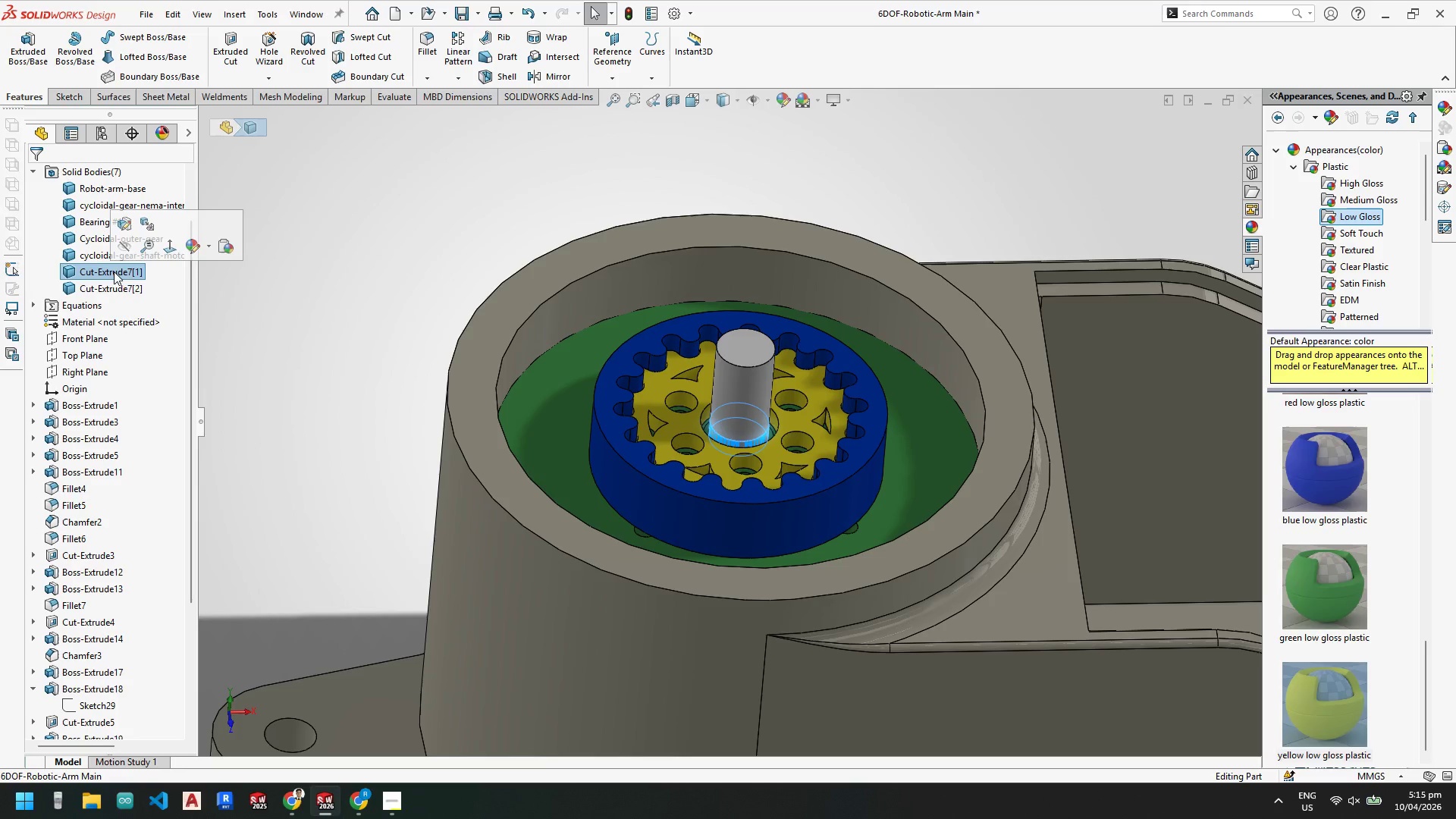 
left_click([122, 288])
 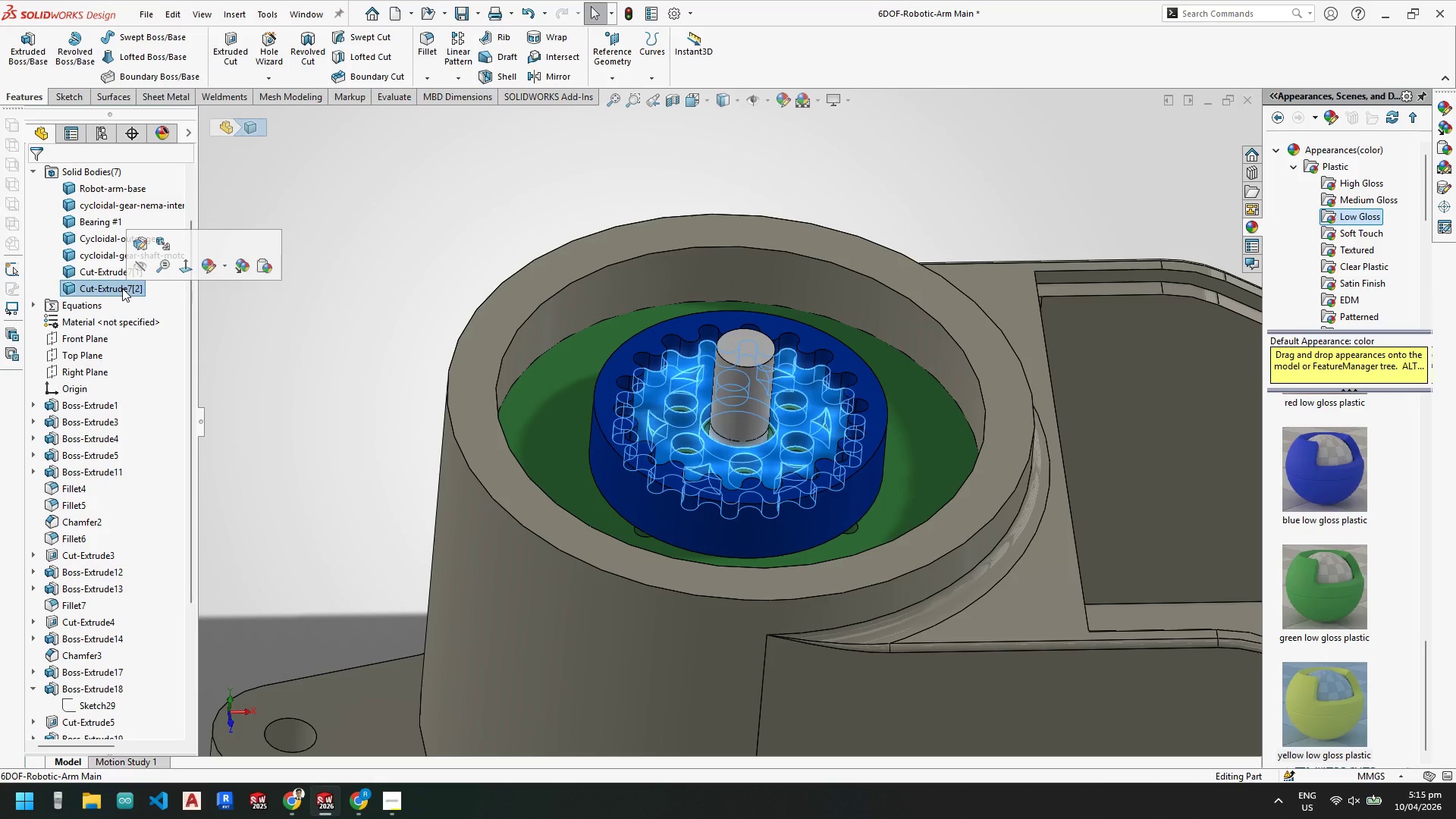 
right_click([122, 288])
 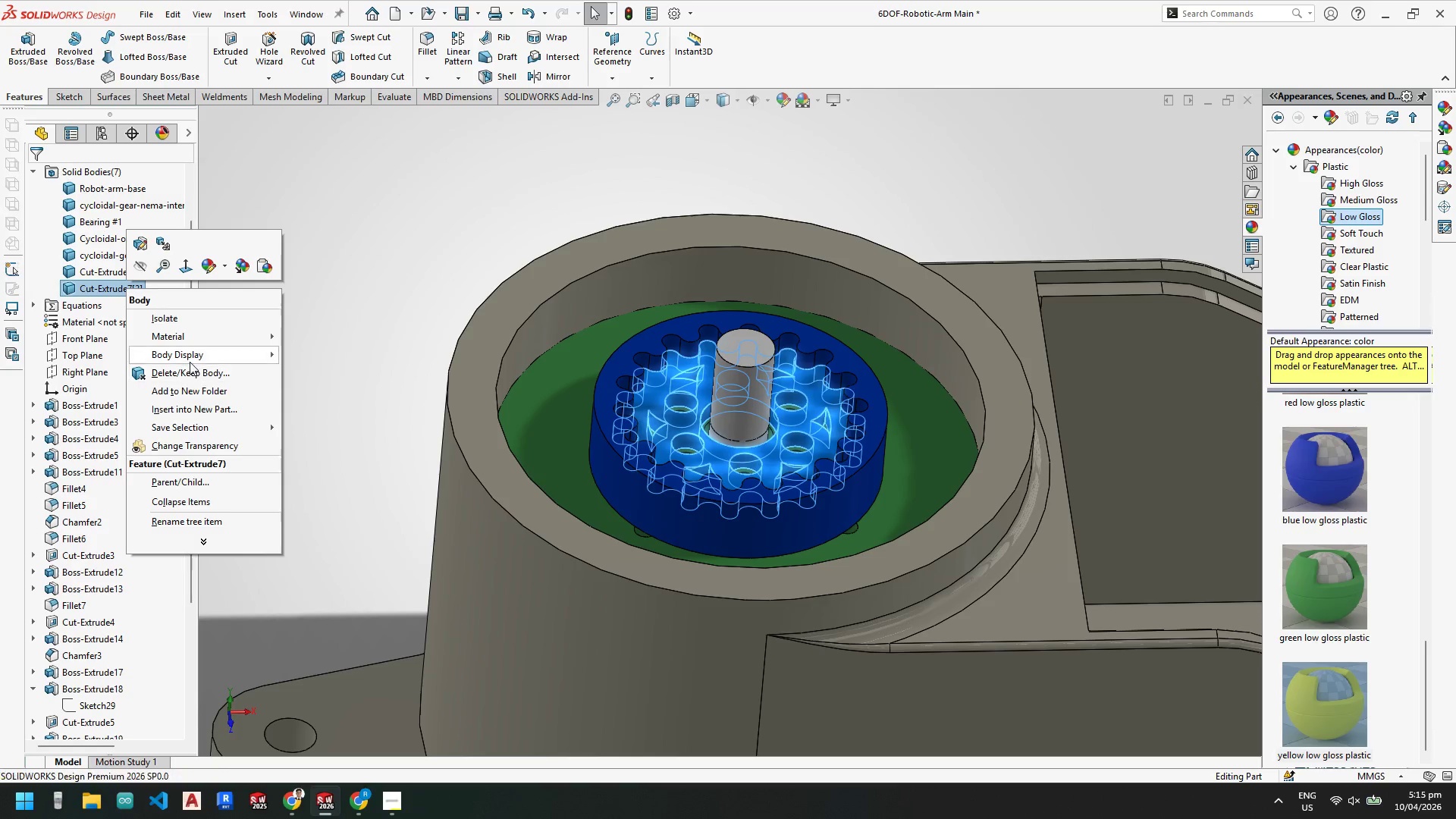 
left_click([187, 520])
 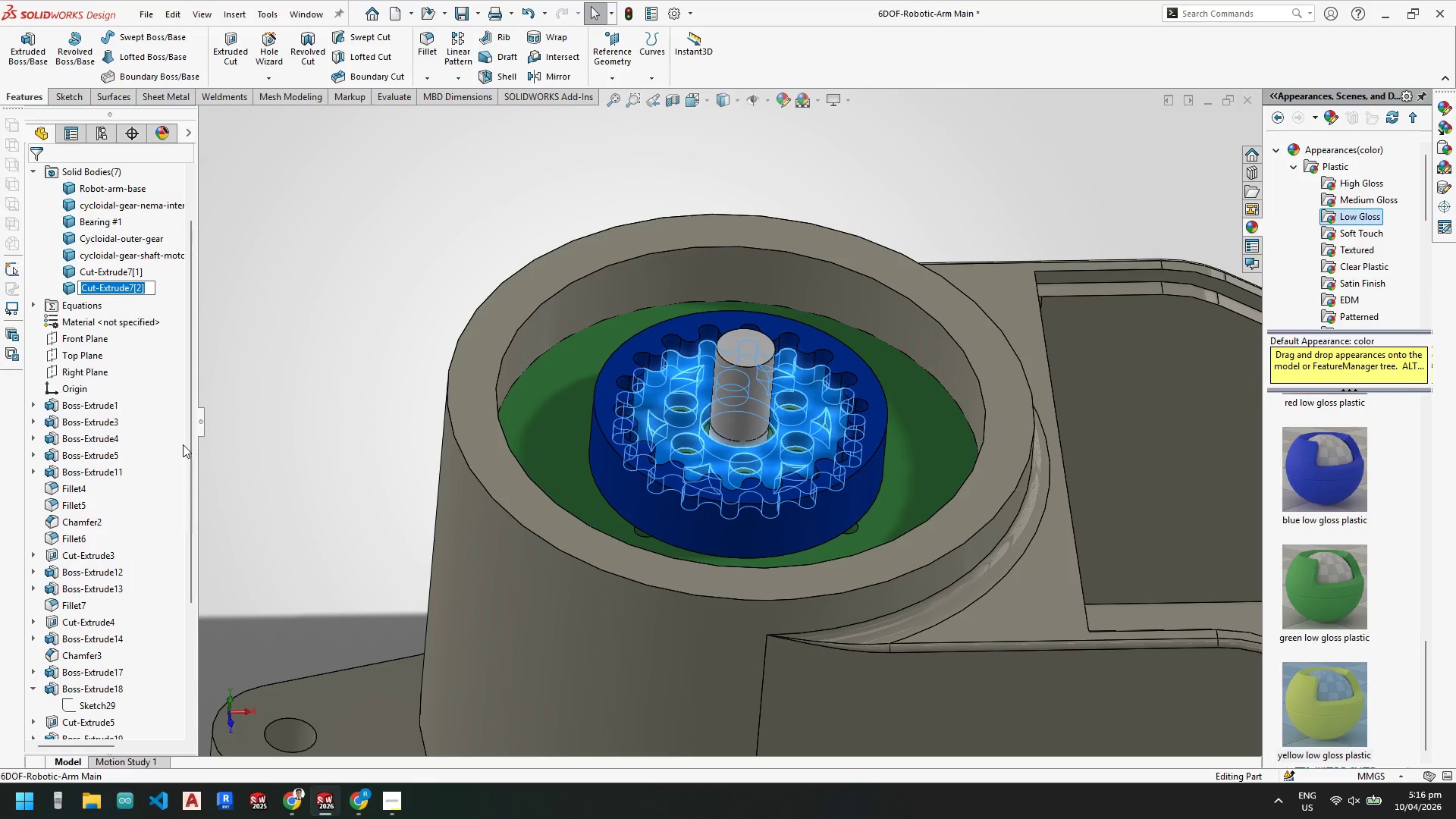 
type(cyl)
key(Backspace)
type(cloidal-gear-)
key(Backspace)
key(Backspace)
key(Backspace)
key(Backspace)
key(Backspace)
type(inner-gear)
 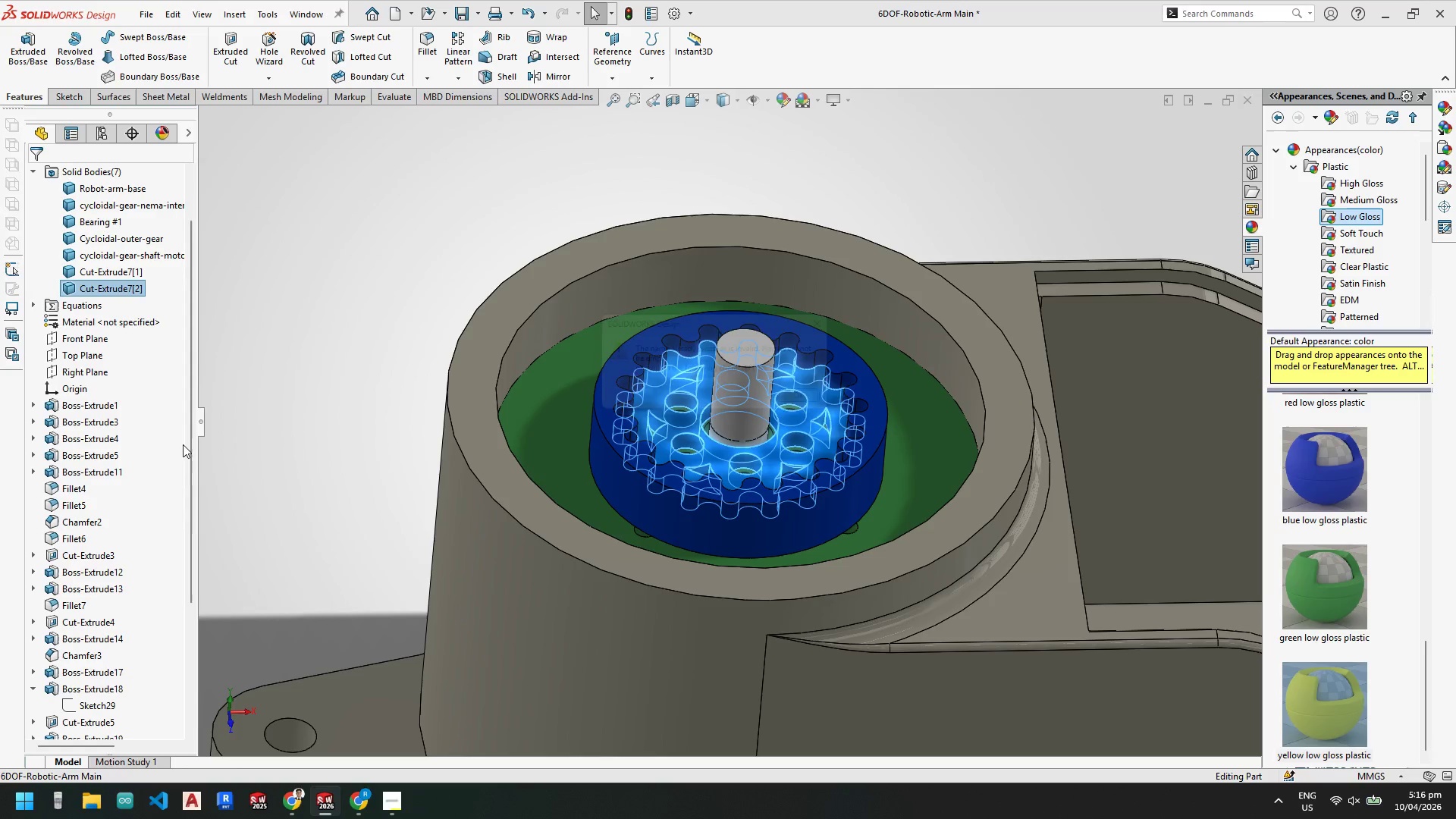 
key(Enter)
 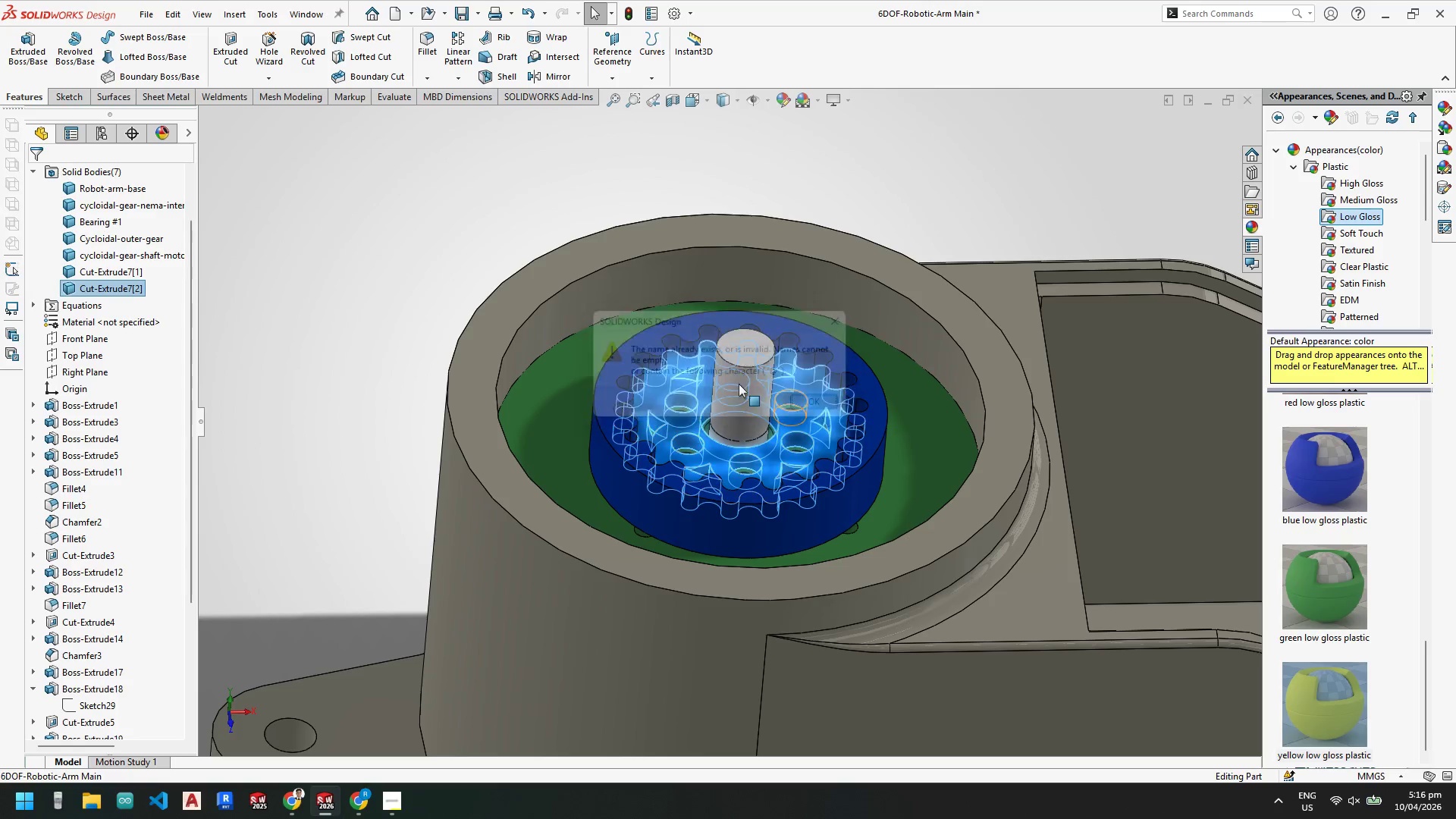 
scroll: coordinate [146, 271], scroll_direction: up, amount: 4.0
 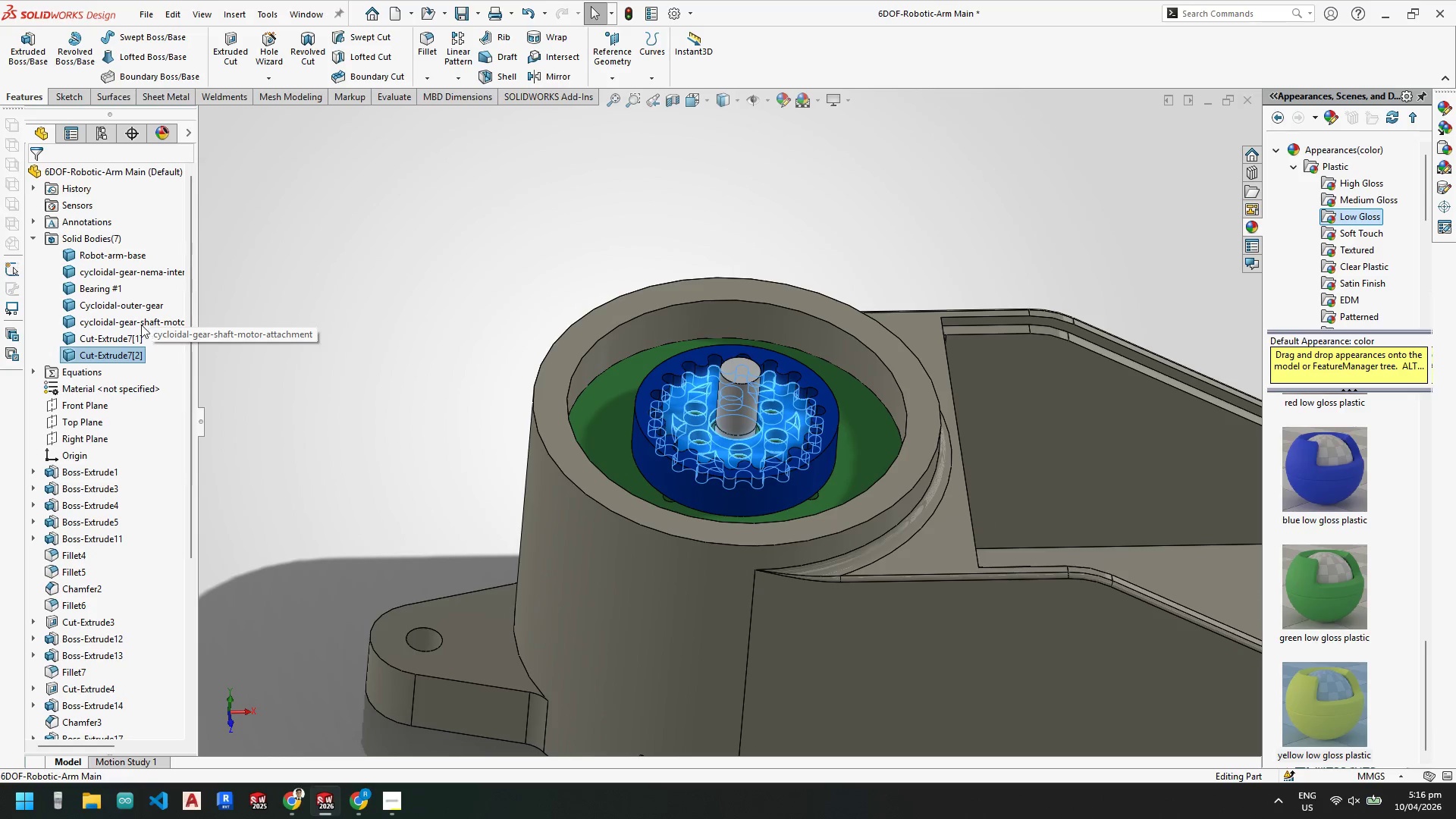 
left_click([125, 337])
 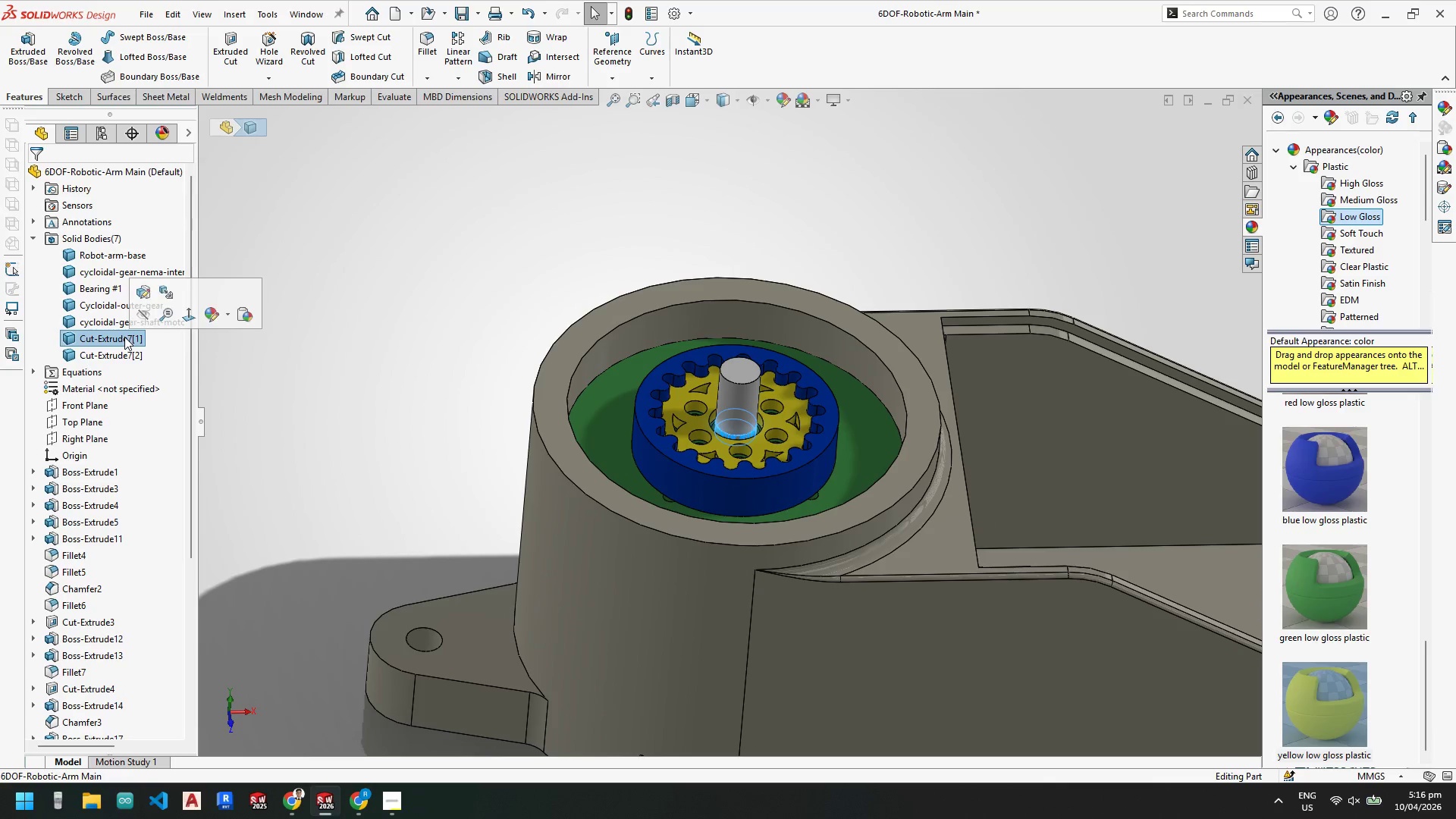 
left_click([124, 337])
 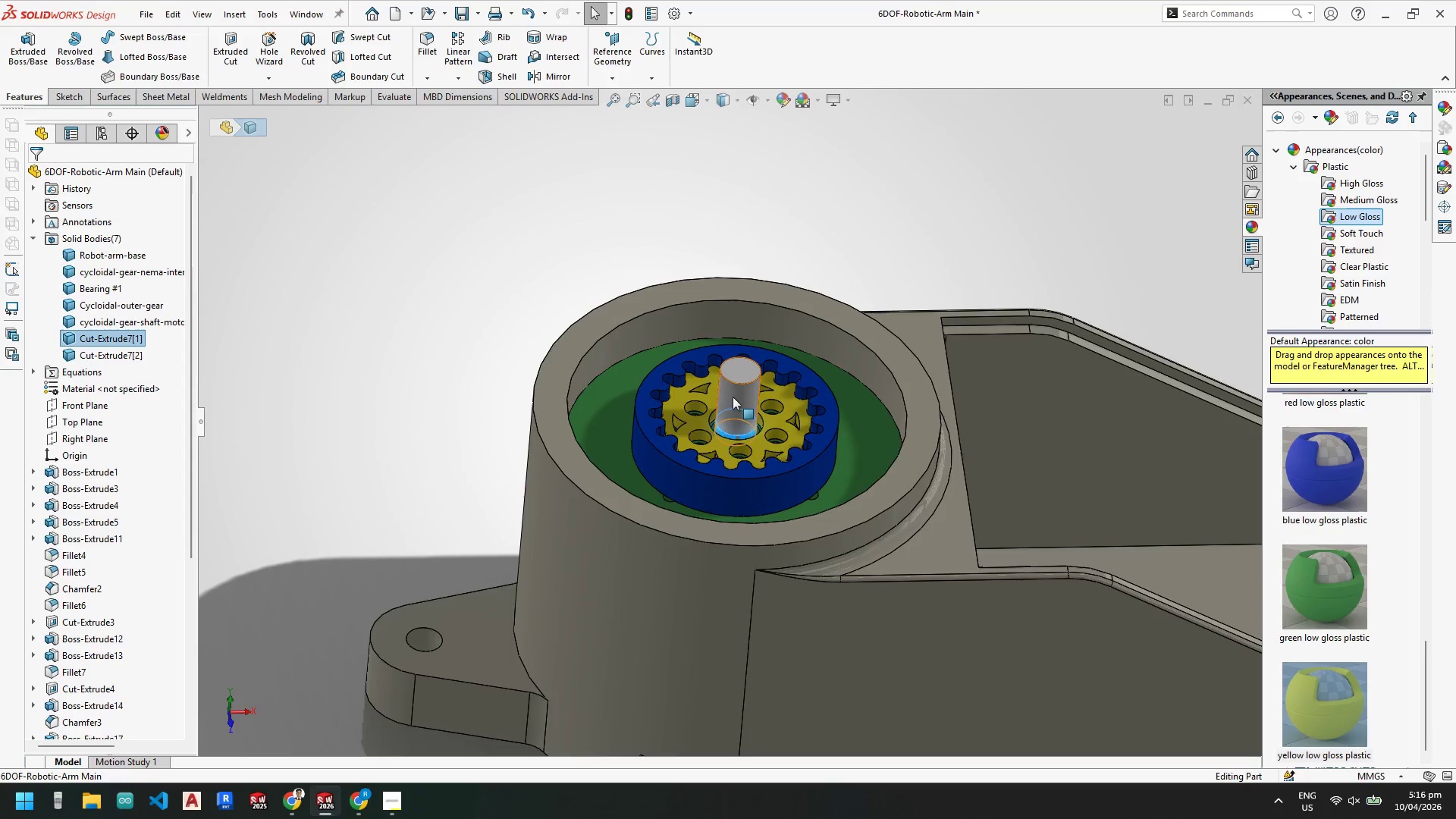 
scroll: coordinate [730, 462], scroll_direction: down, amount: 9.0
 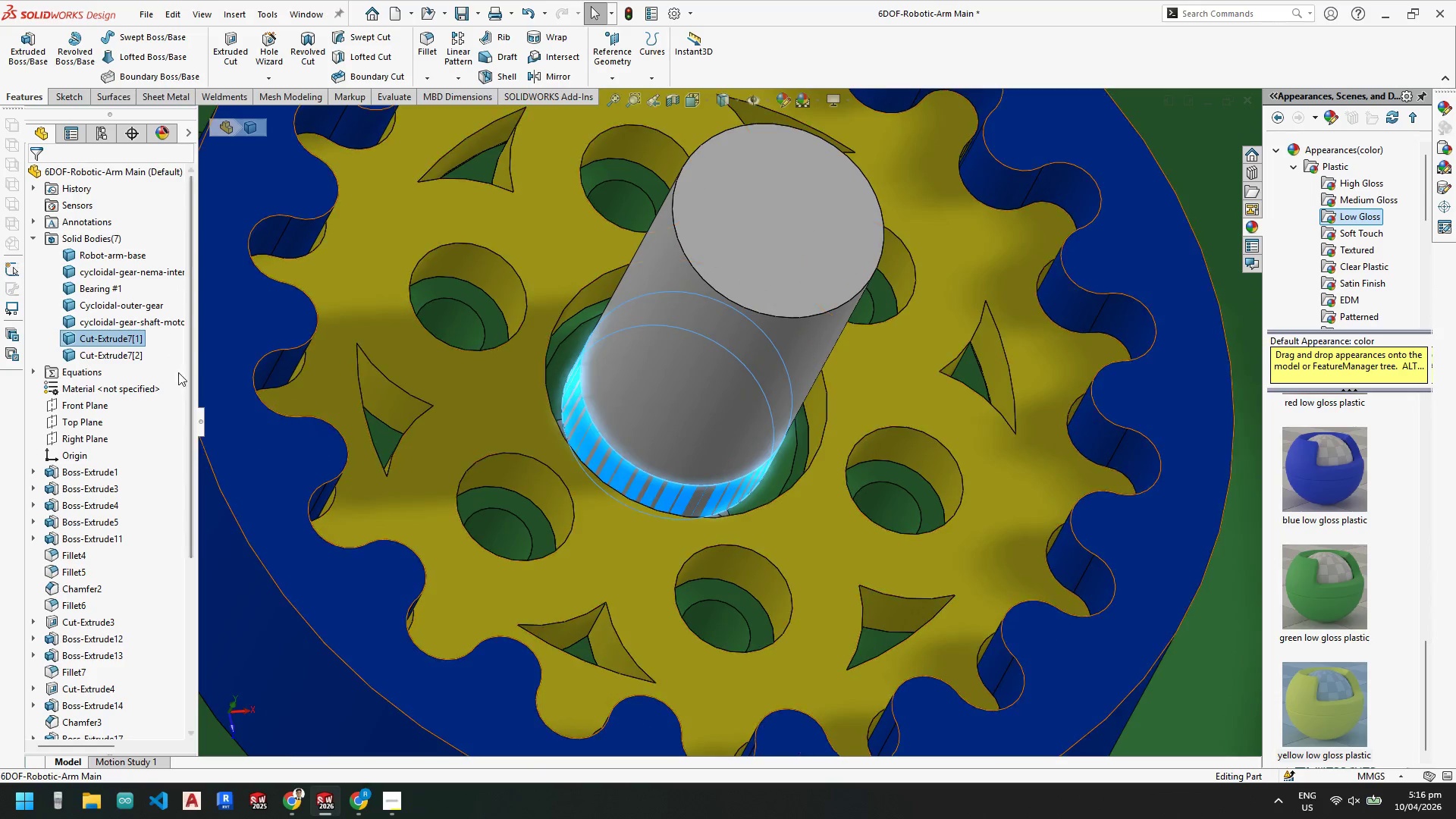 
left_click([122, 340])
 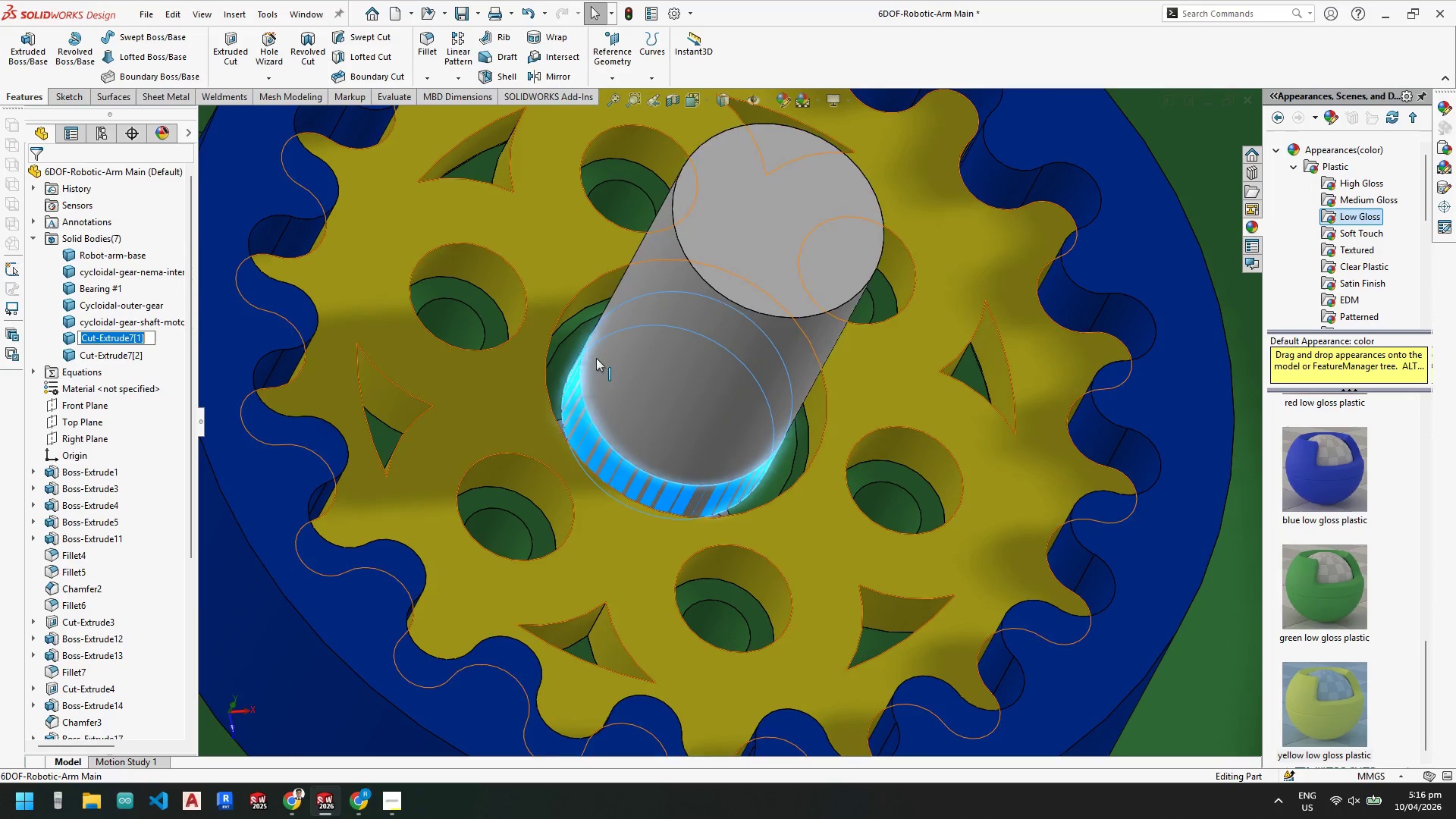 
left_click([694, 356])
 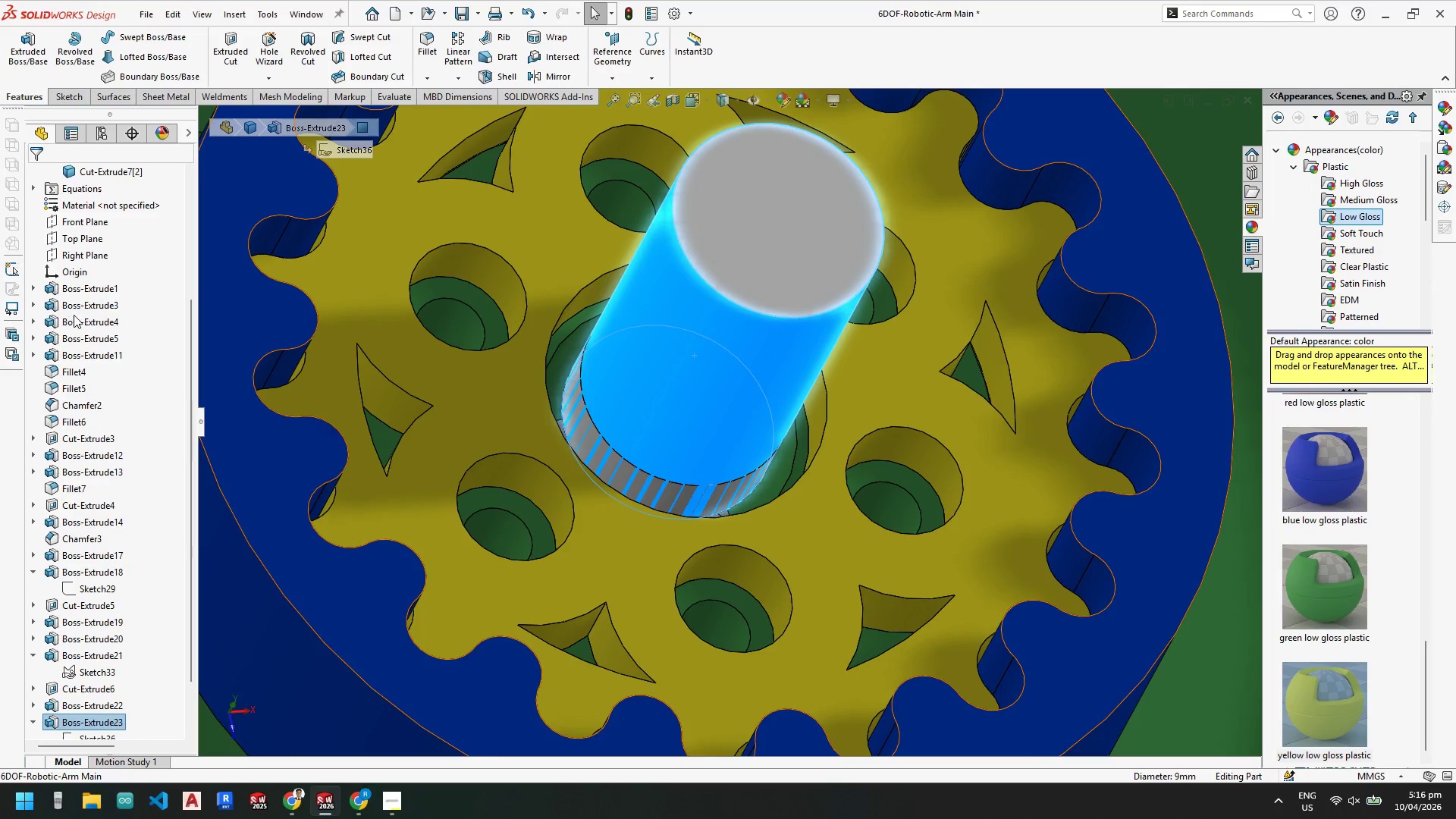 
scroll: coordinate [155, 381], scroll_direction: up, amount: 11.0
 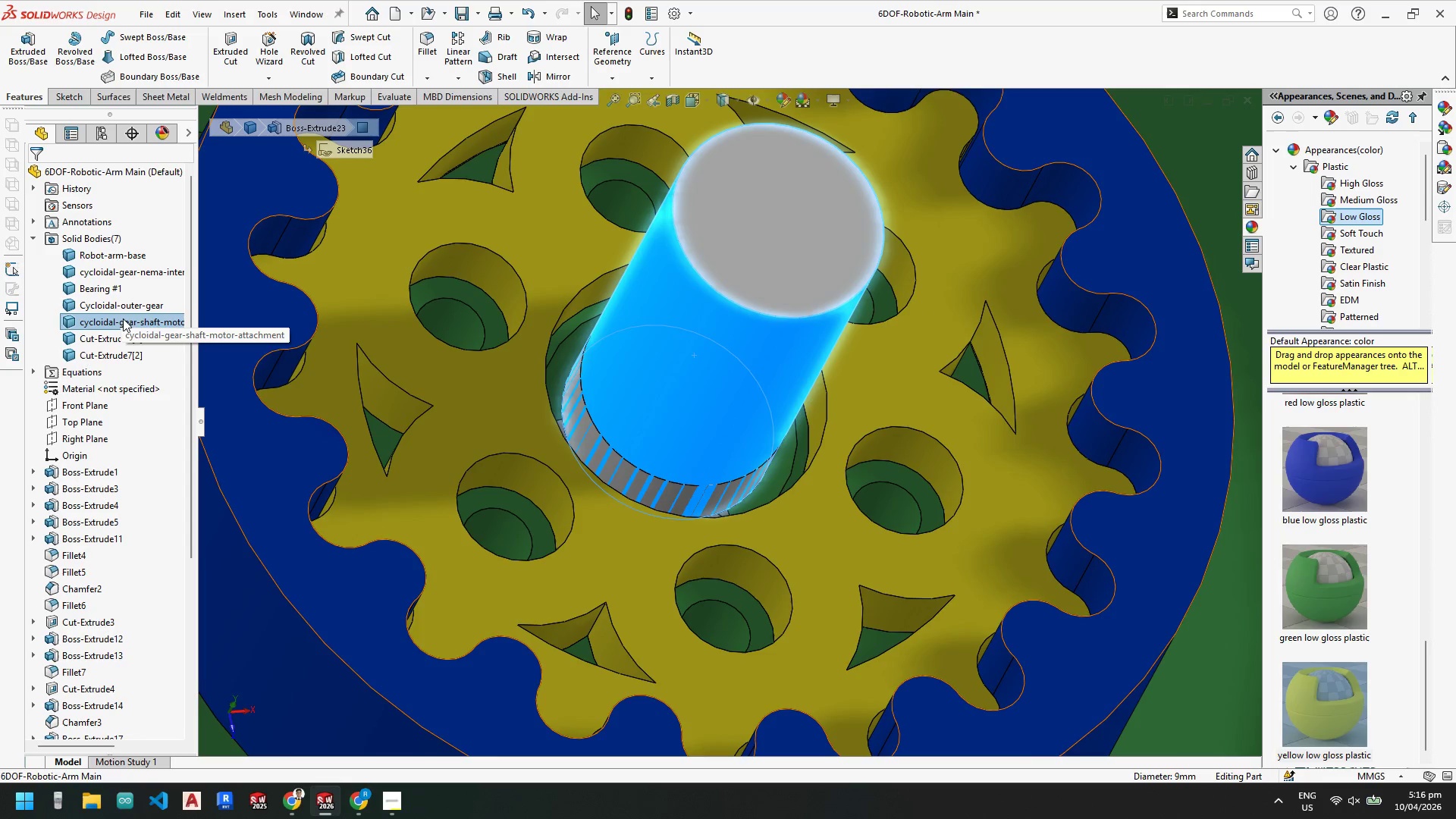 
left_click([123, 318])
 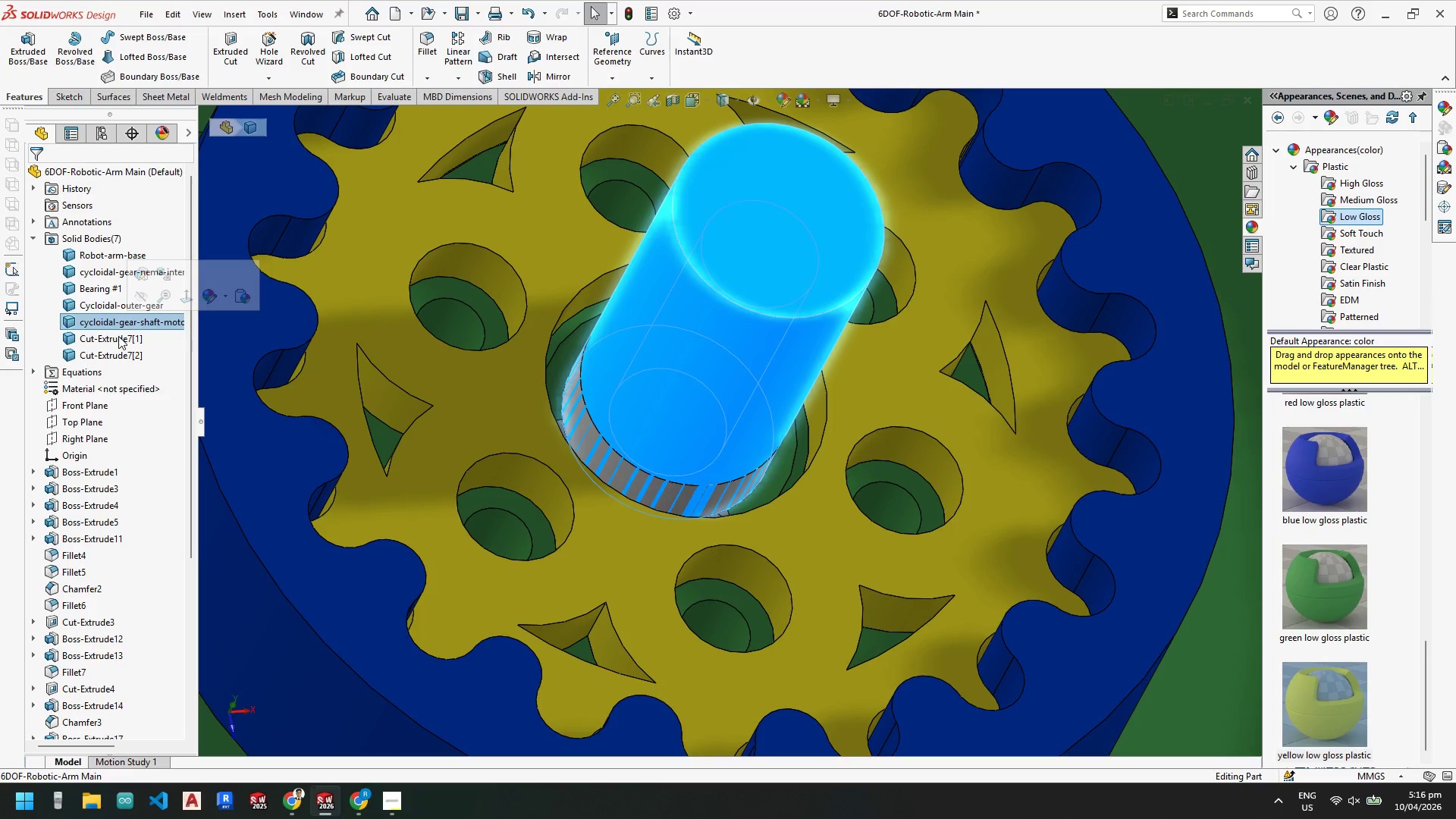 
left_click([118, 336])
 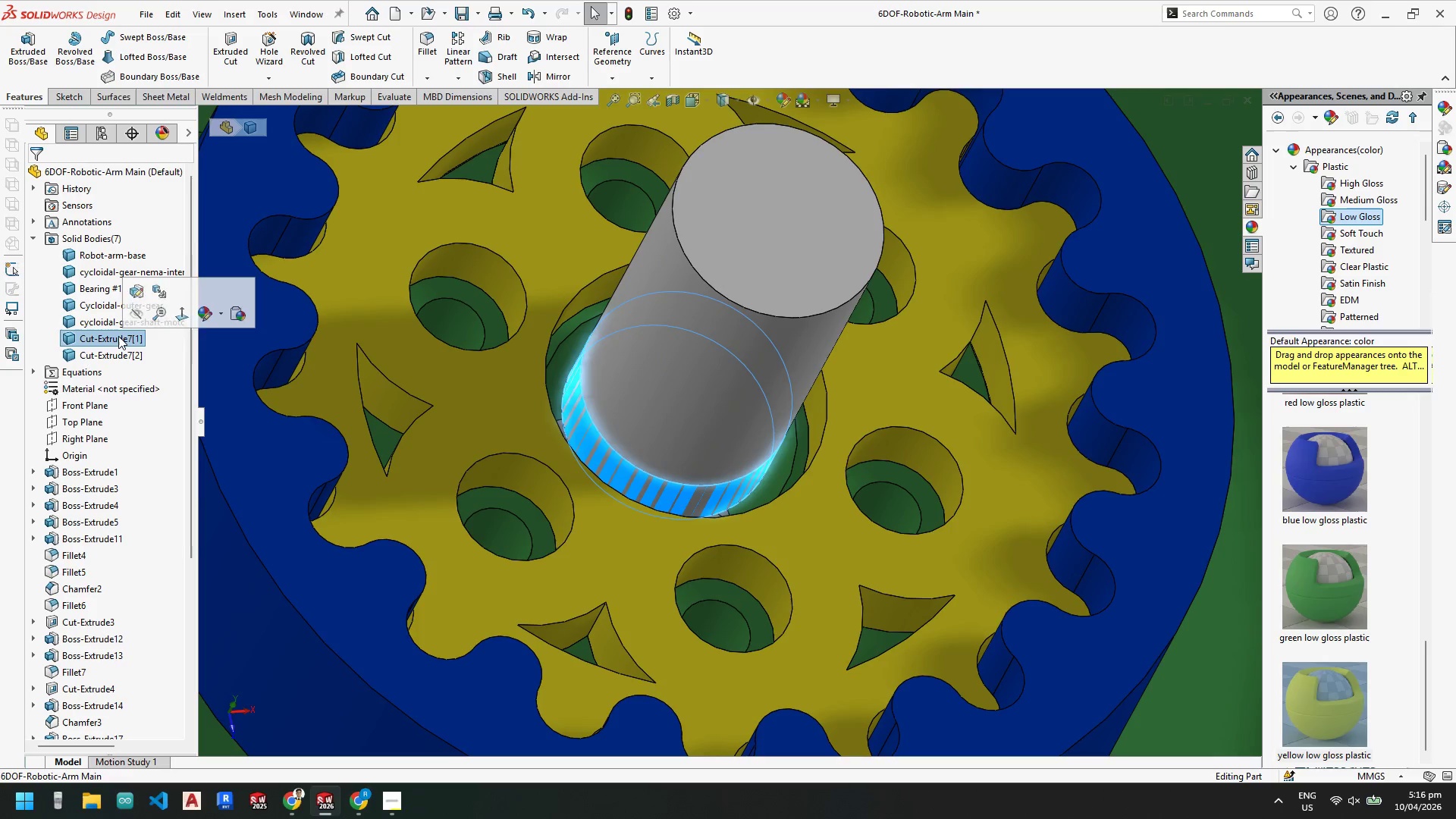 
right_click([118, 336])
 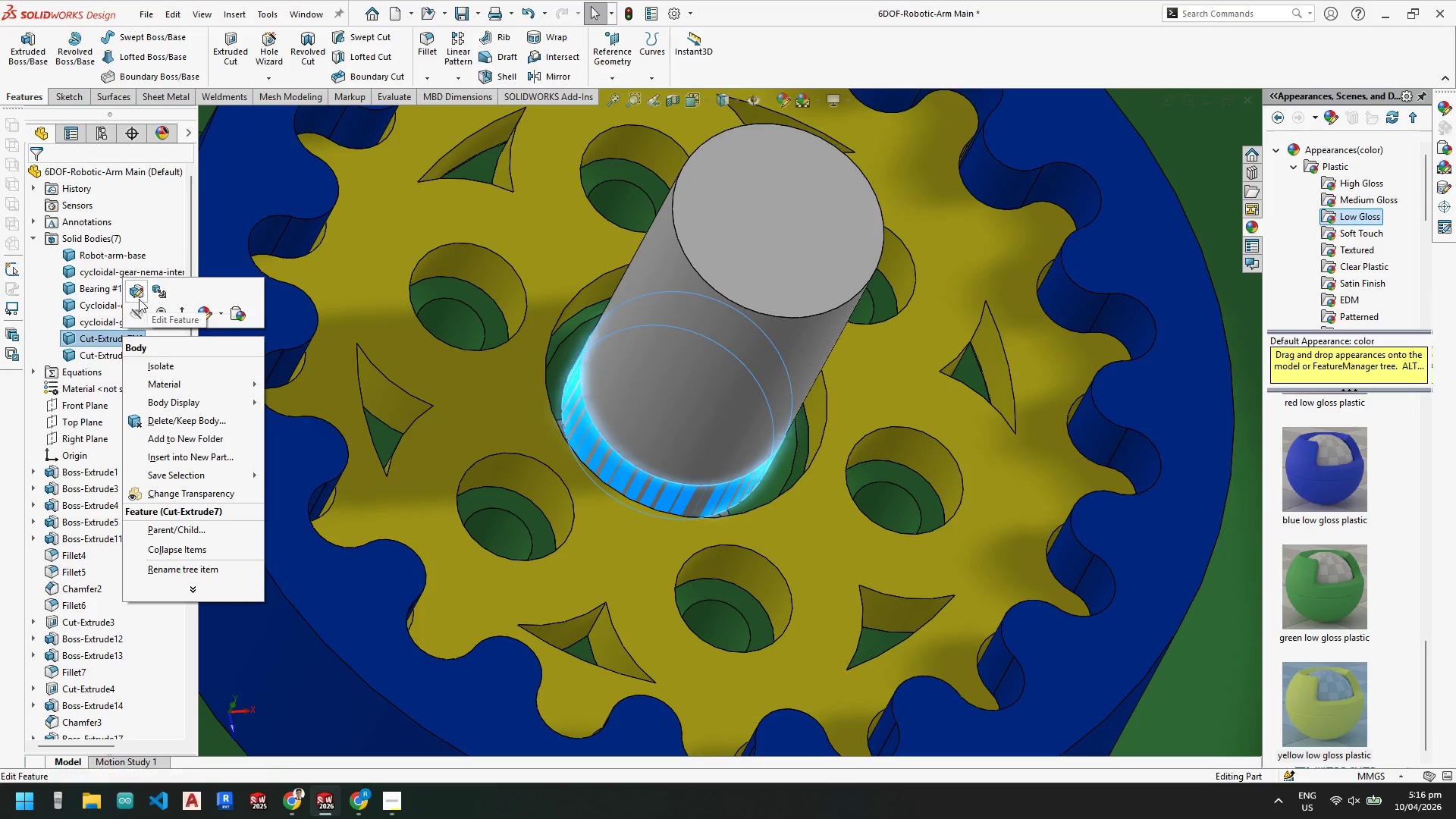 
left_click([136, 297])
 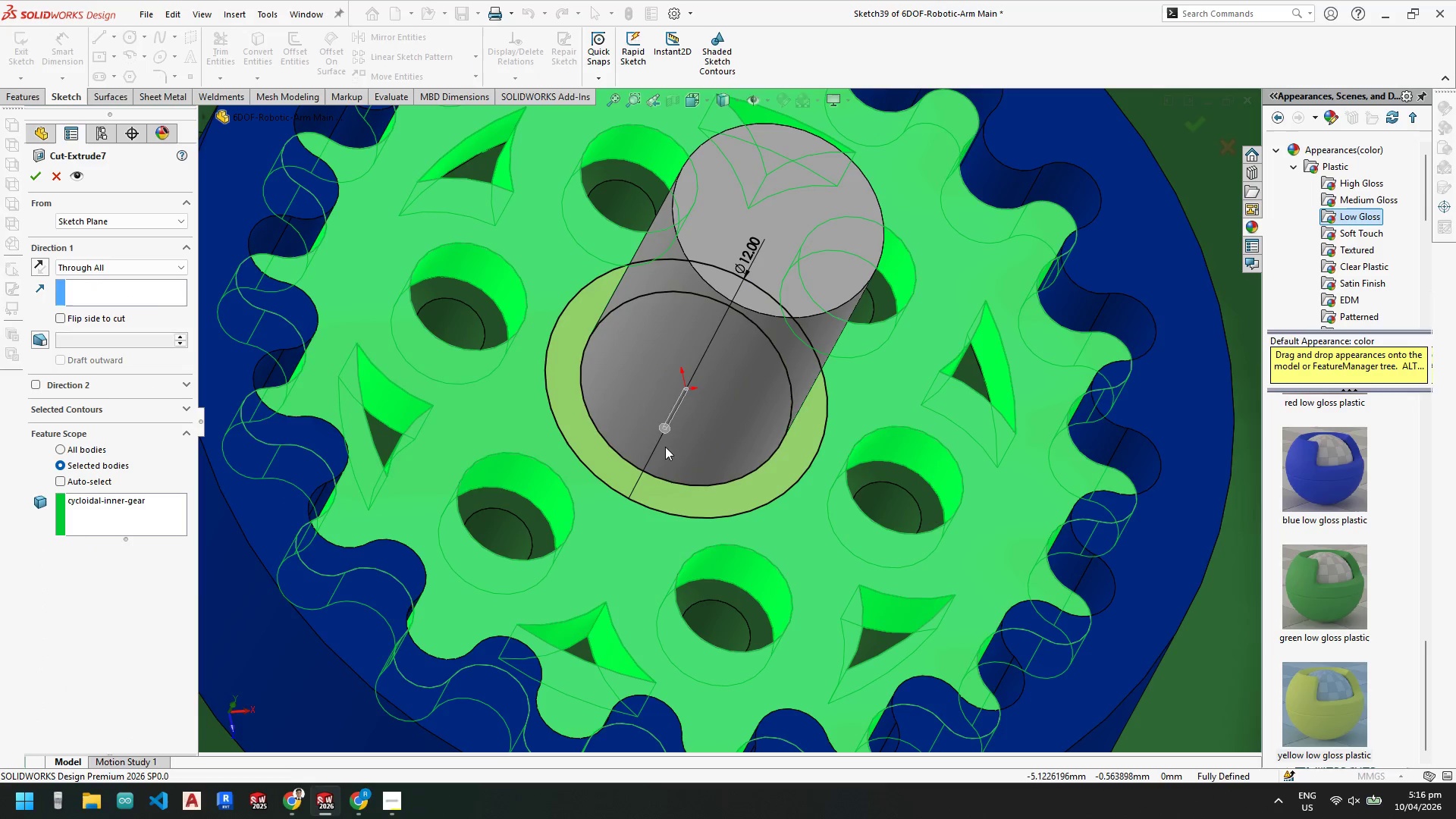 
scroll: coordinate [694, 493], scroll_direction: up, amount: 4.0
 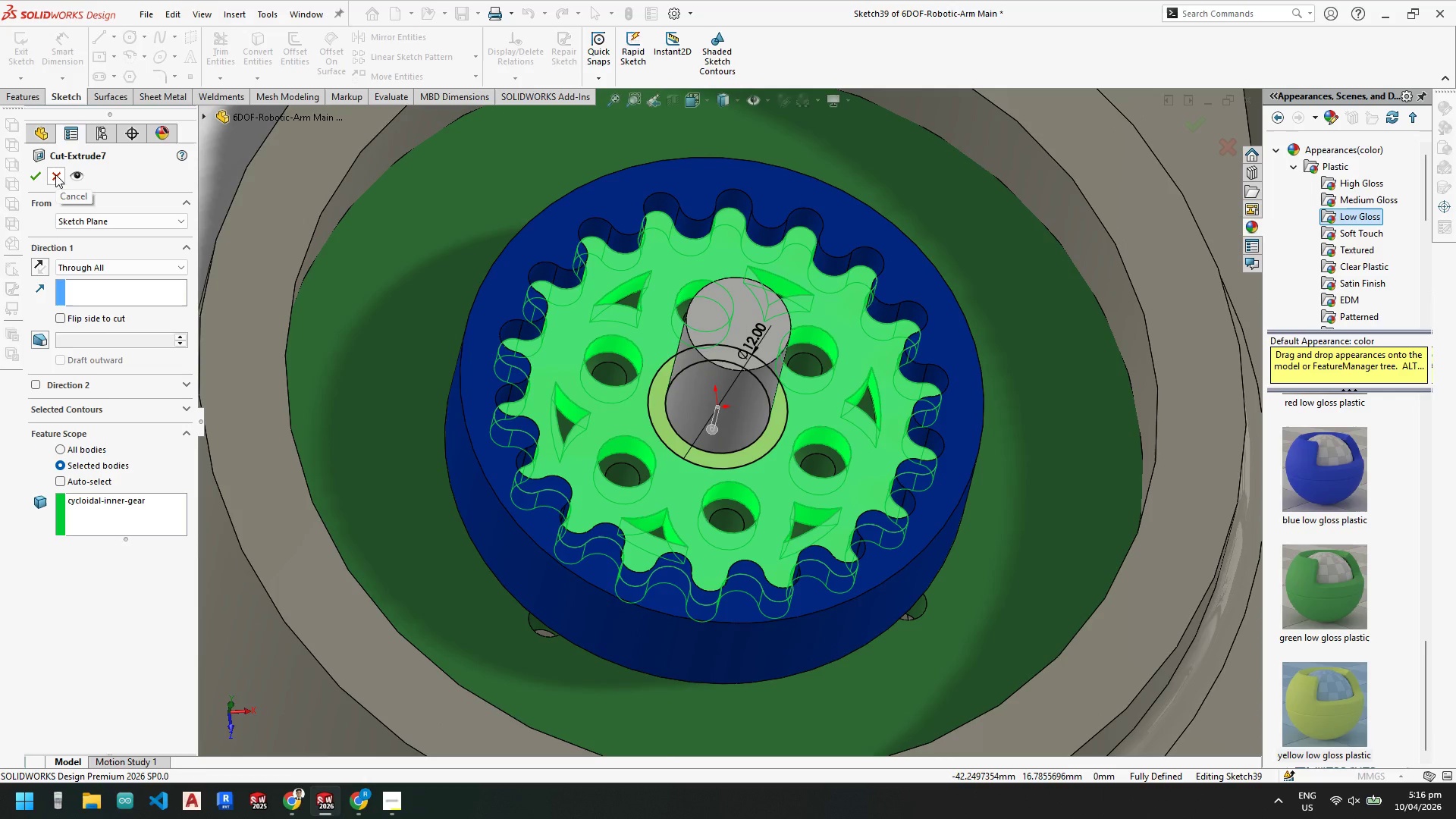 
right_click([106, 504])
 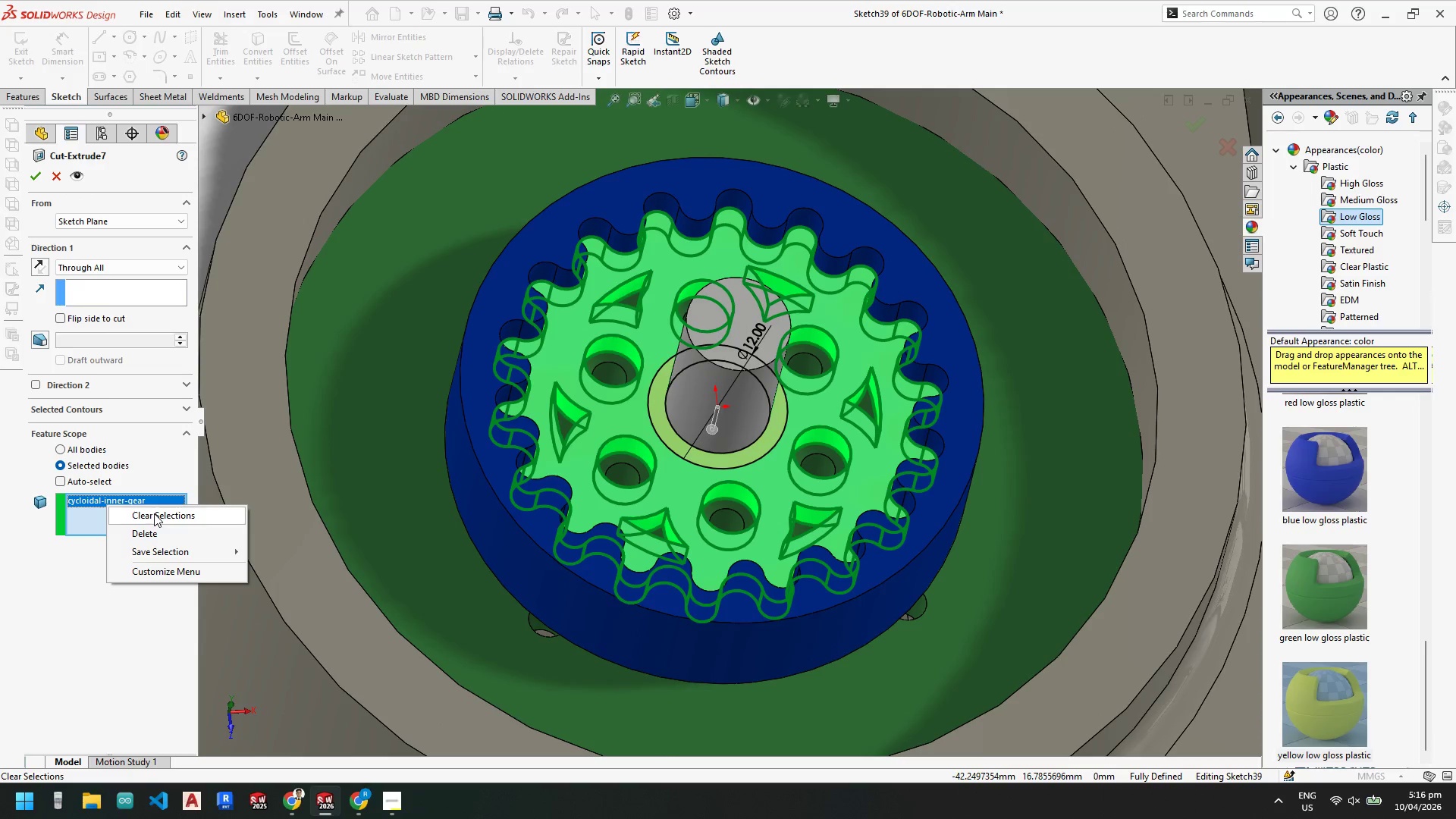 
left_click([154, 513])
 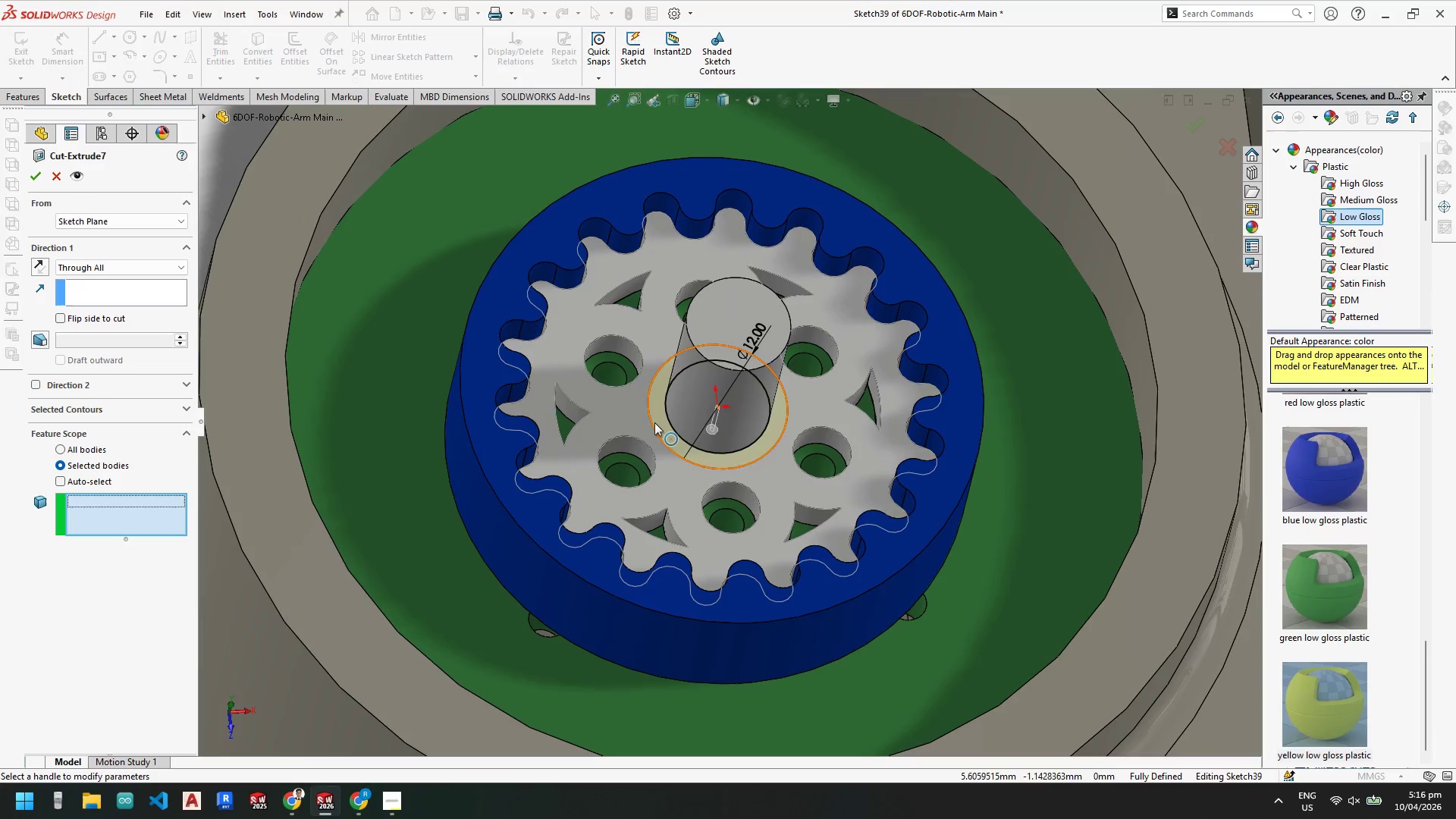 
left_click([654, 422])
 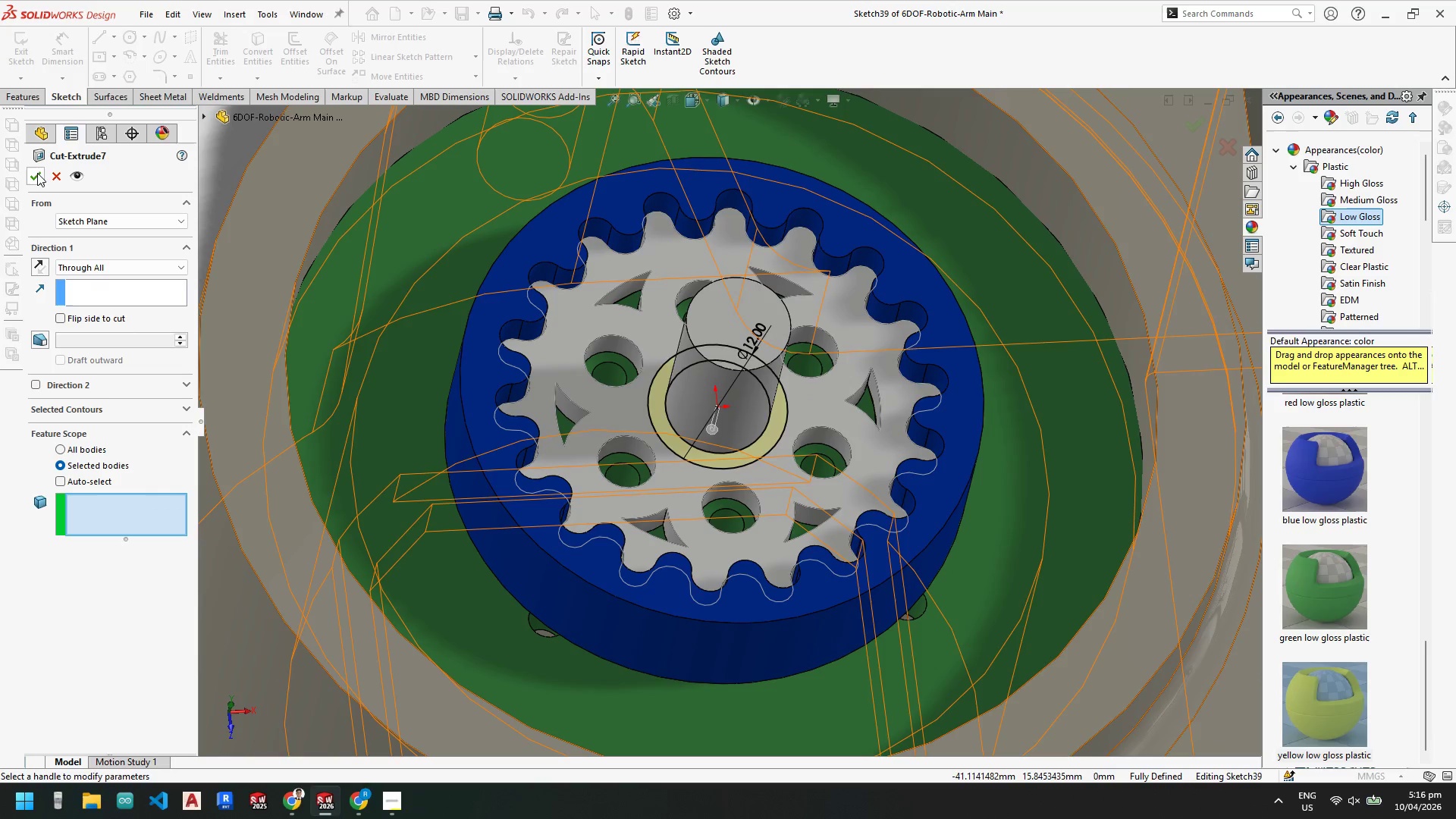 
left_click([37, 175])
 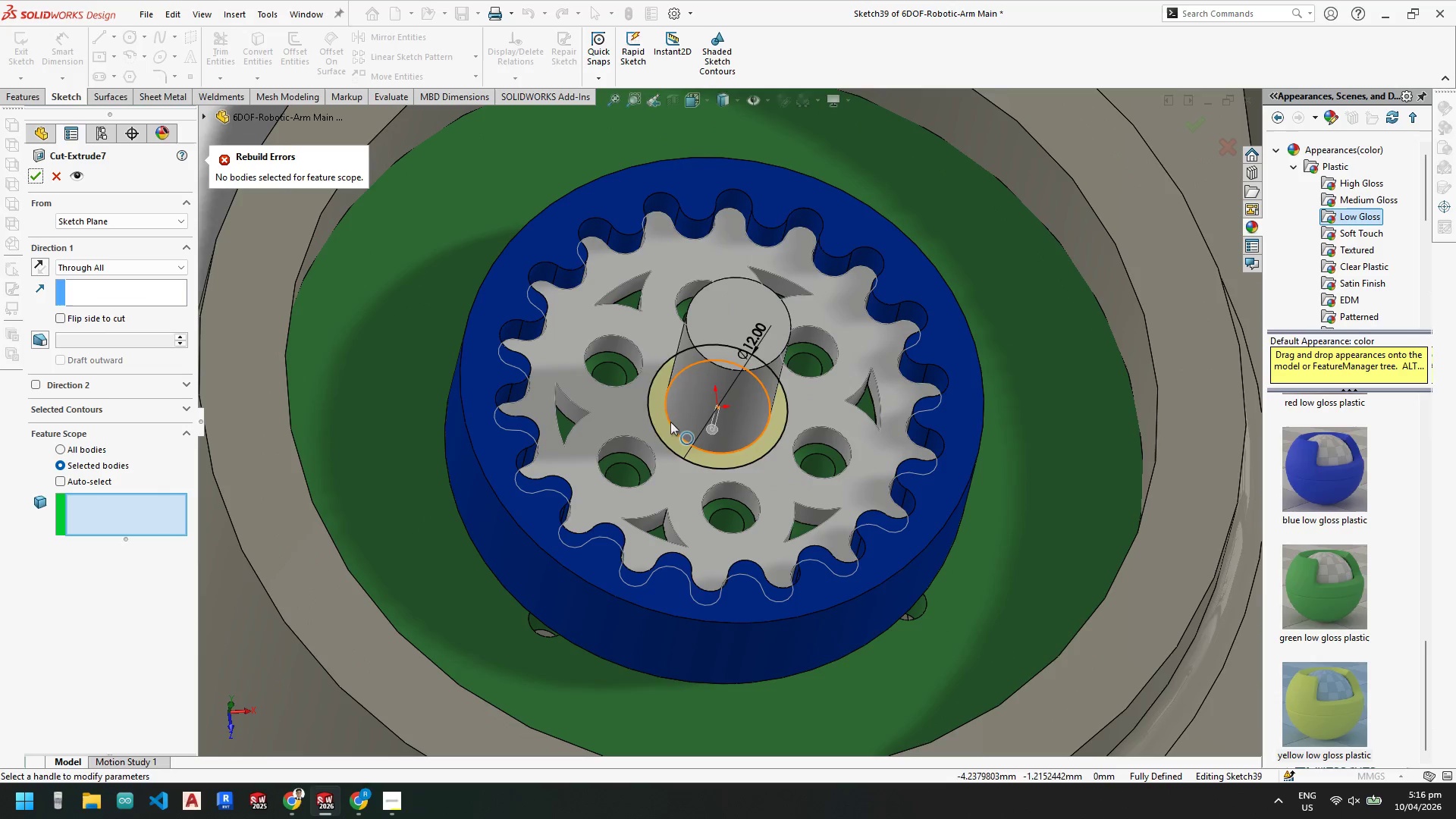 
left_click([628, 410])
 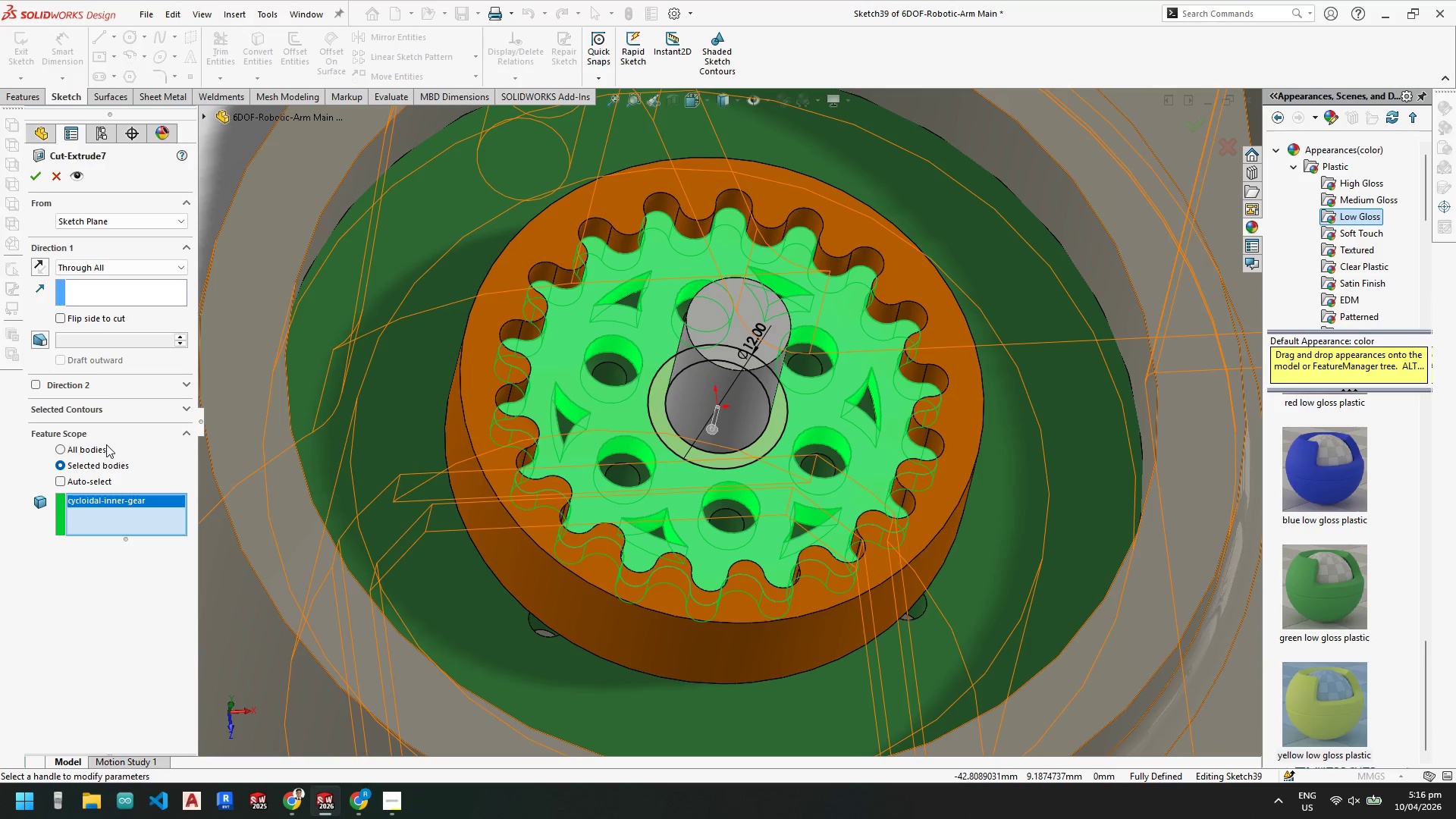 
left_click([115, 413])
 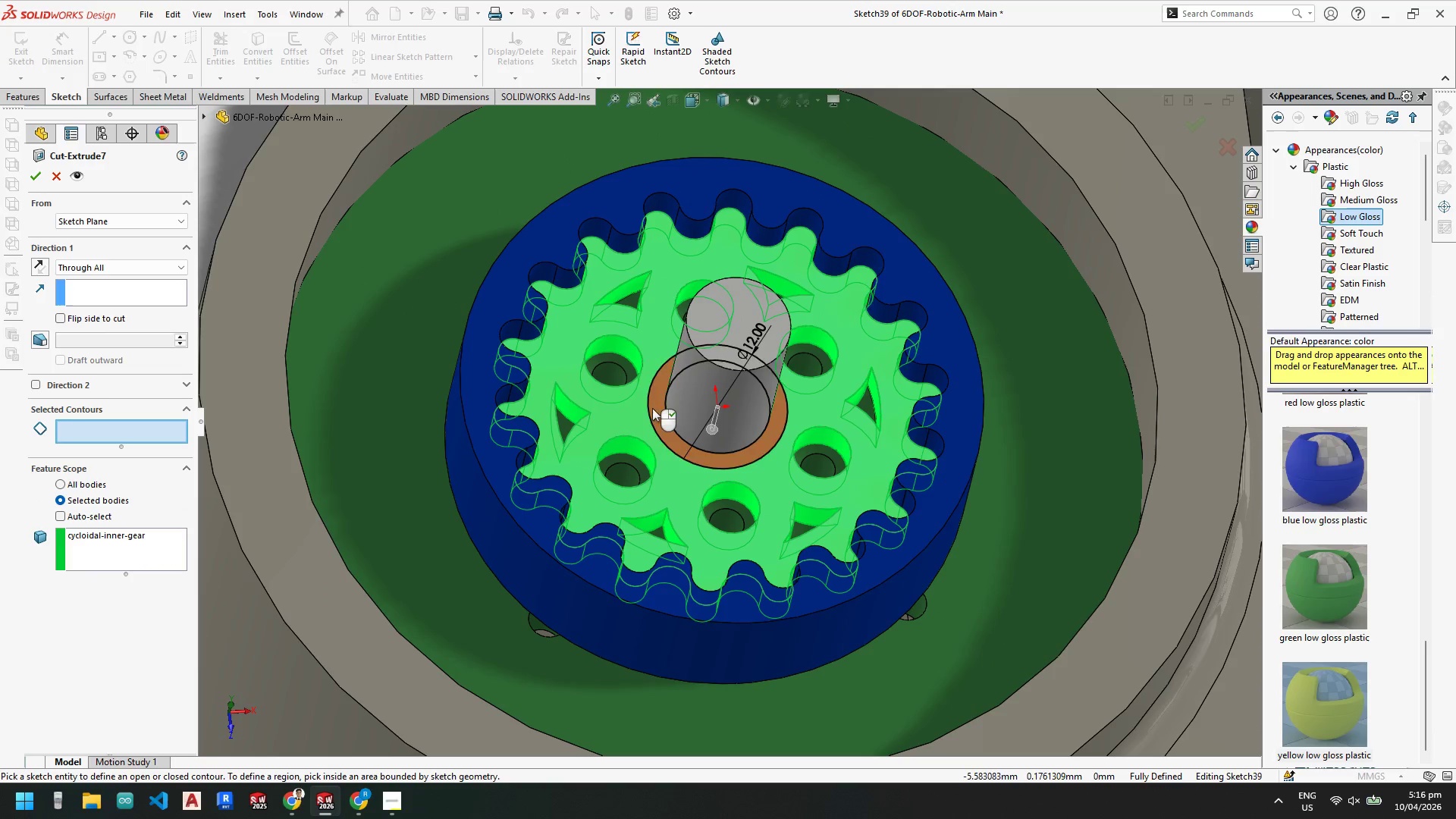 
left_click([649, 409])
 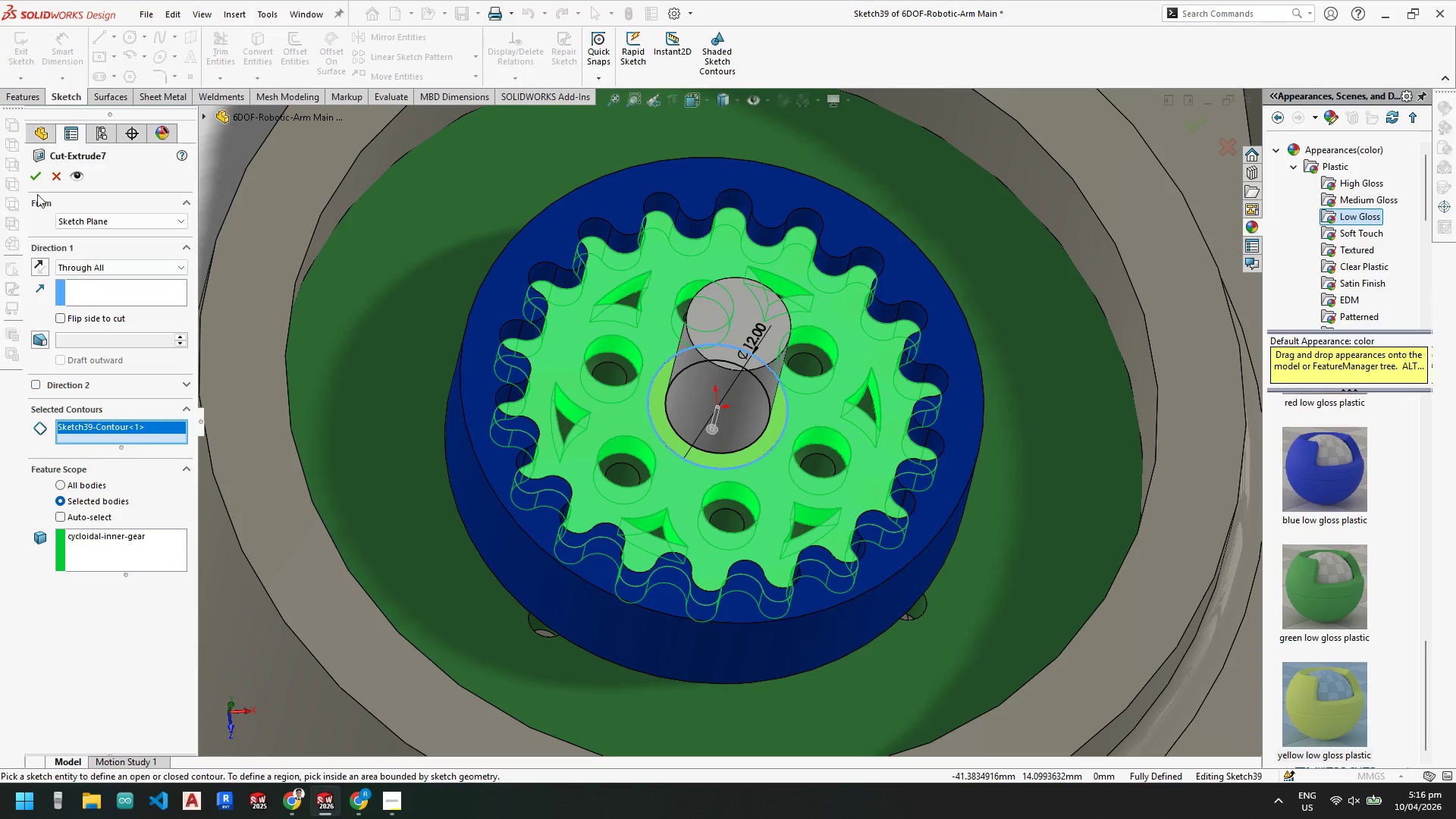 
left_click([33, 174])
 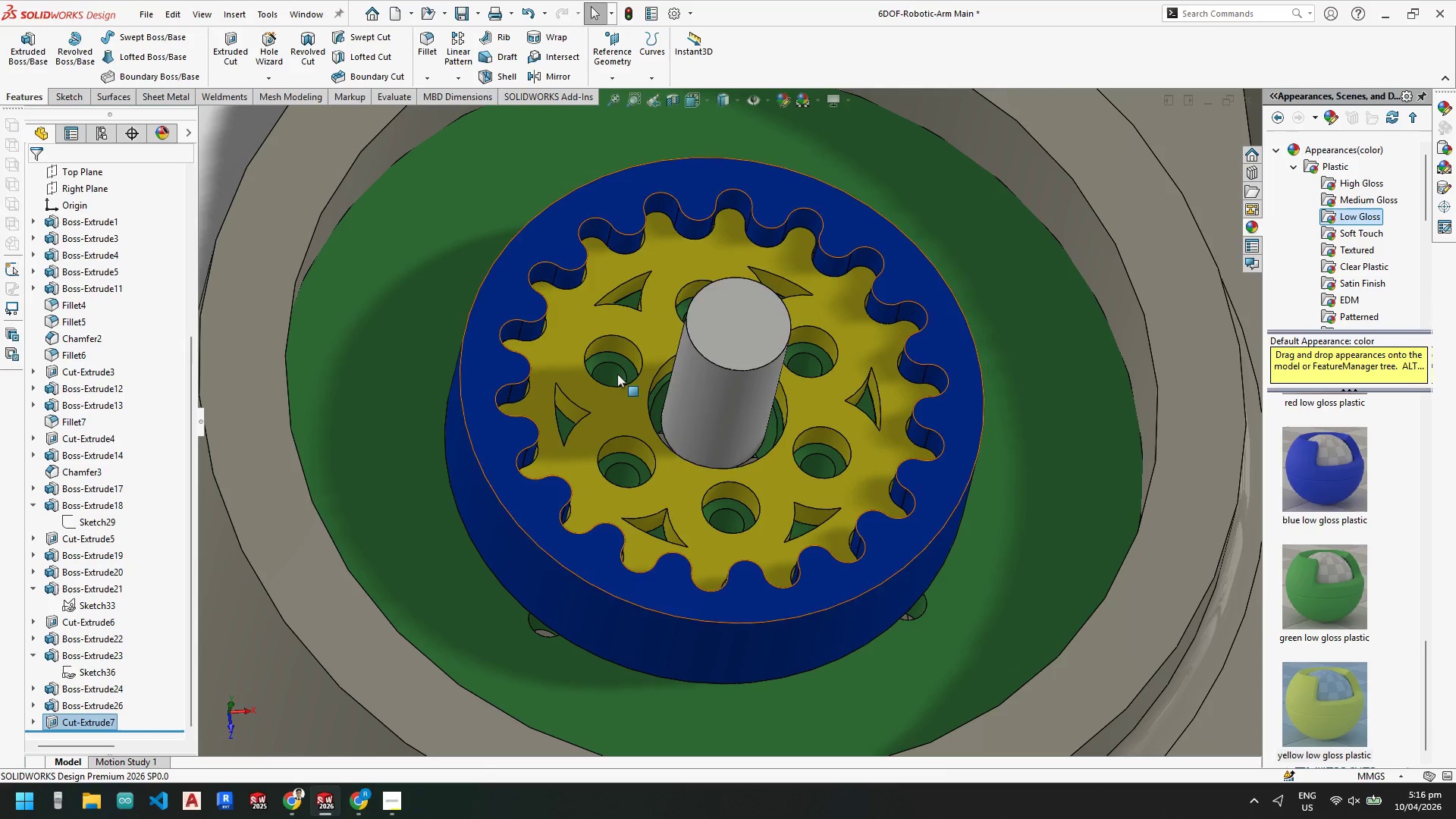 
scroll: coordinate [93, 443], scroll_direction: up, amount: 8.0
 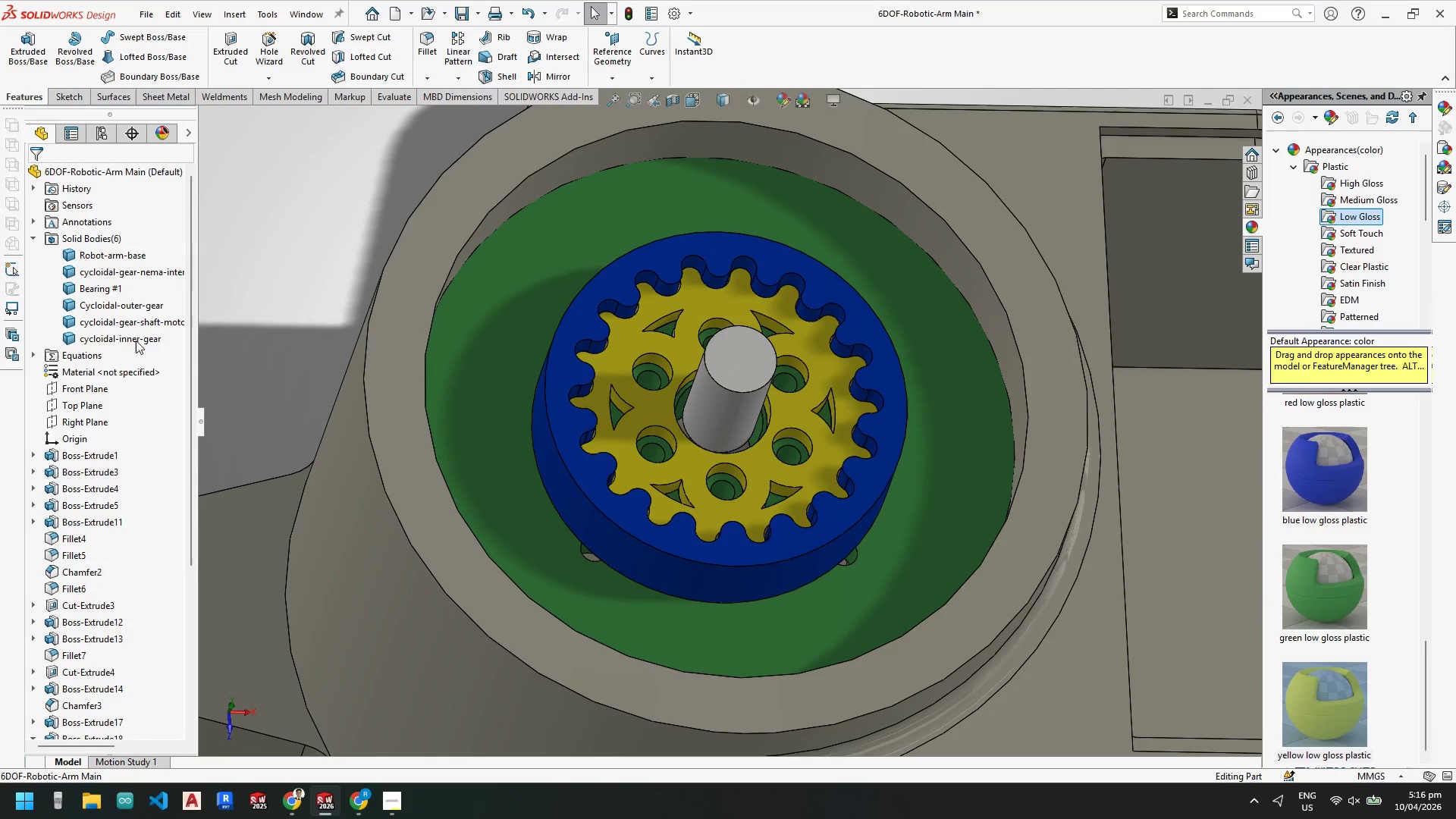 
left_click([136, 339])
 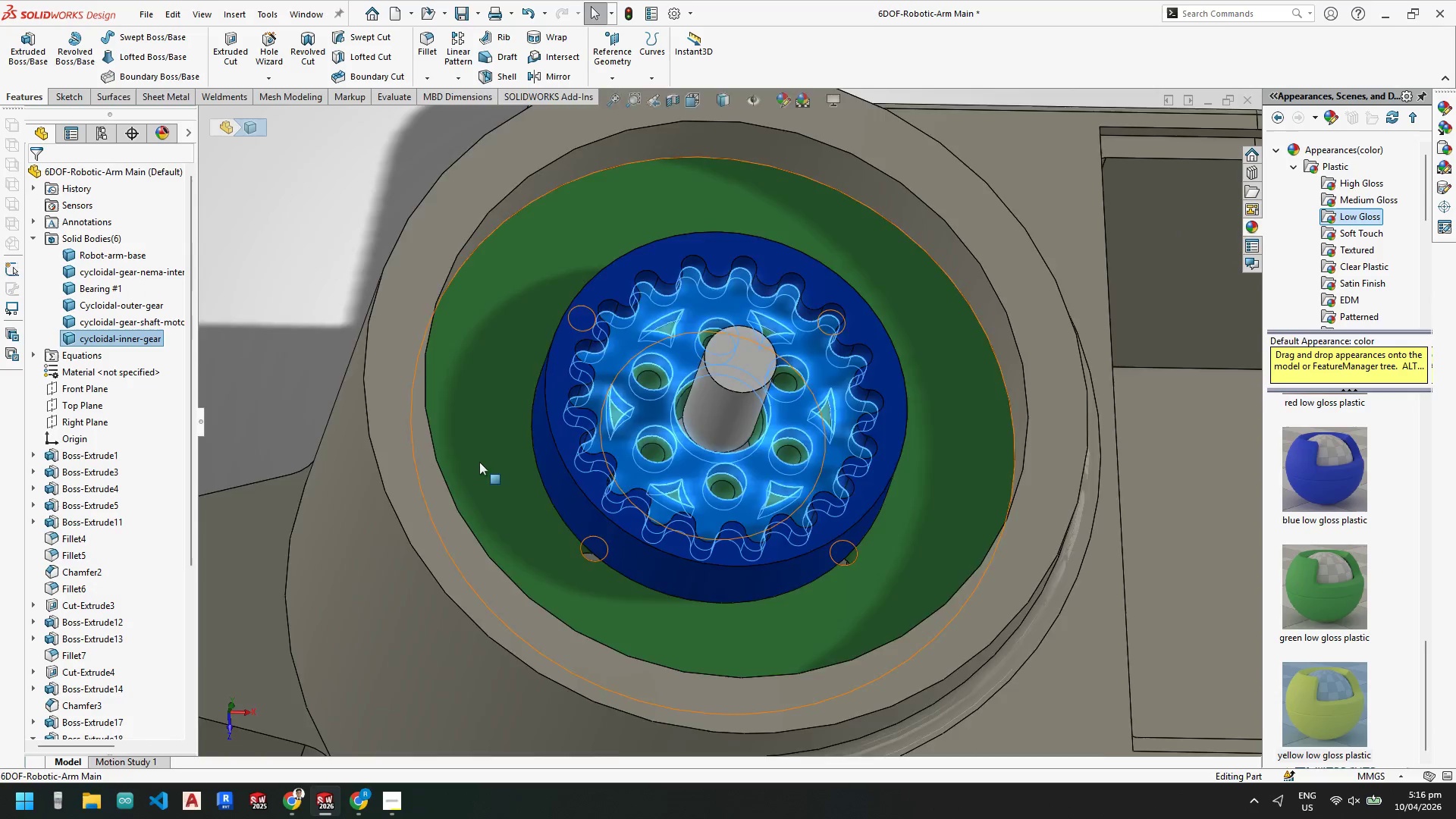 
left_click([466, 315])
 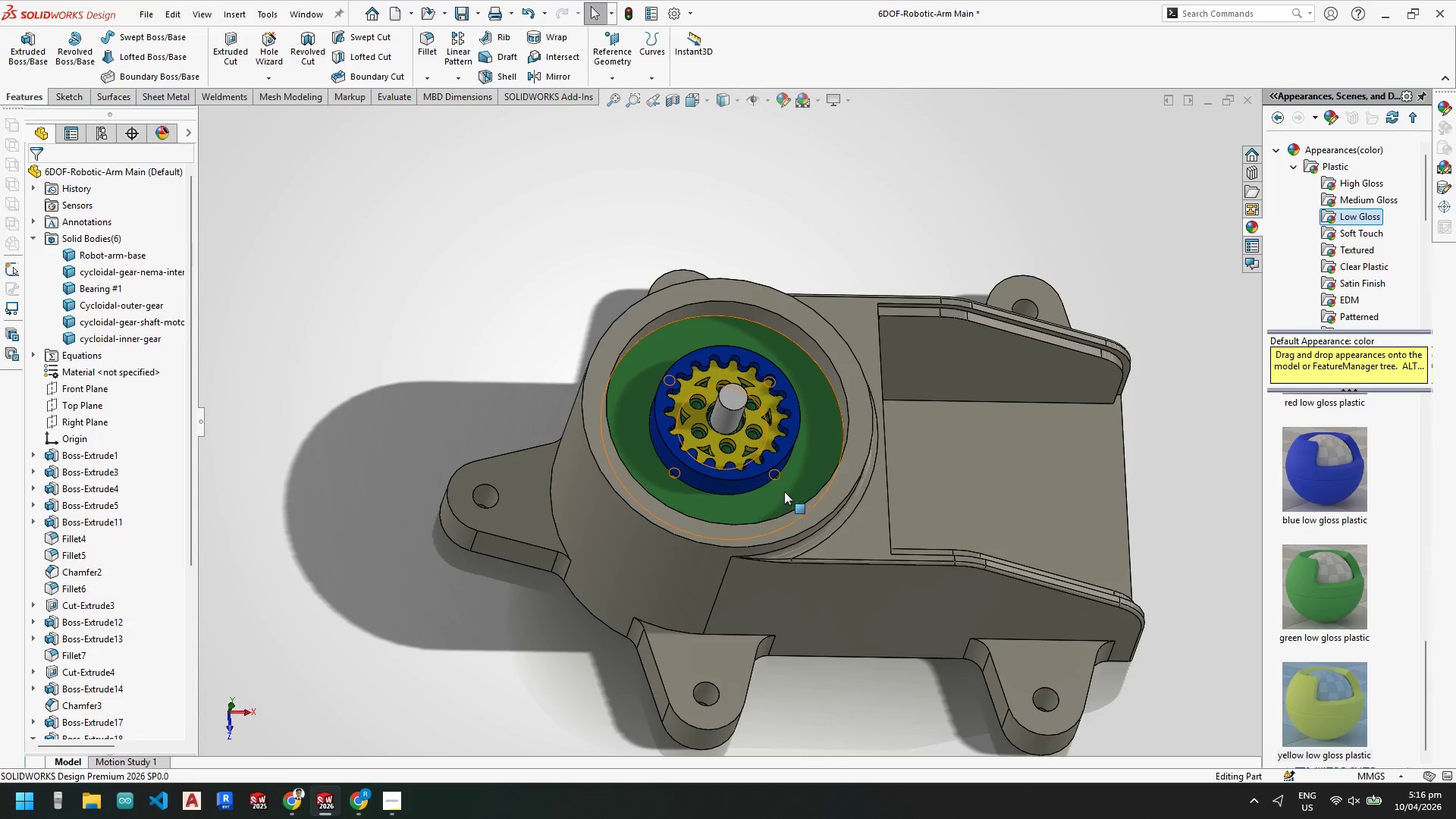 
scroll: coordinate [479, 462], scroll_direction: up, amount: 5.0
 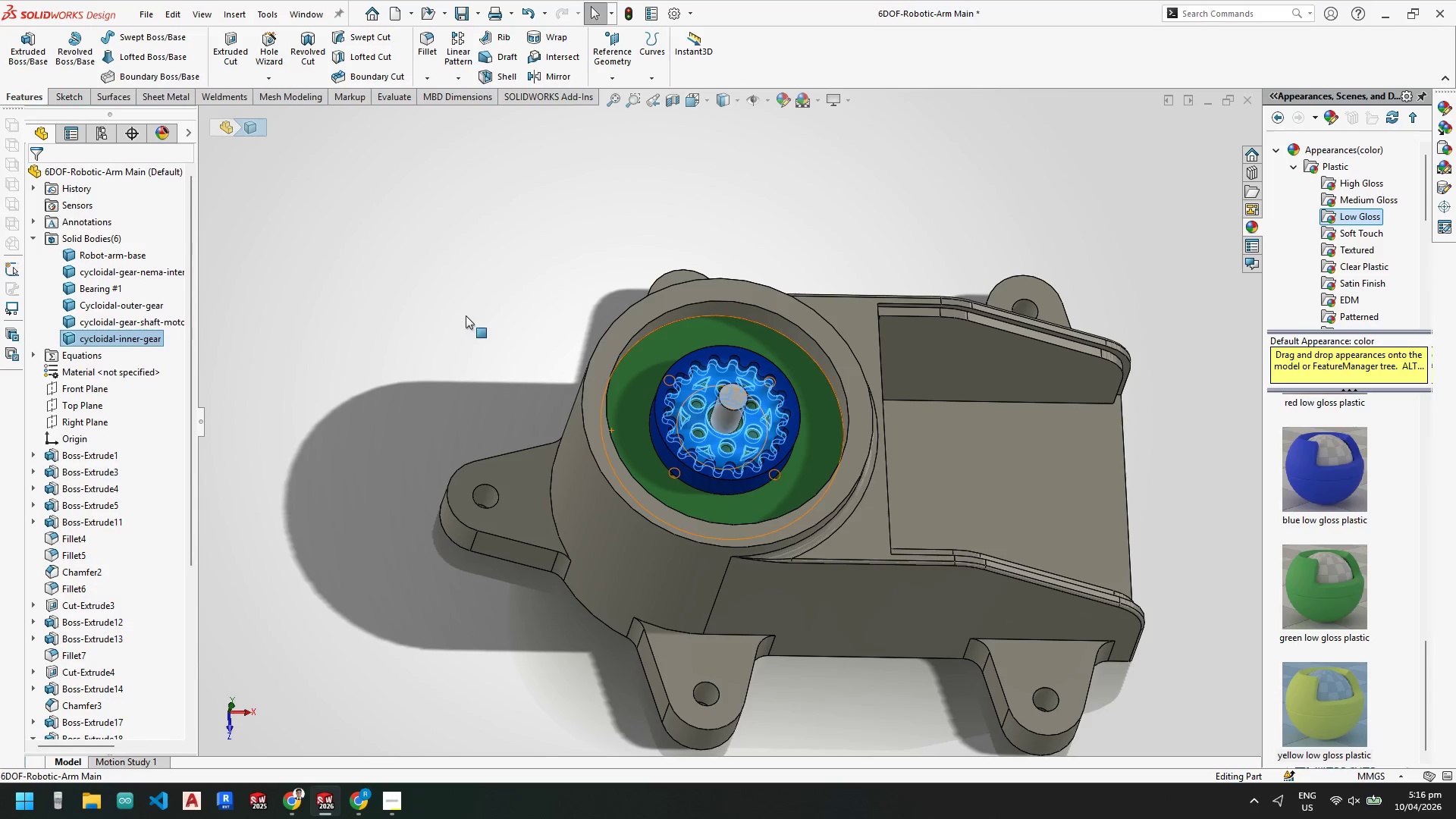 
scroll: coordinate [704, 354], scroll_direction: down, amount: 7.0
 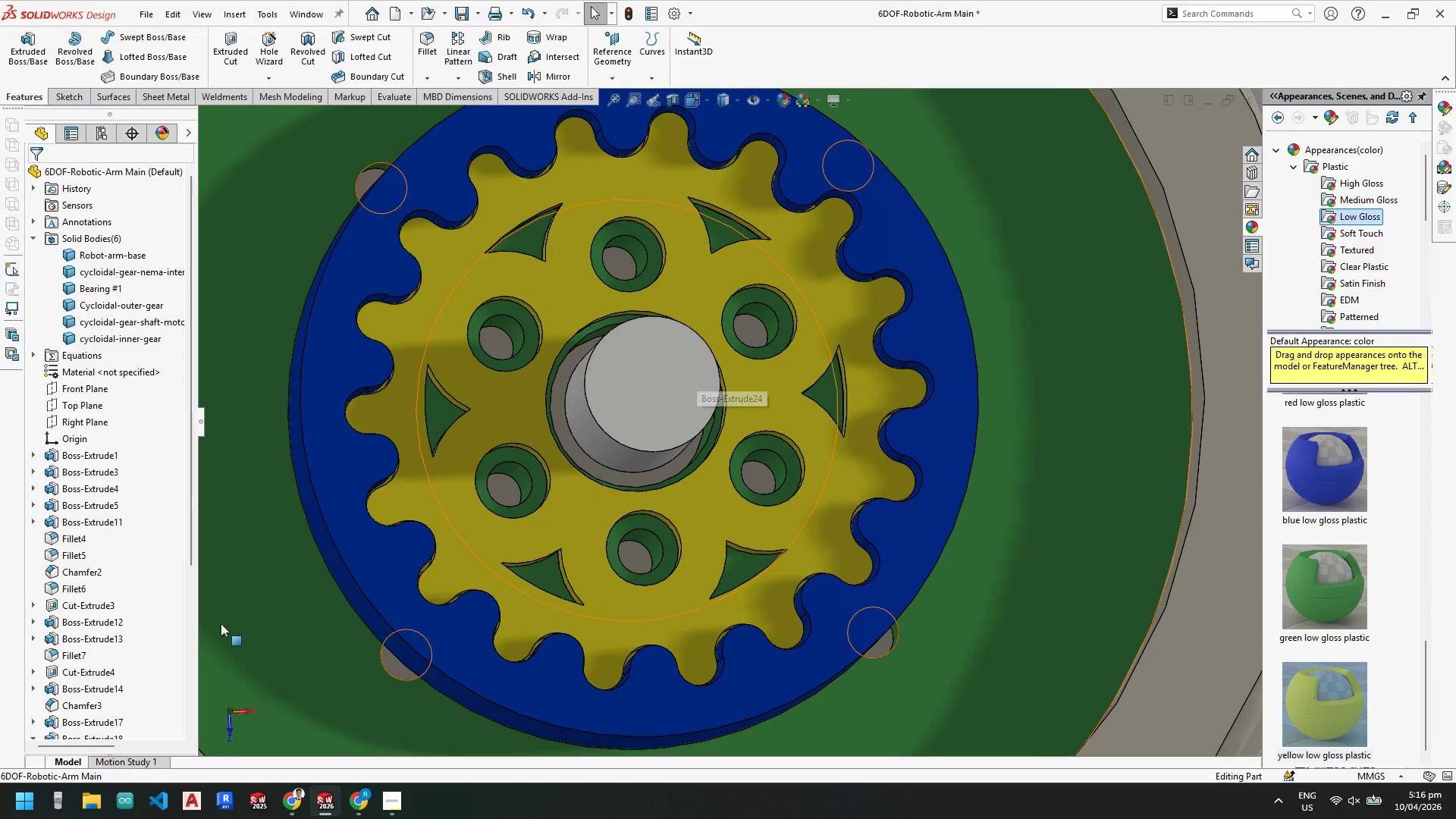 
right_click([697, 288])
 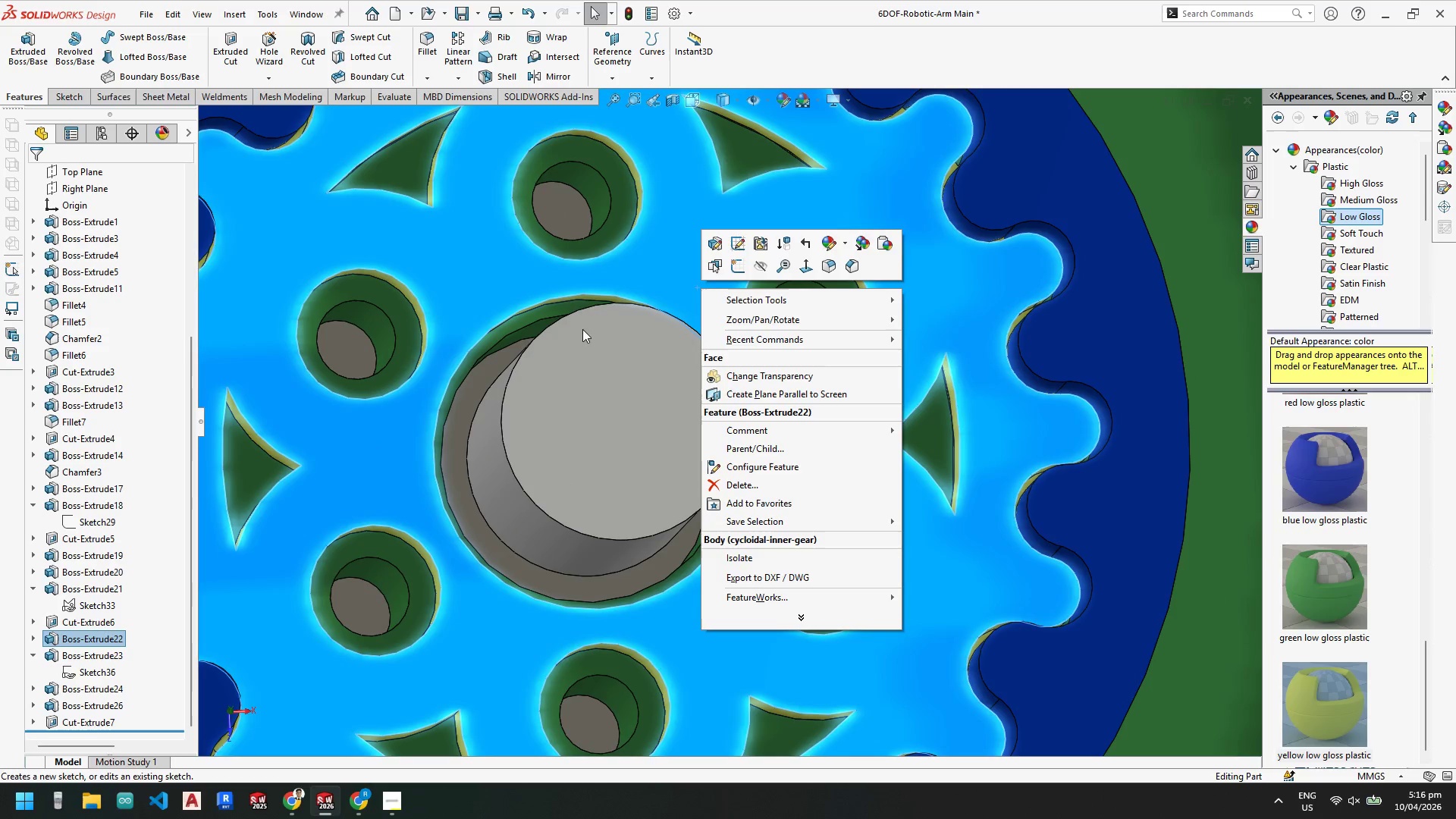 
scroll: coordinate [536, 326], scroll_direction: down, amount: 10.0
 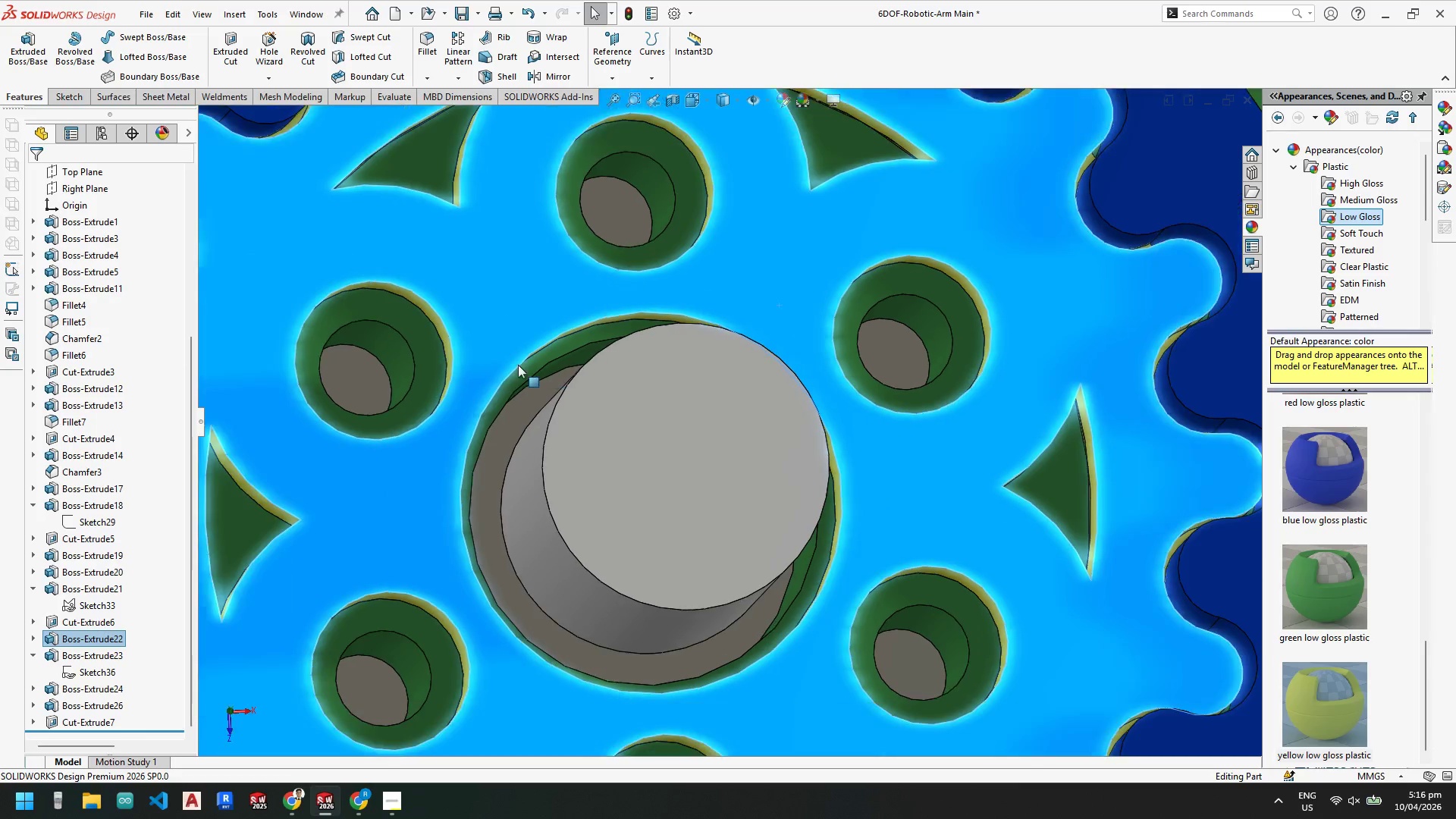 
scroll: coordinate [514, 381], scroll_direction: up, amount: 5.0
 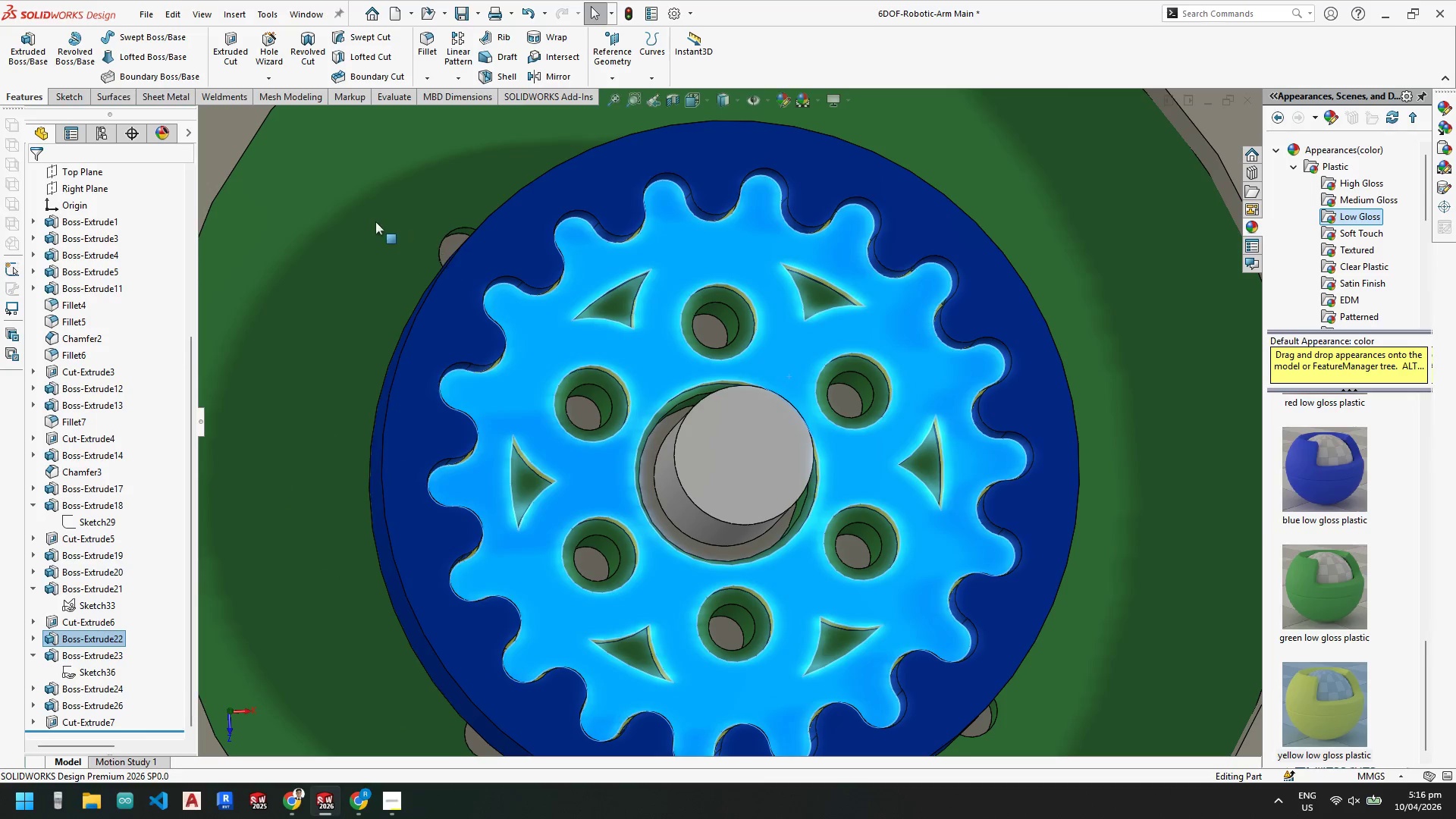 
left_click([375, 221])
 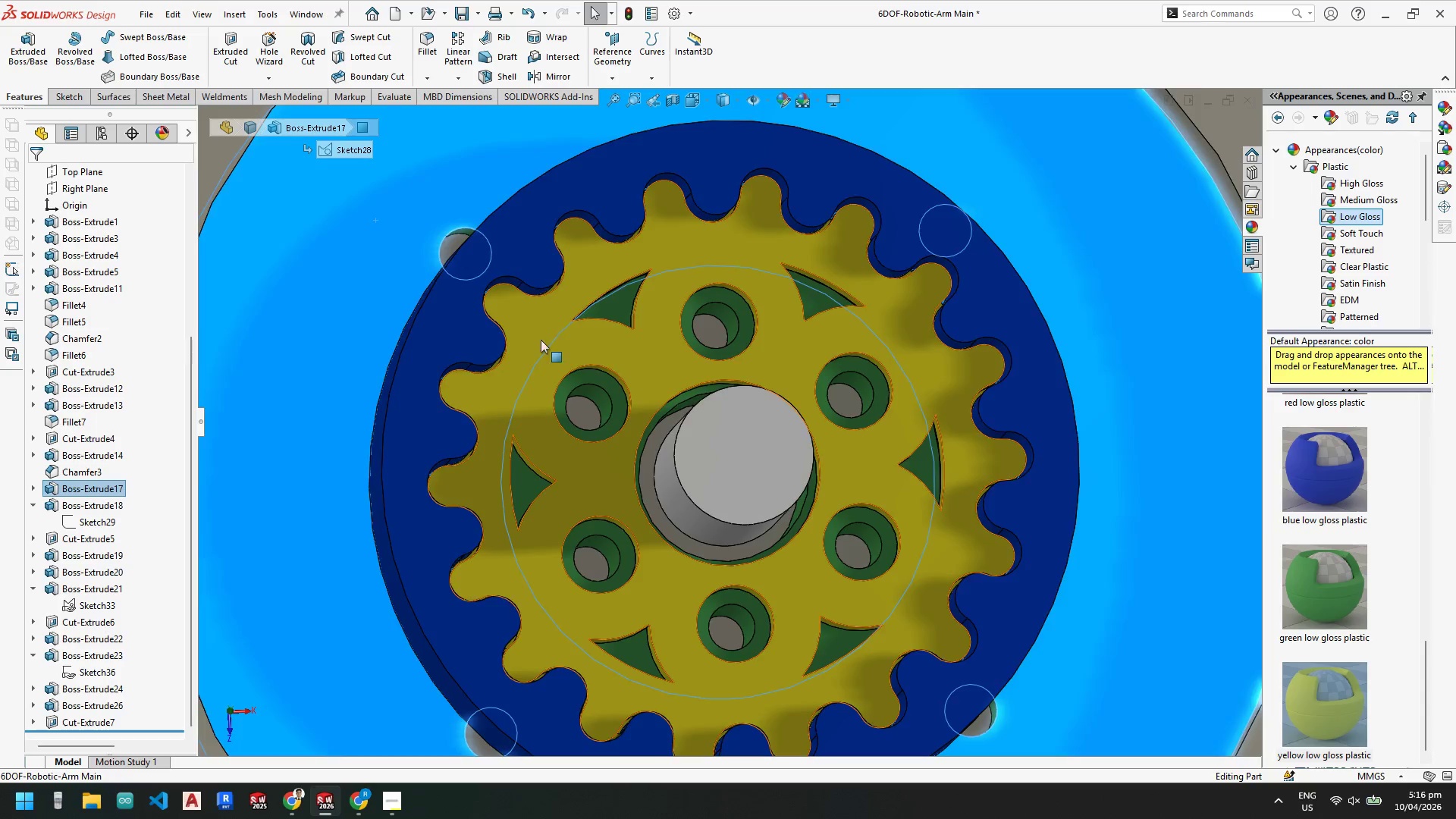 
left_click([441, 275])
 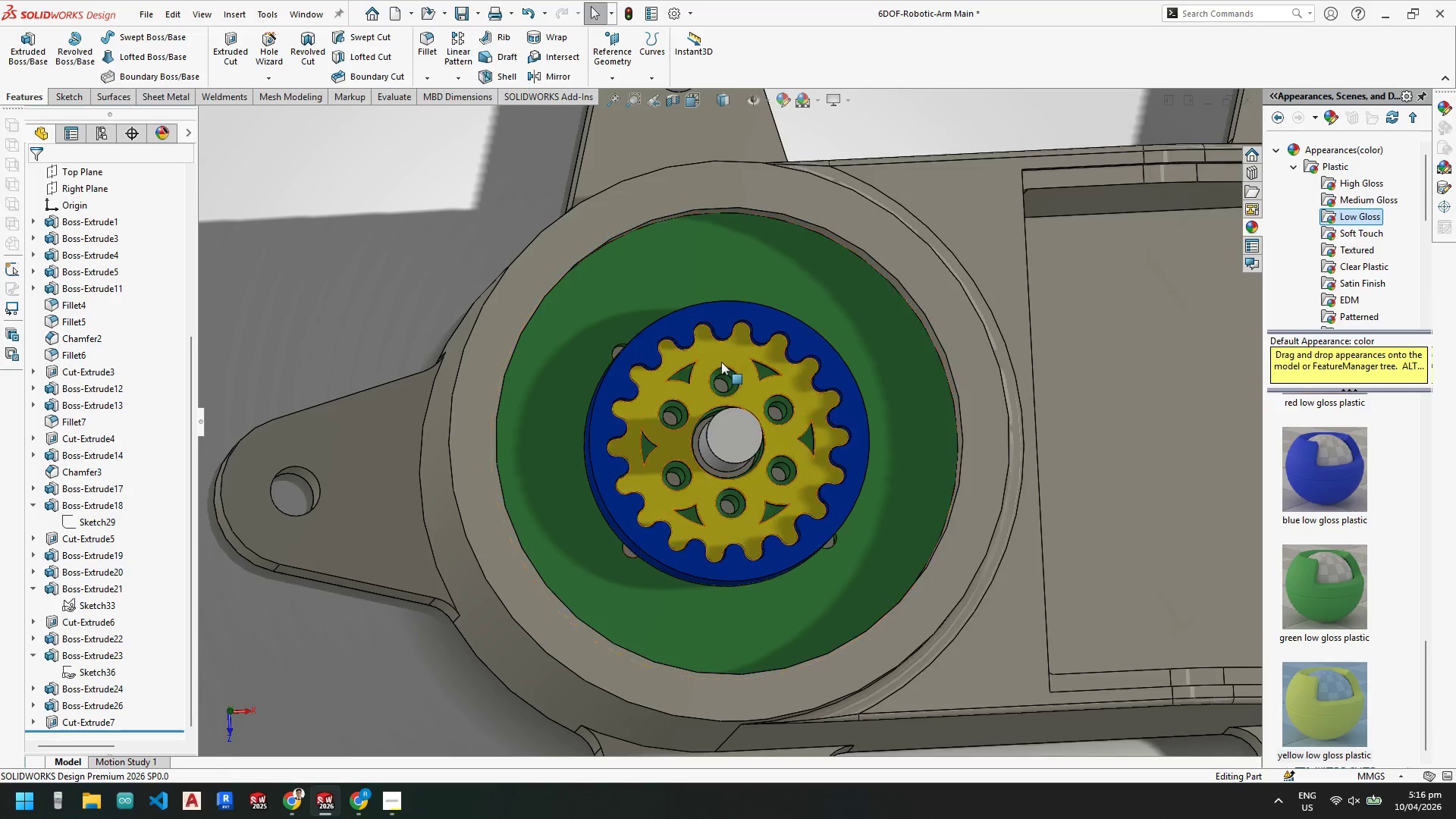 
scroll: coordinate [544, 359], scroll_direction: up, amount: 5.0
 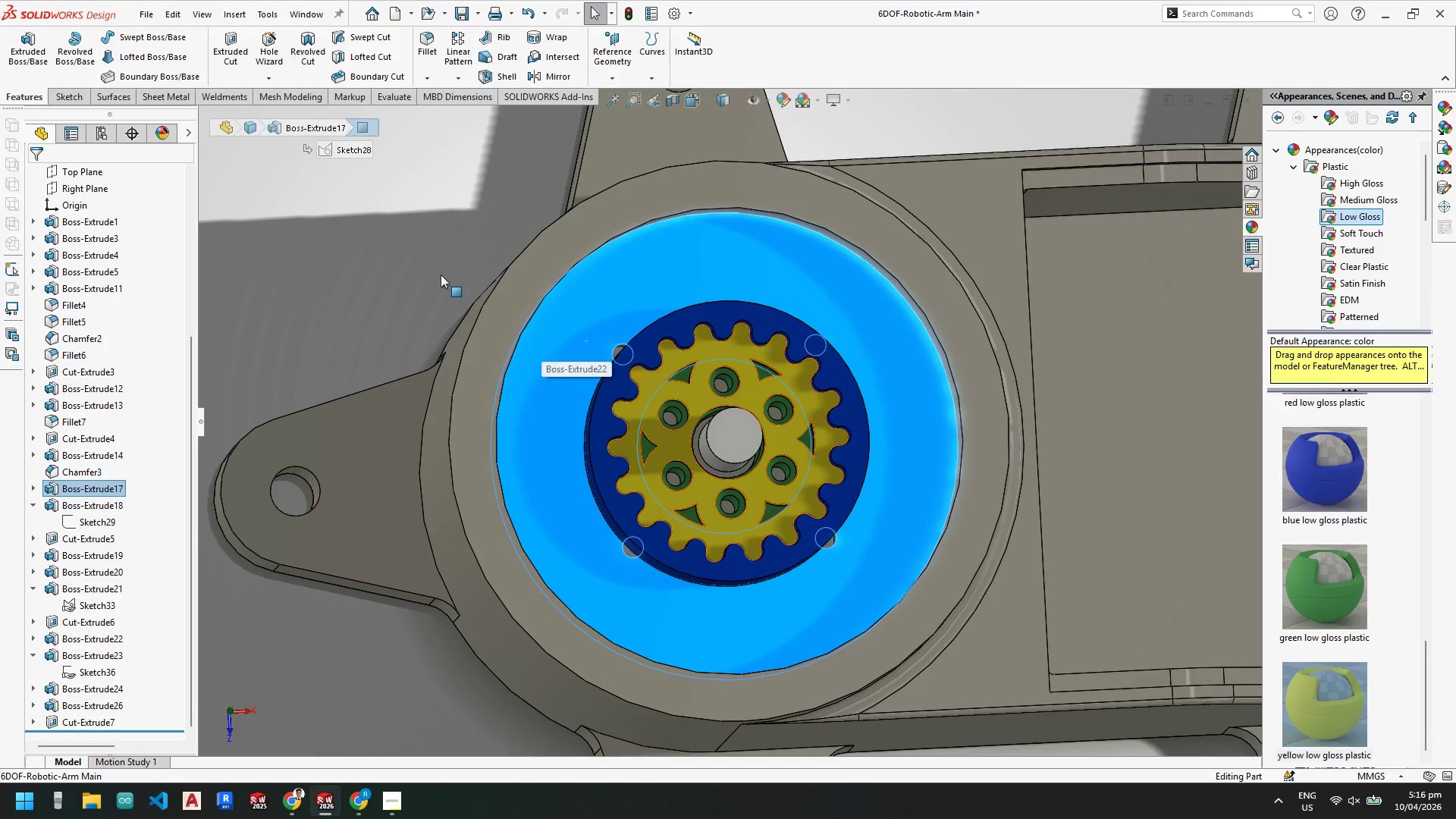 
scroll: coordinate [686, 478], scroll_direction: down, amount: 9.0
 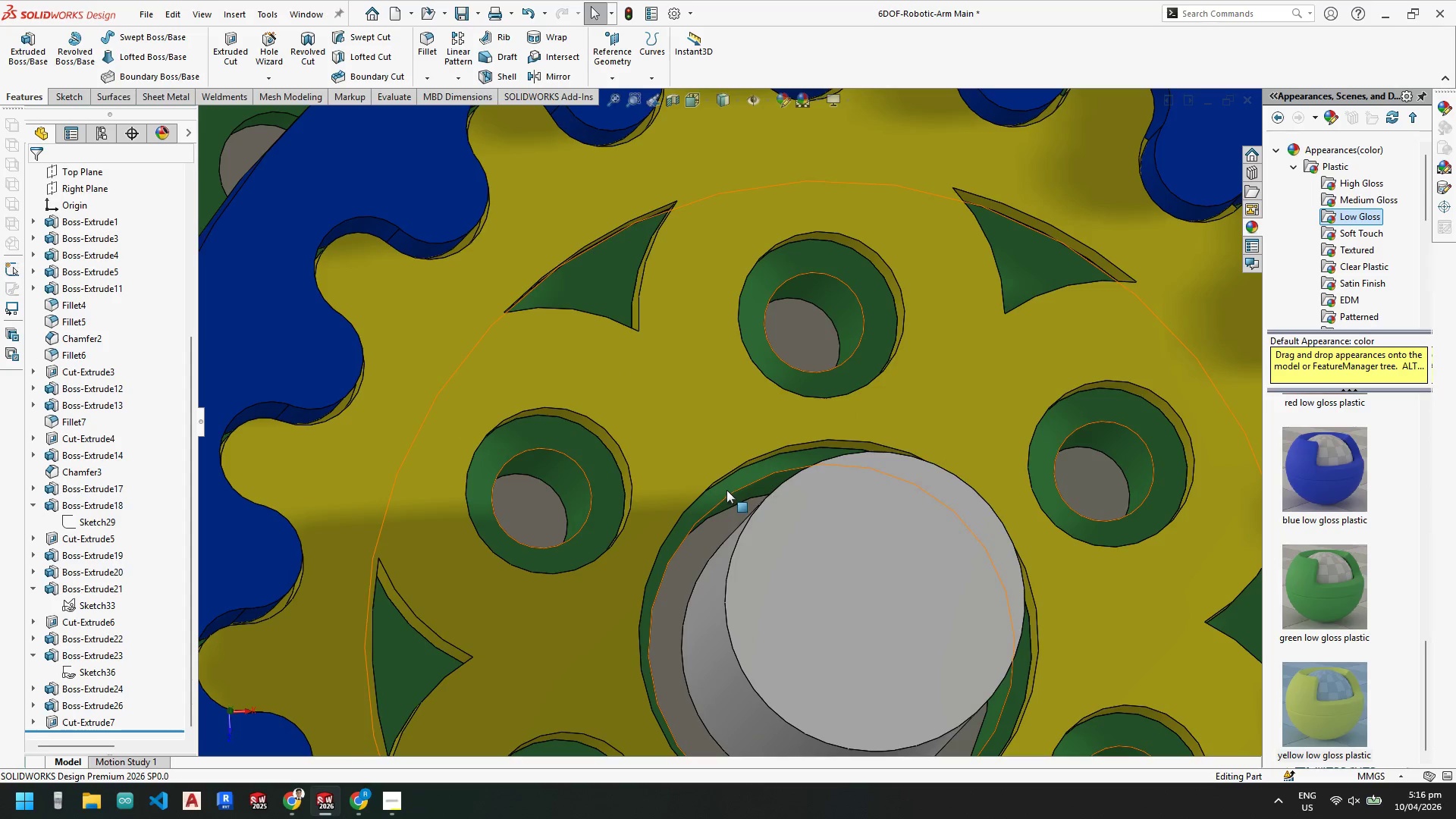 
right_click([727, 486])
 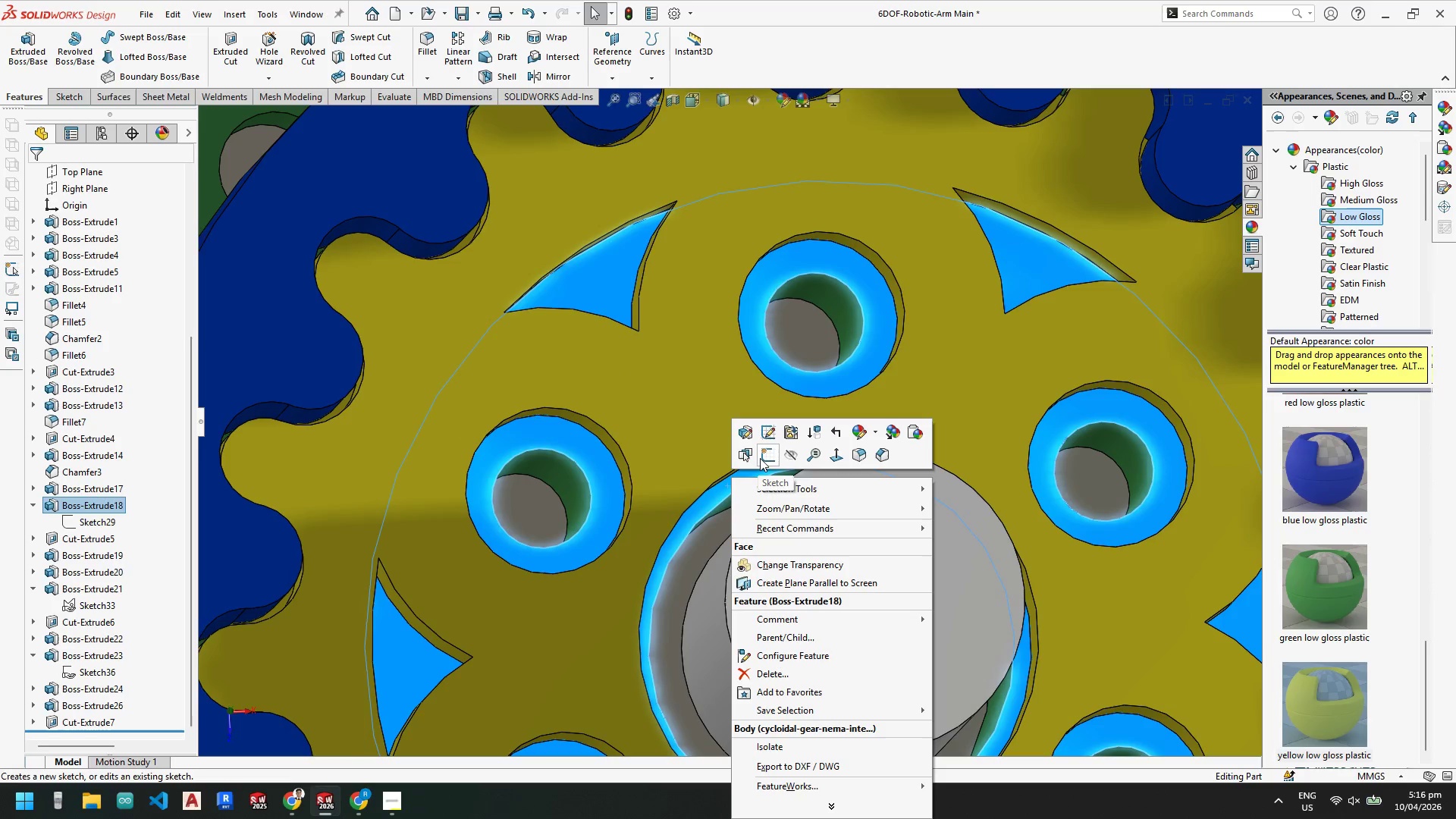 
left_click([764, 457])
 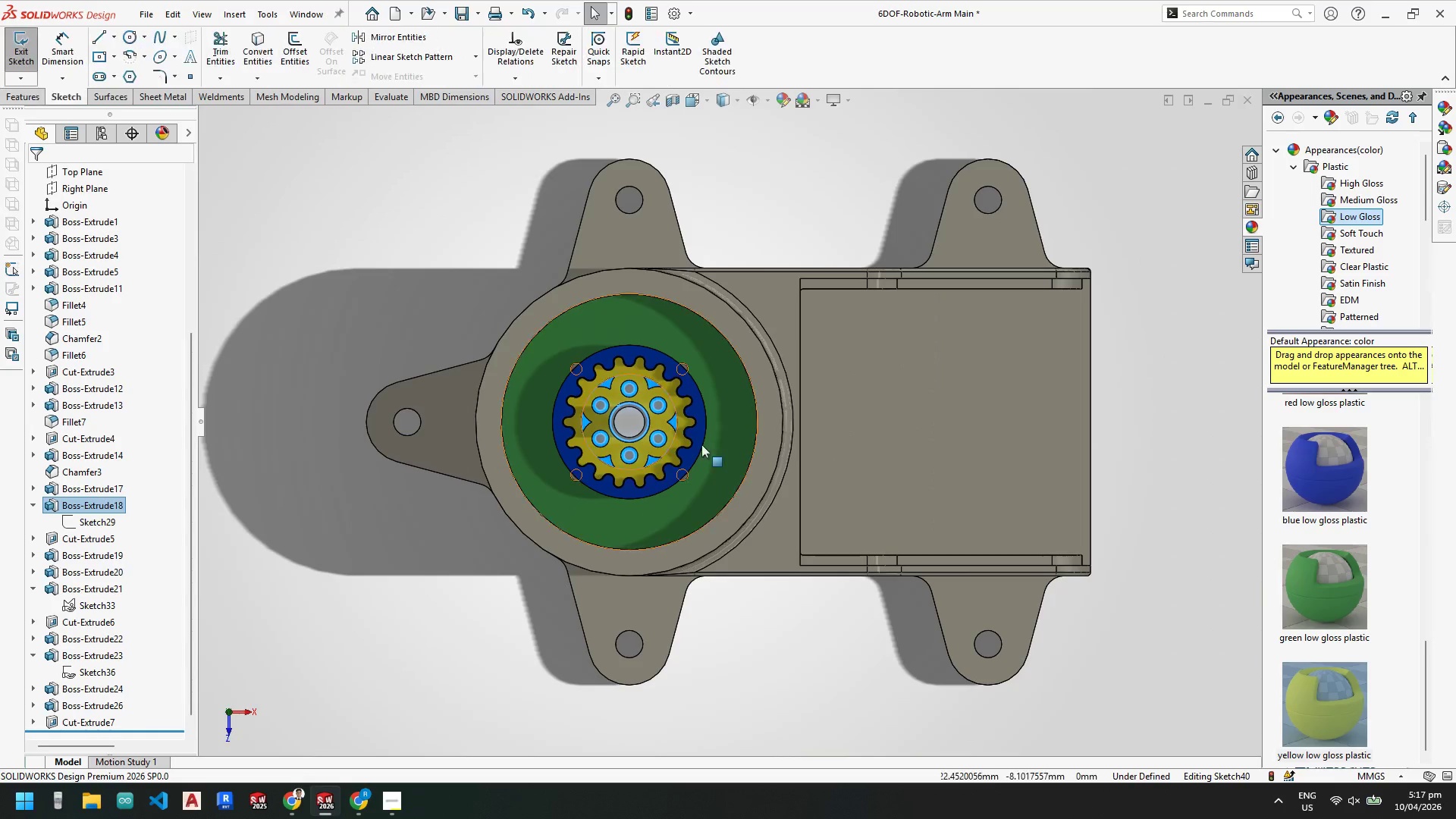 
scroll: coordinate [653, 410], scroll_direction: down, amount: 8.0
 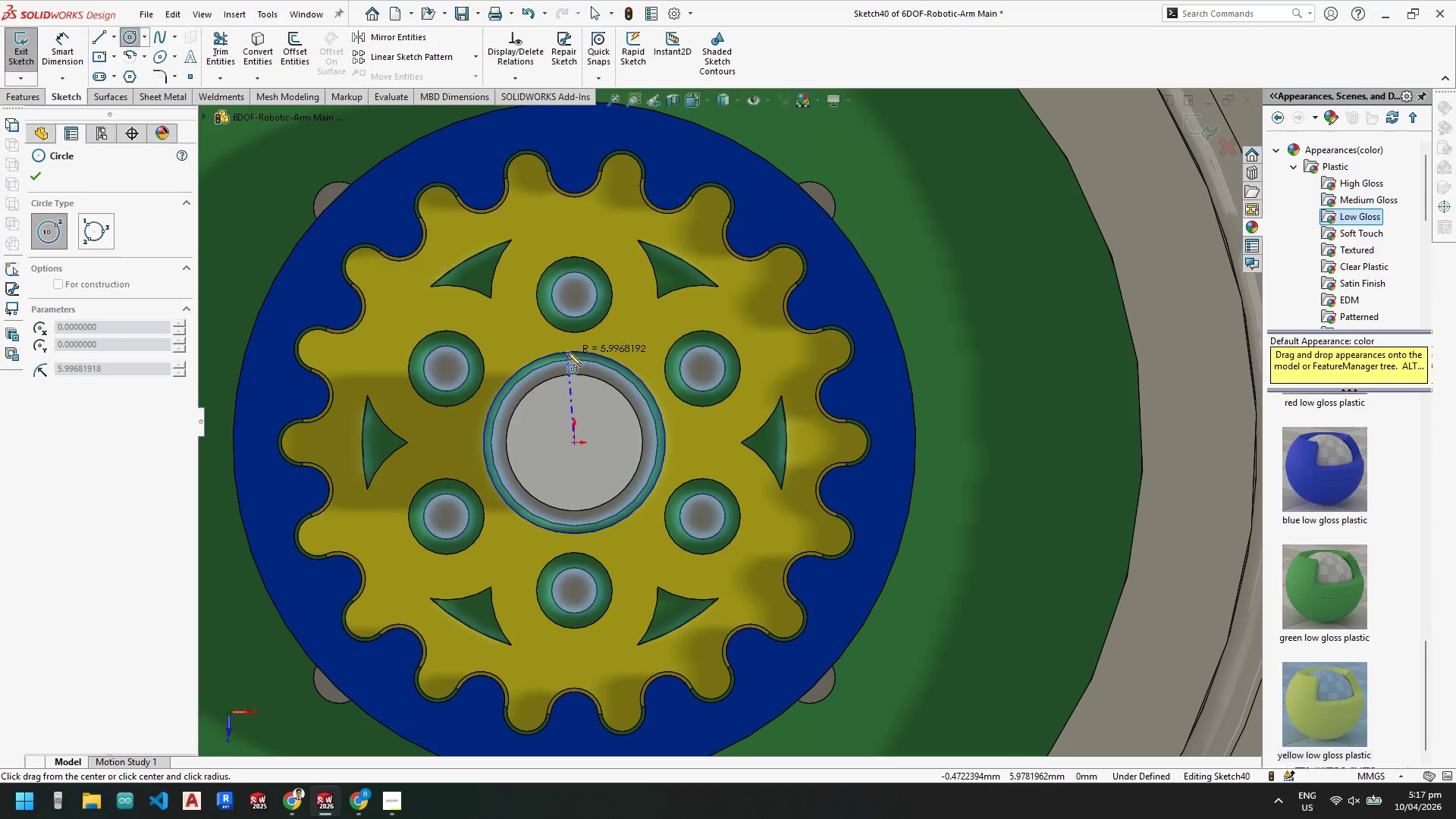 
key(Escape)
 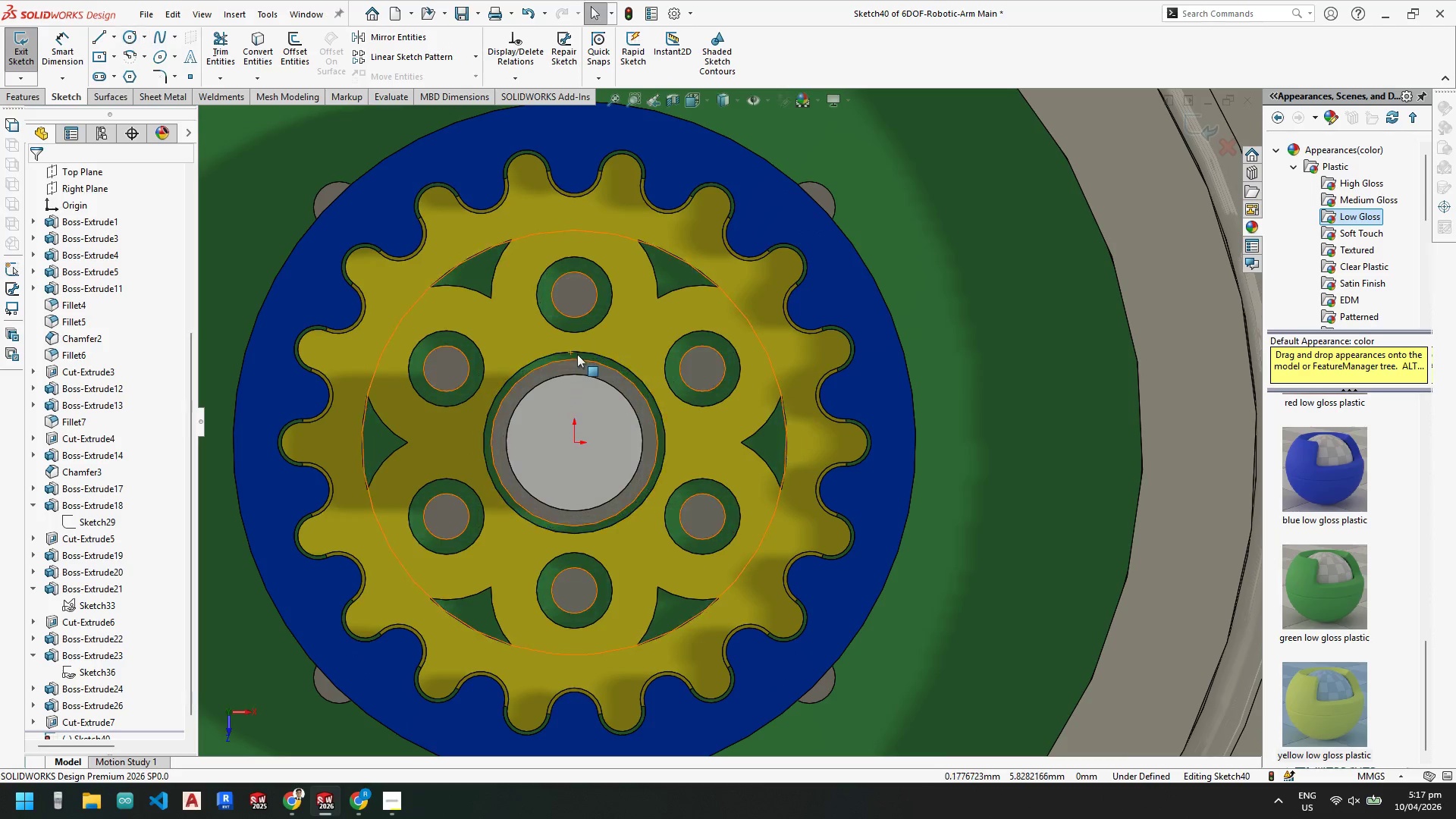 
key(Escape)
 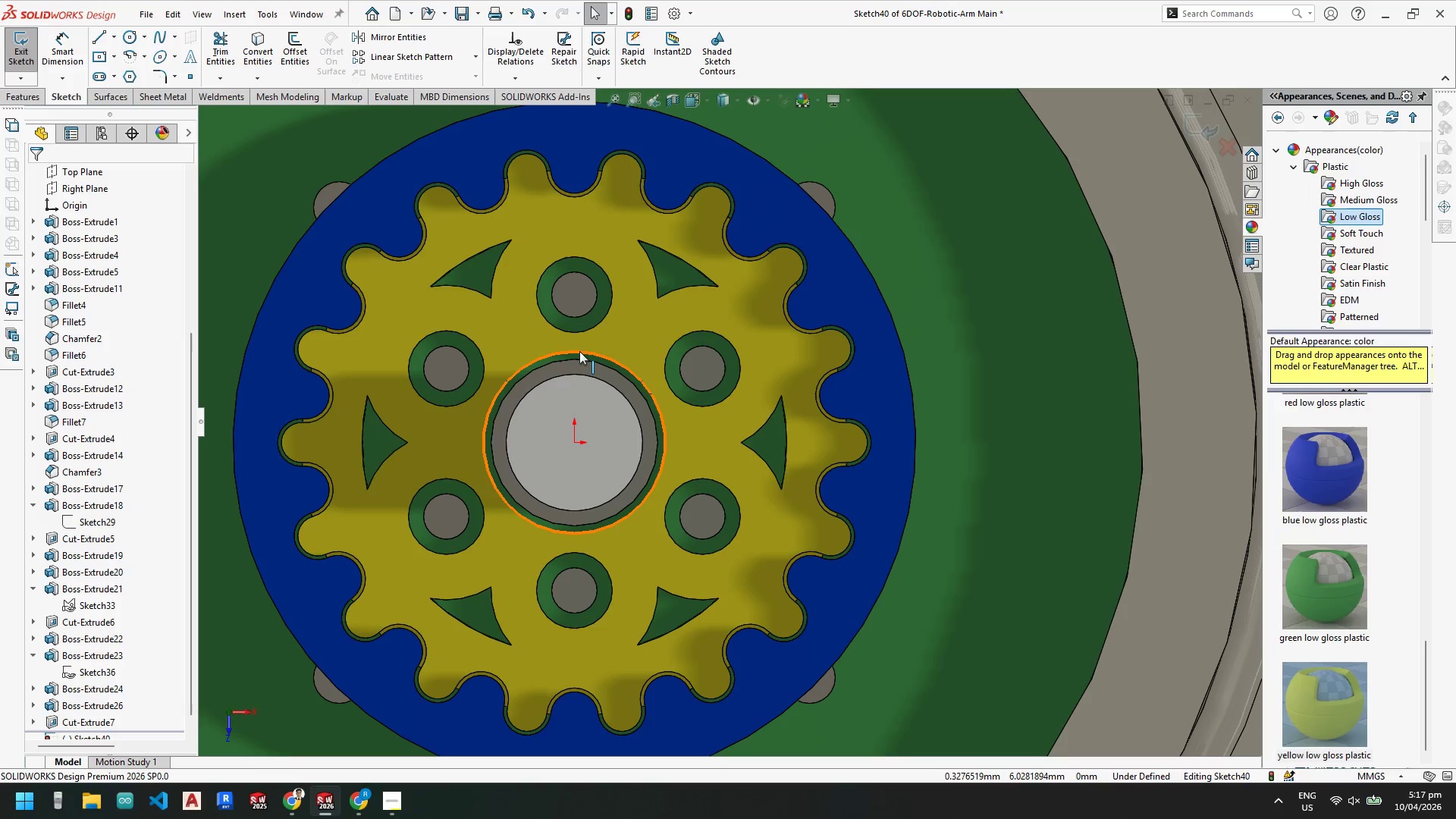 
left_click([579, 351])
 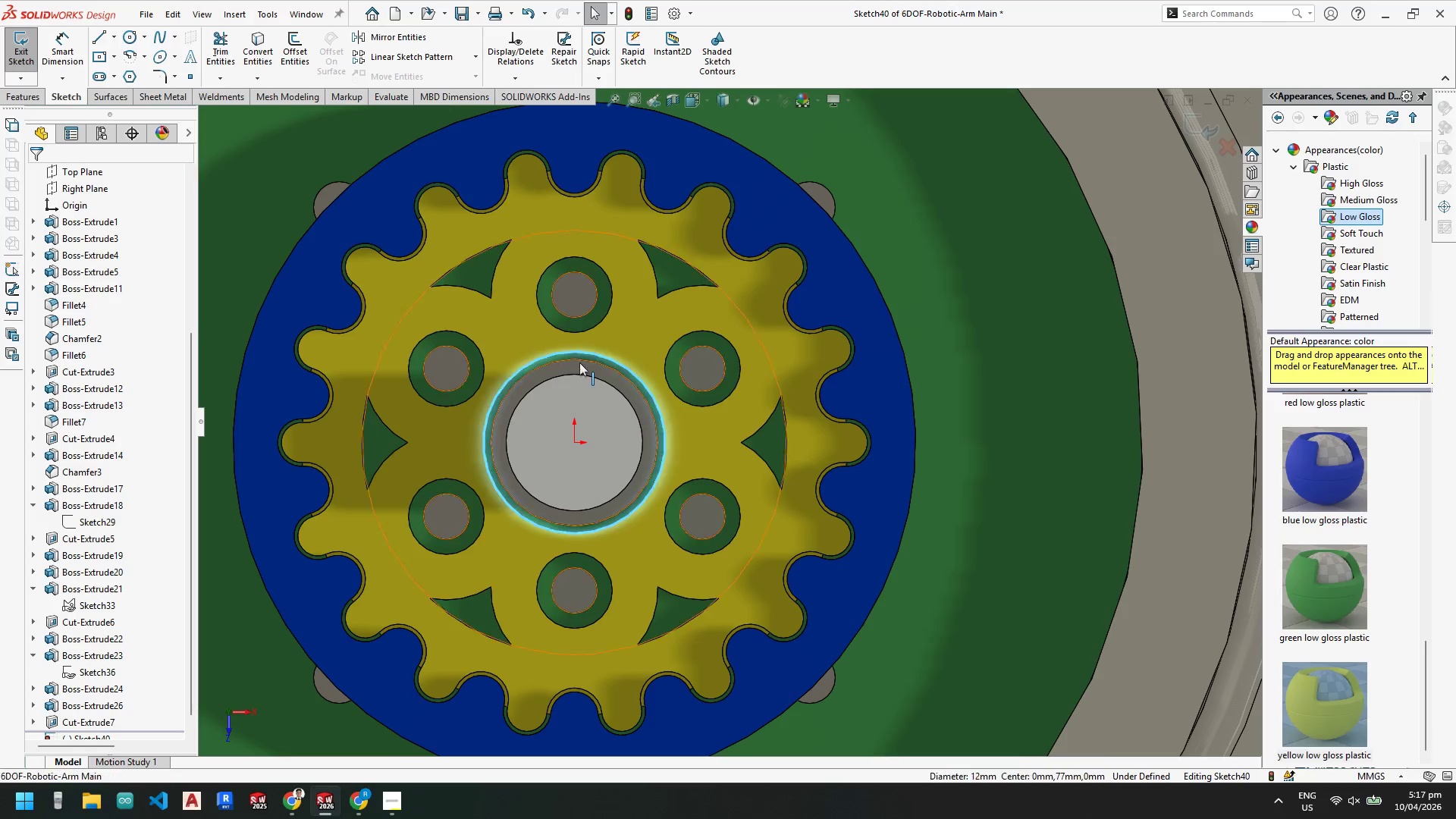 
hold_key(key=ControlLeft, duration=1.59)
left_click([576, 374])
 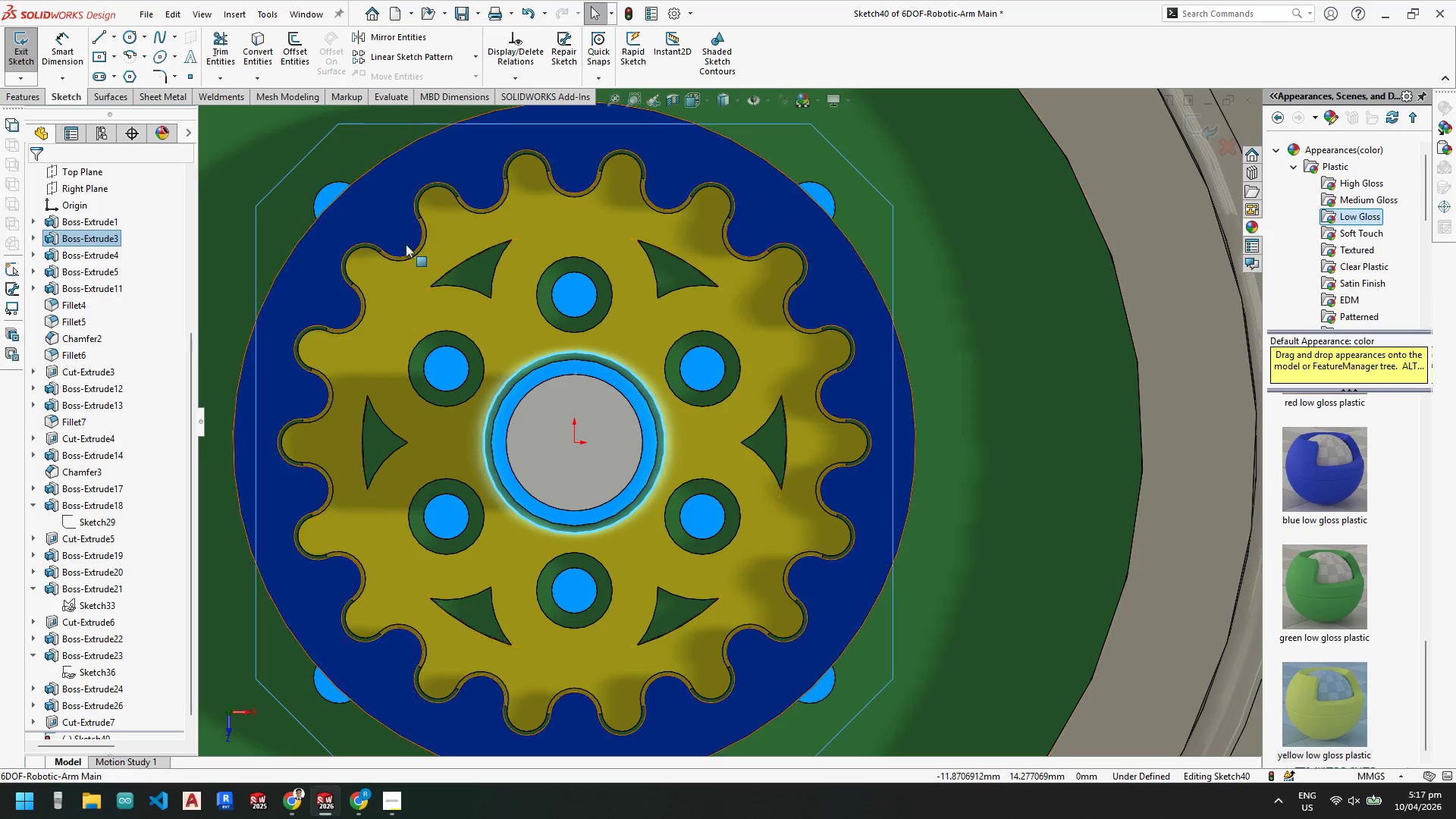 
key(Escape)
 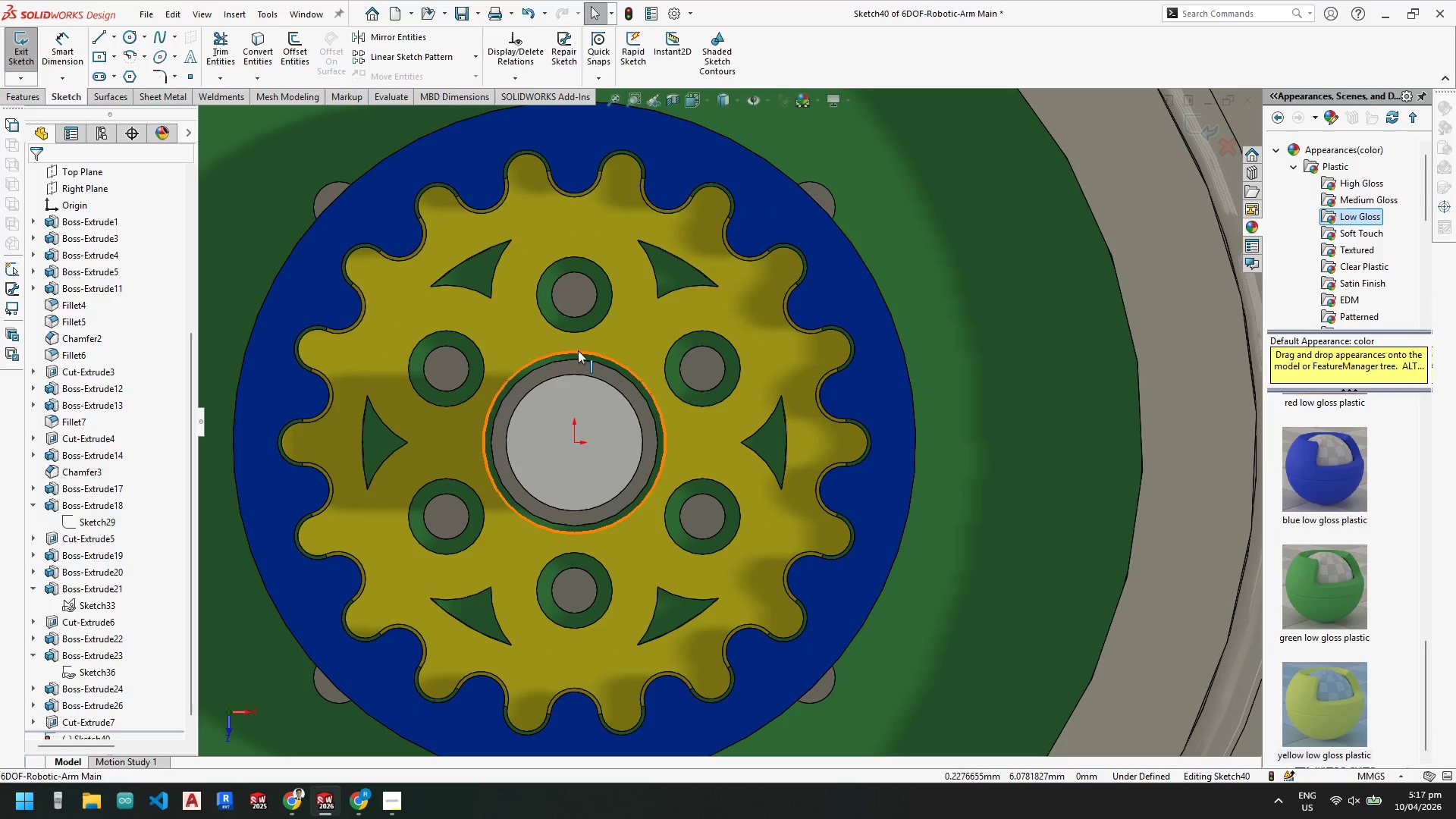 
left_click([578, 350])
 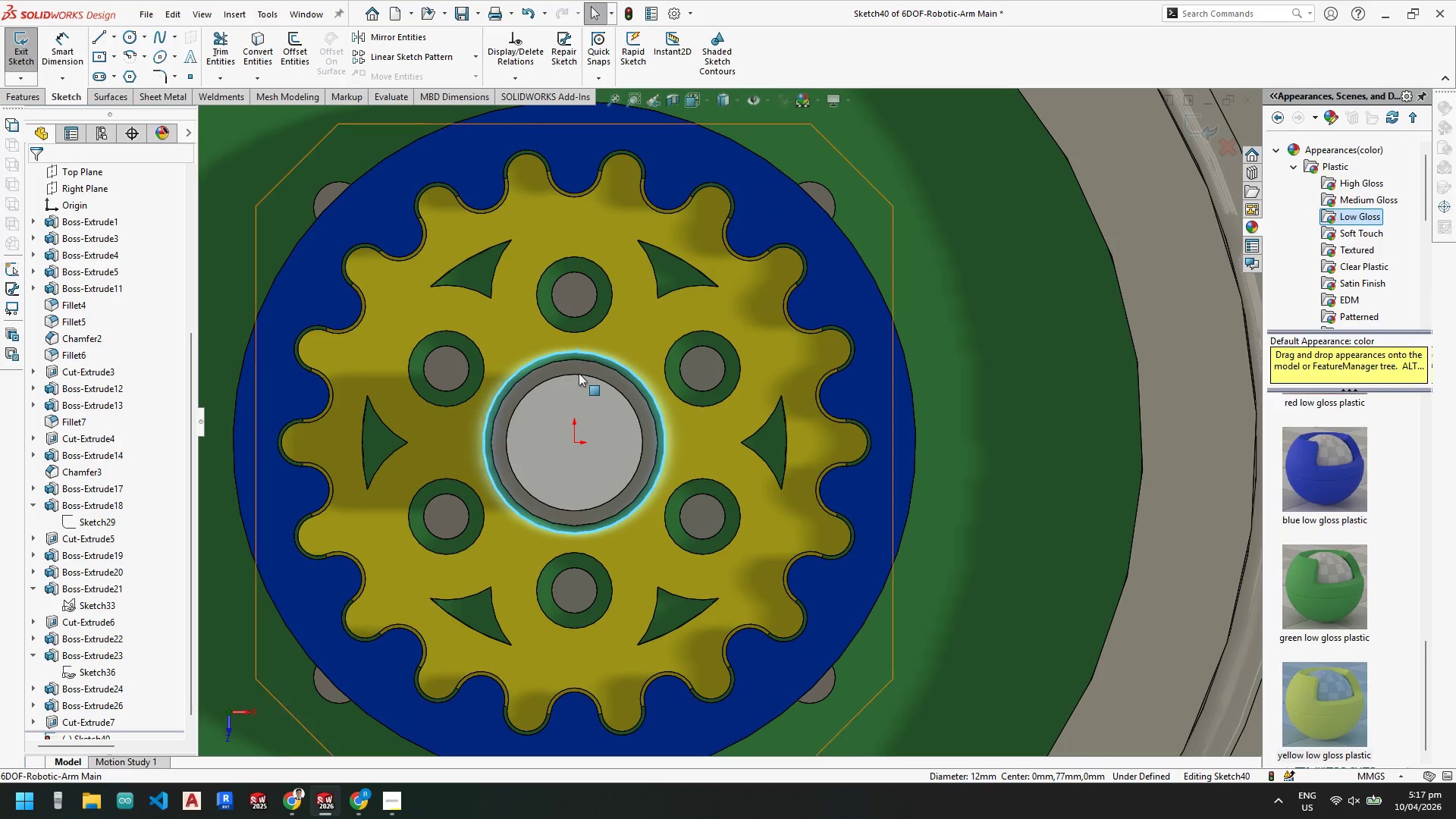 
hold_key(key=ControlLeft, duration=0.91)
left_click([579, 378])
 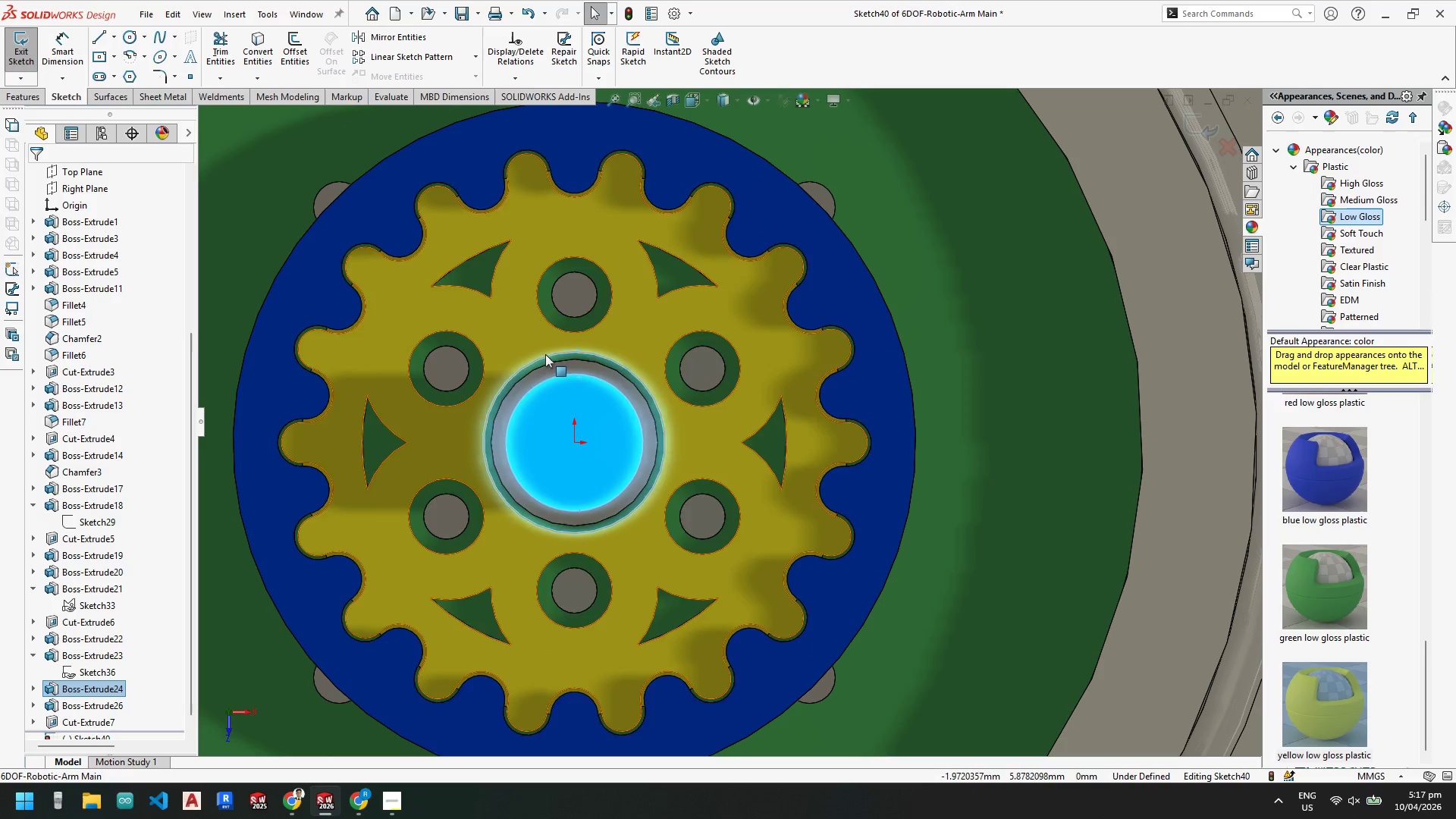 
key(Escape)
 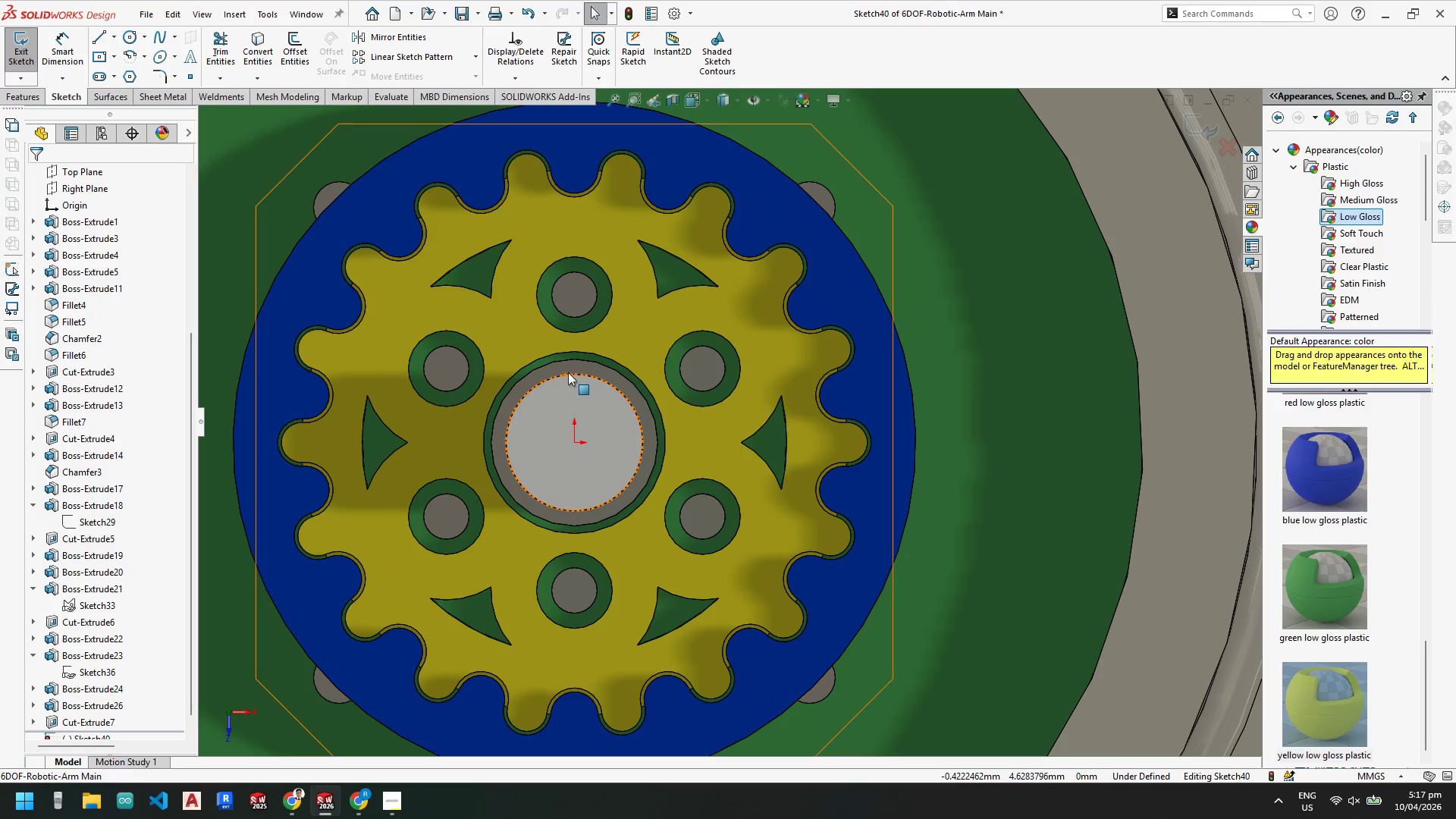 
left_click([568, 372])
 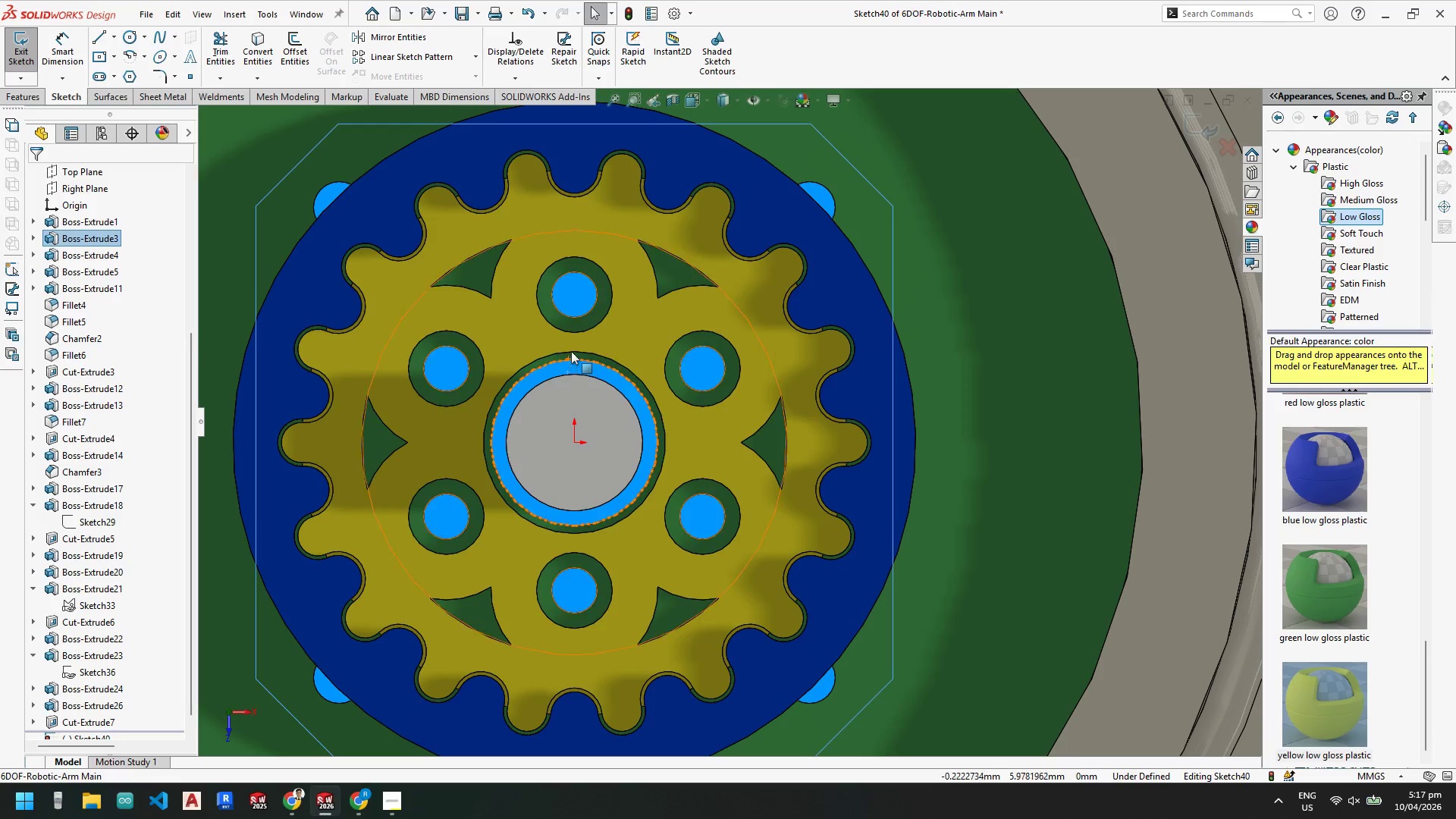 
hold_key(key=ControlLeft, duration=0.66)
left_click([571, 350])
 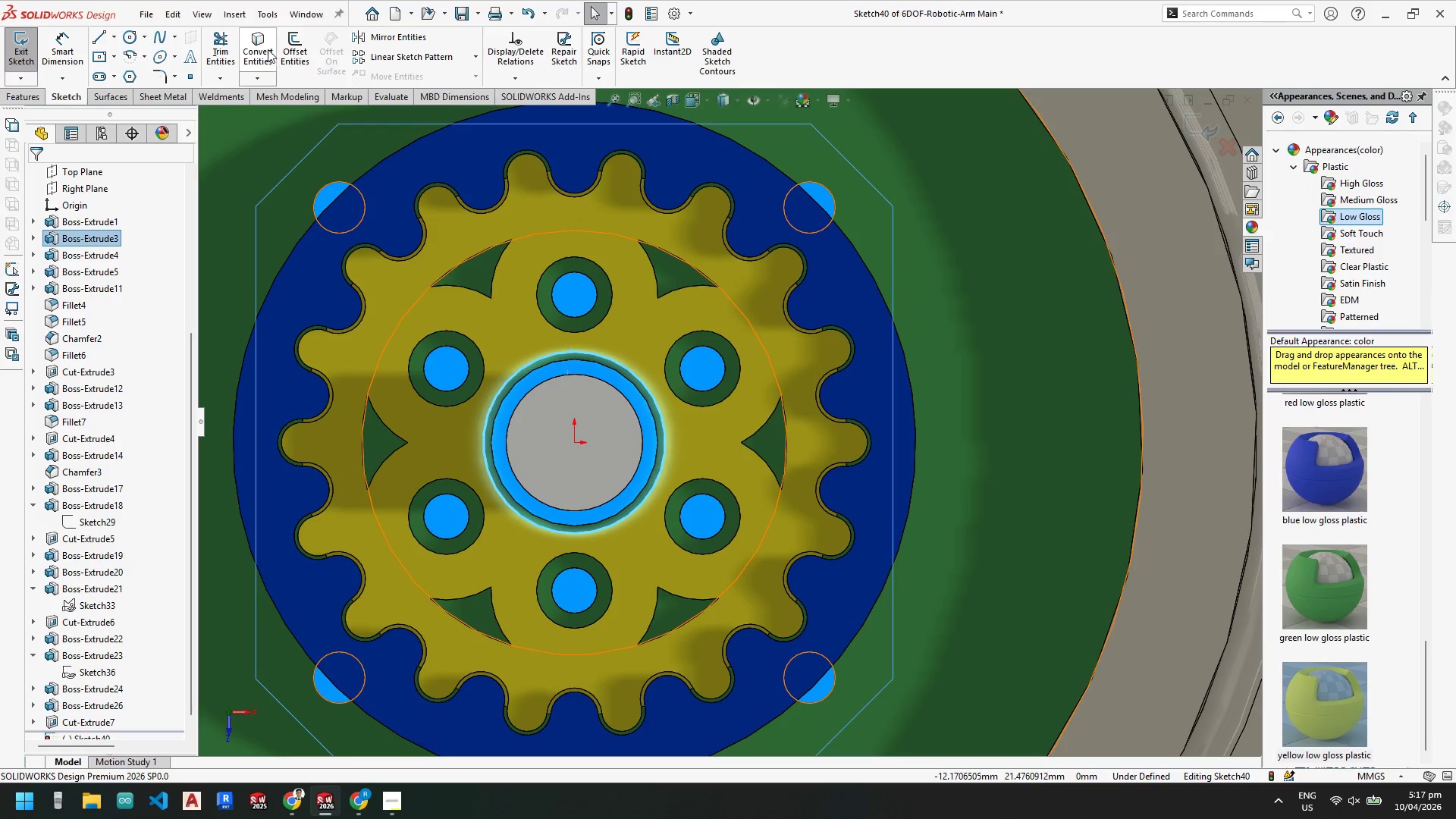 
left_click([267, 49])
 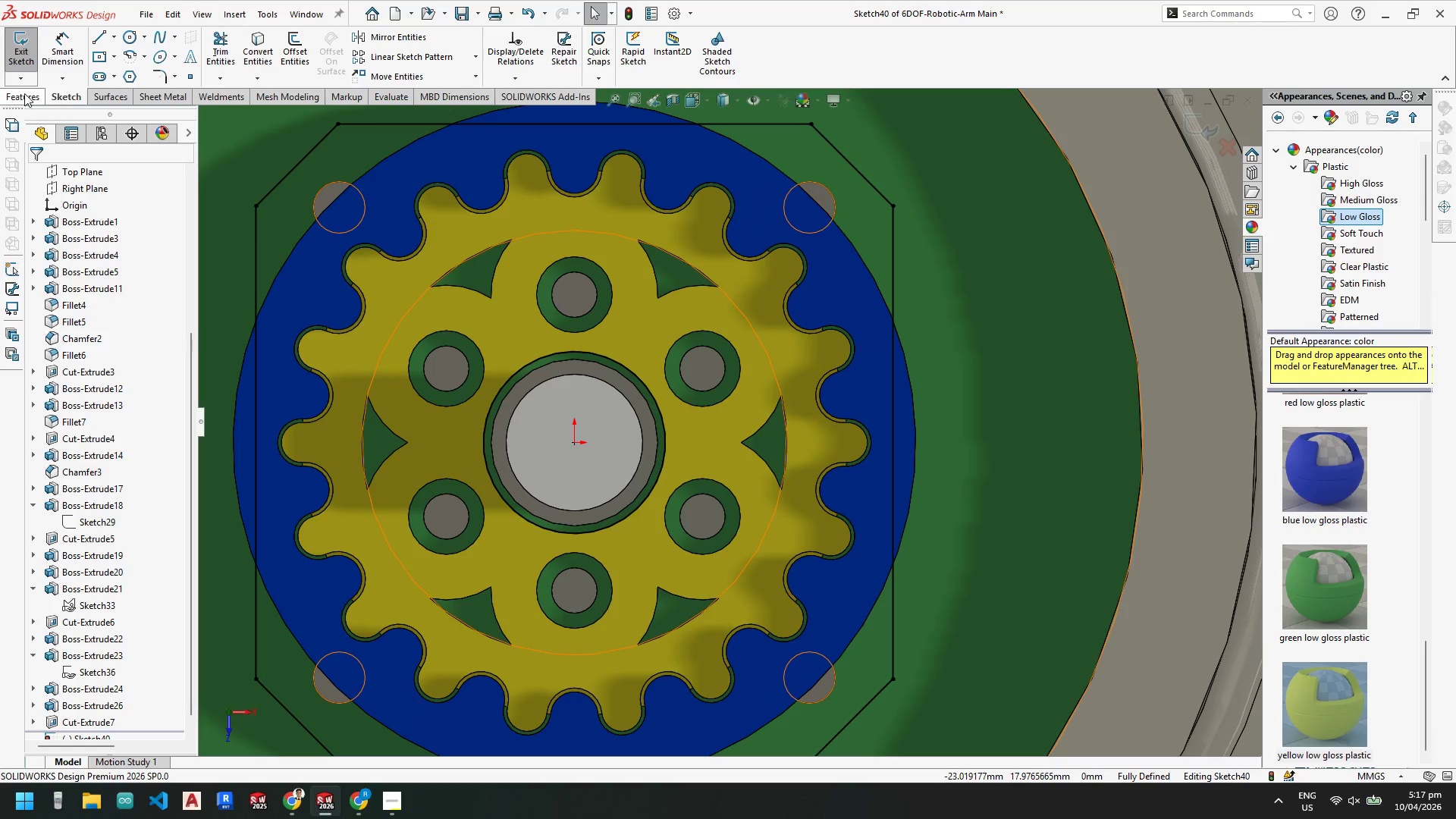 
double_click([24, 52])
 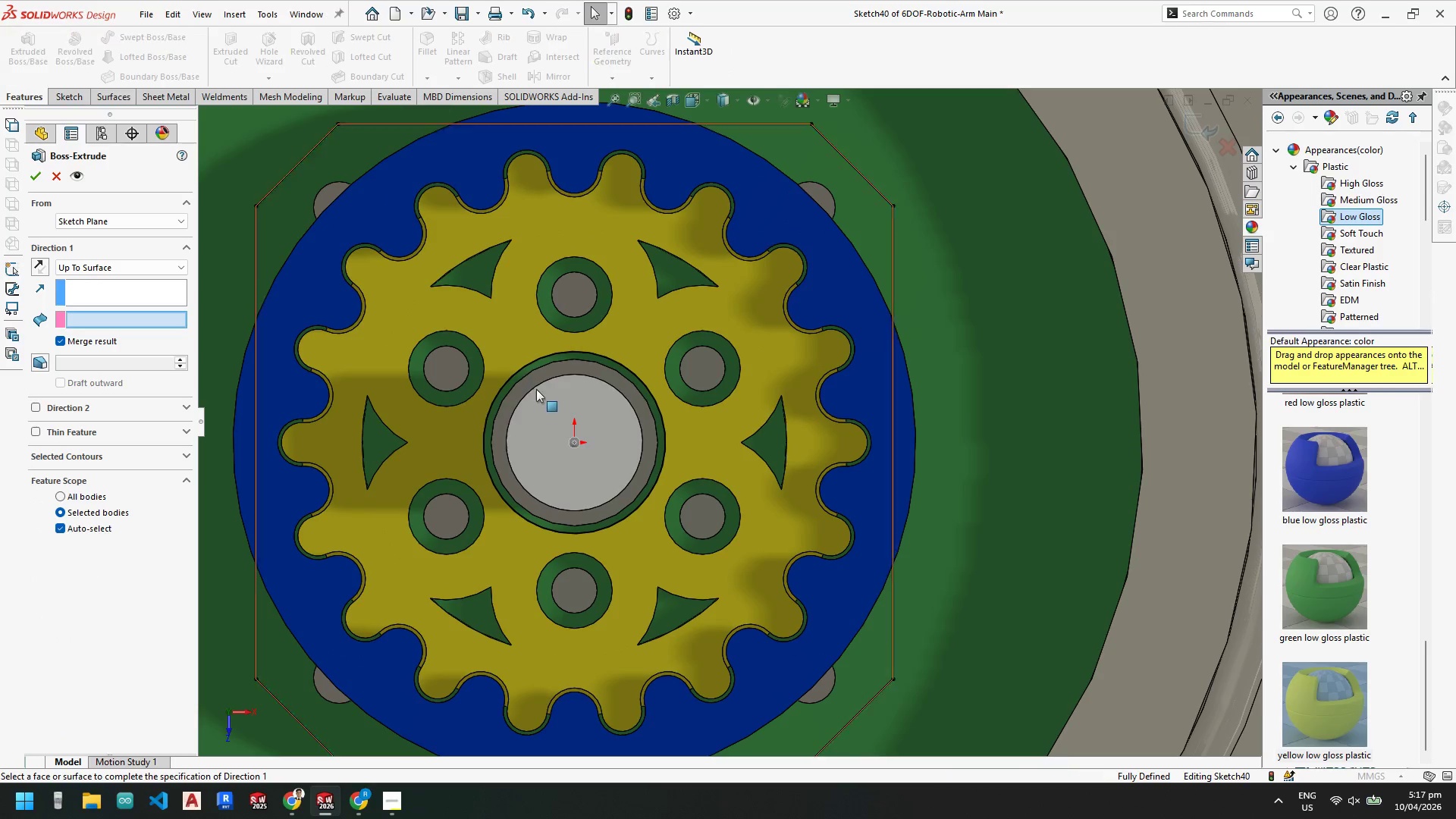 
scroll: coordinate [556, 401], scroll_direction: down, amount: 2.0
 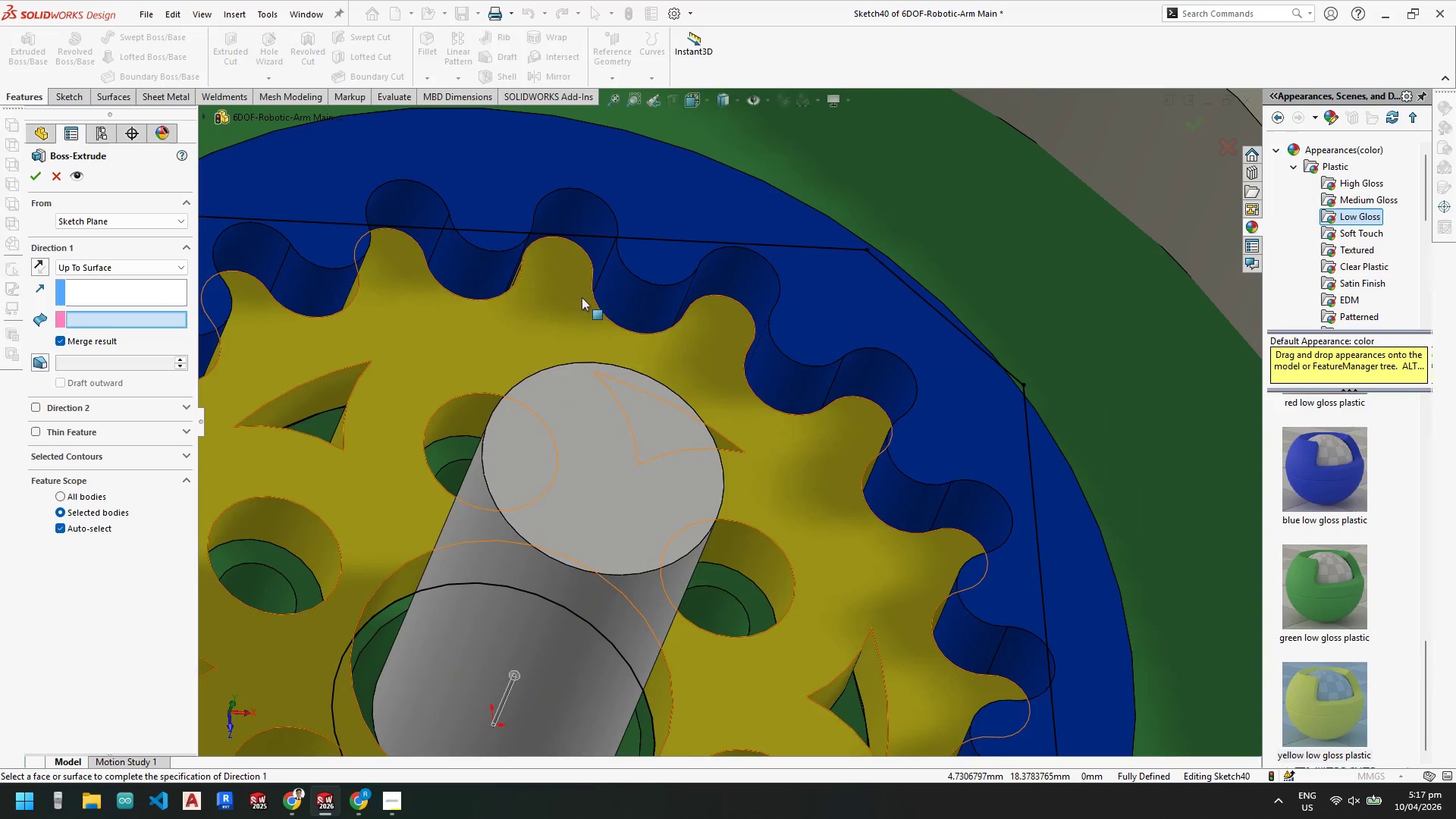 
scroll: coordinate [585, 536], scroll_direction: none, amount: 0.0
 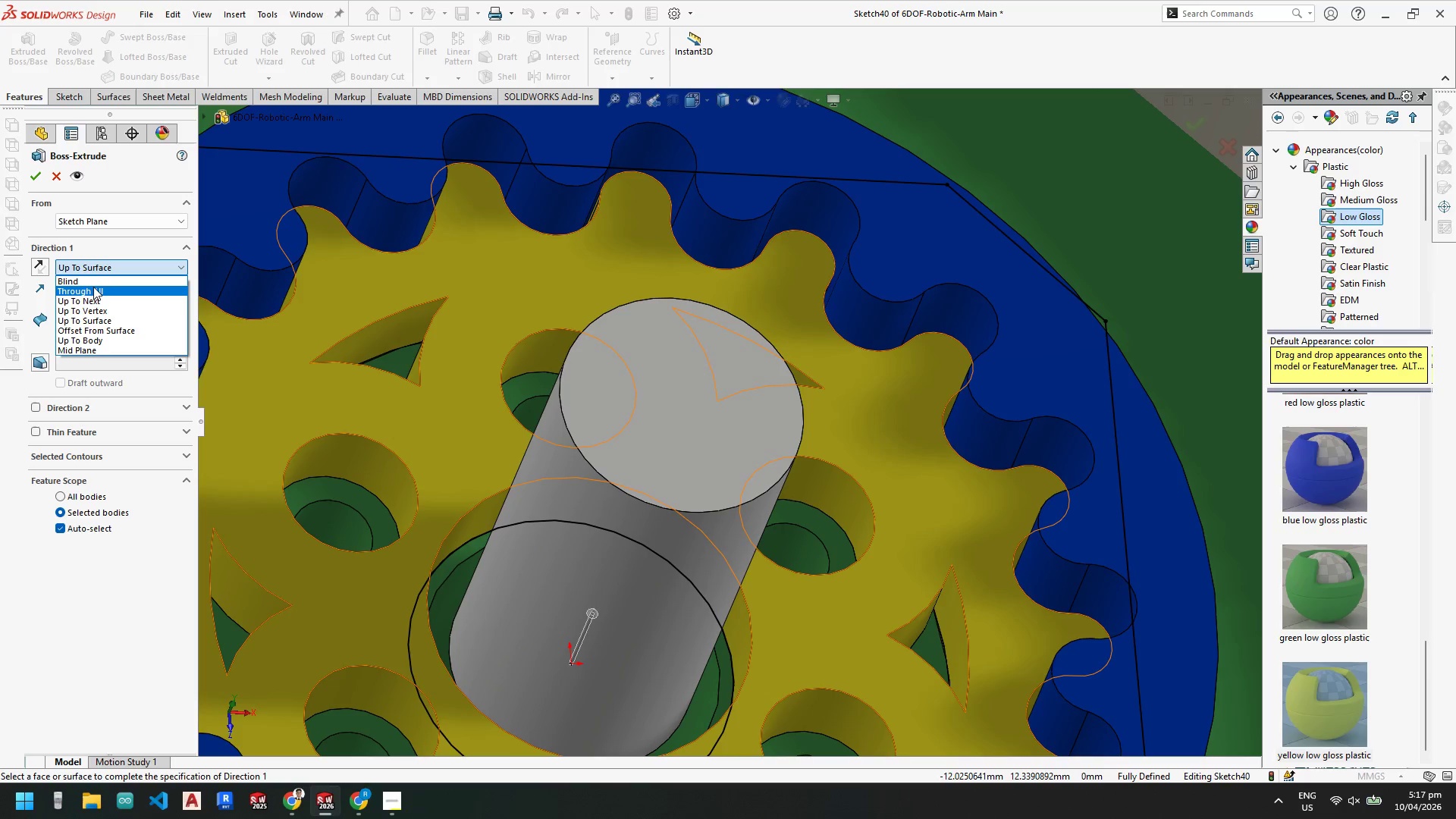 
left_click([90, 278])
 